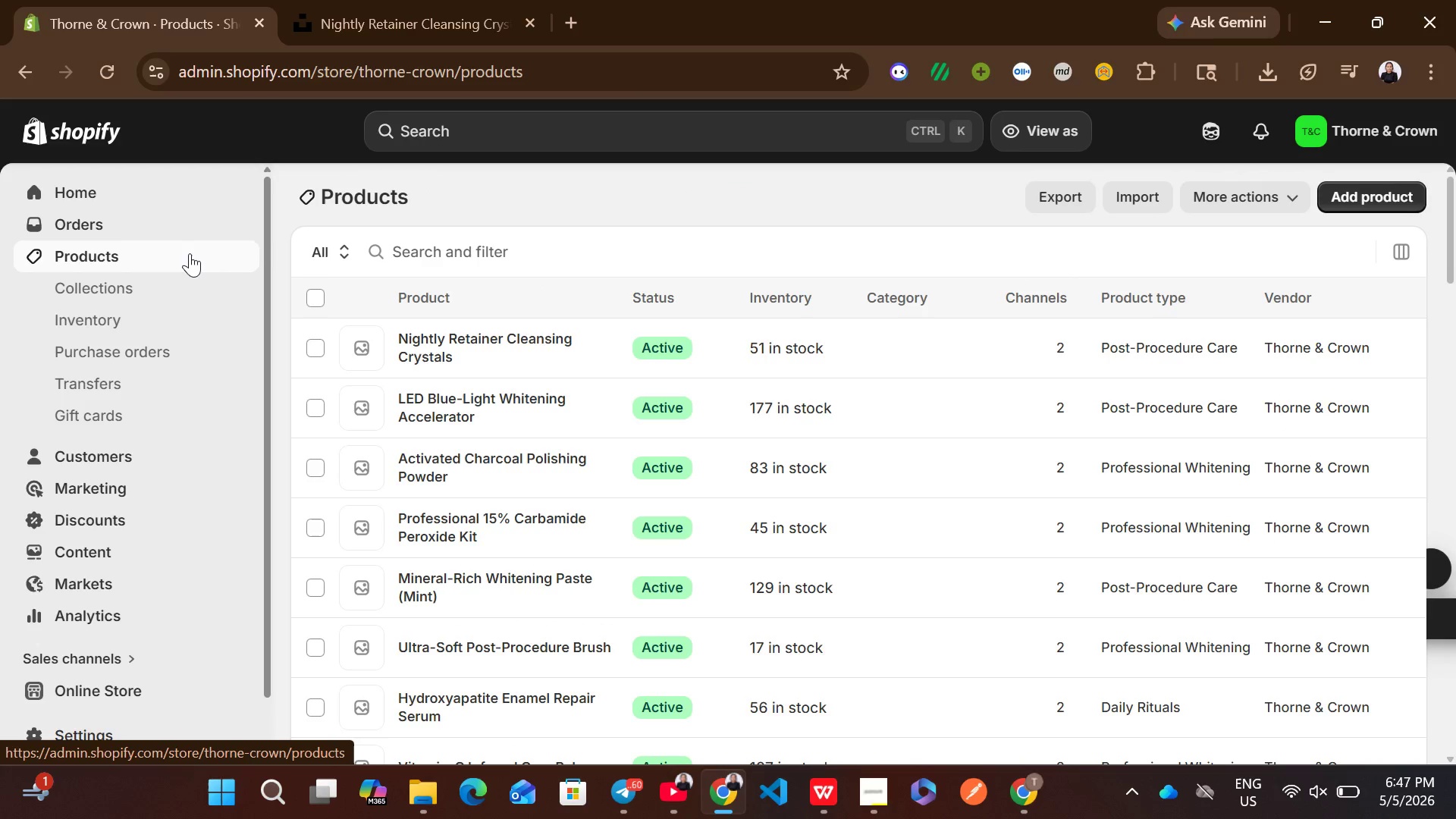 
left_click([897, 442])
 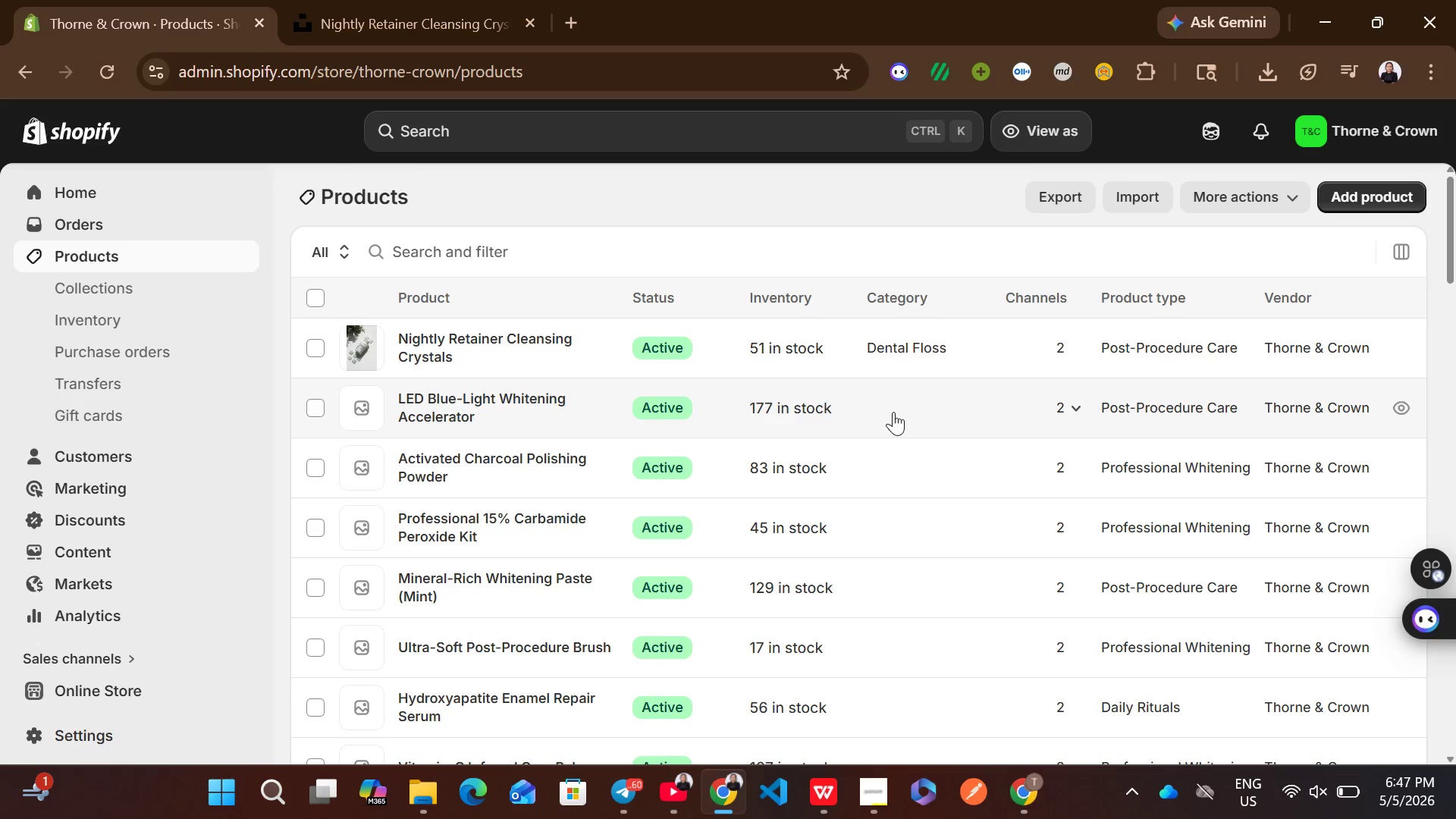 
left_click([893, 412])
 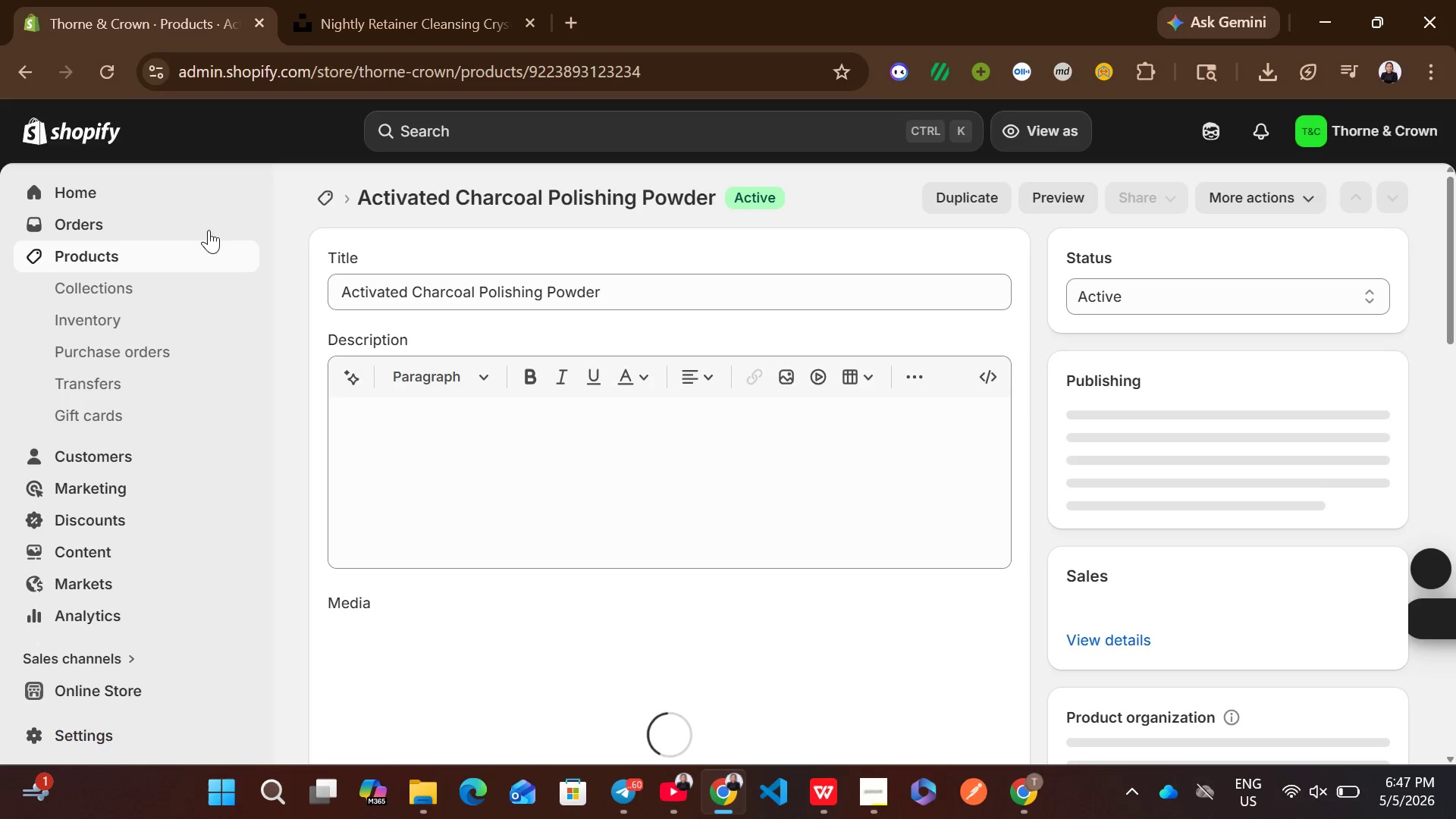 
left_click([191, 258])
 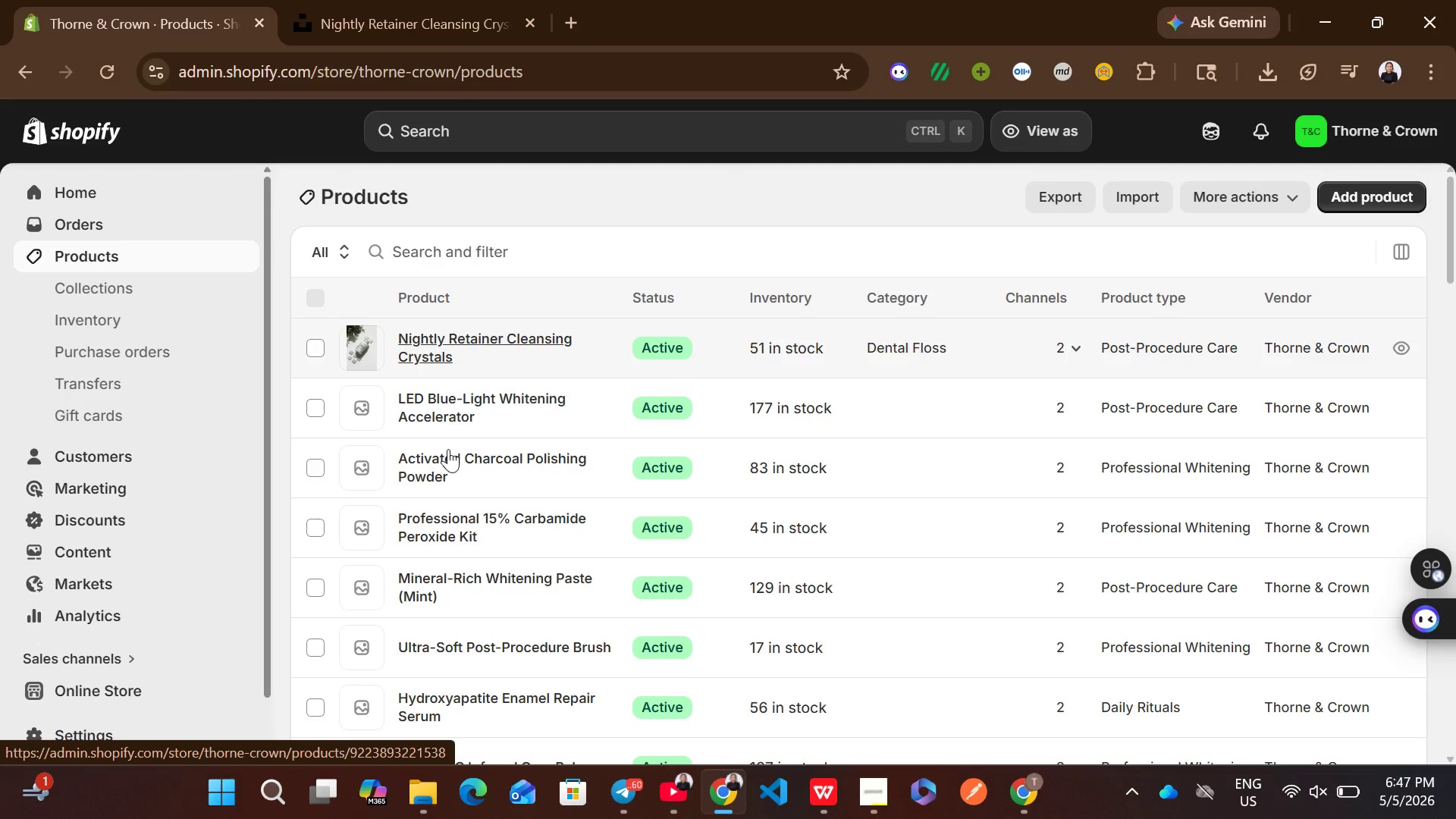 
wait(5.38)
 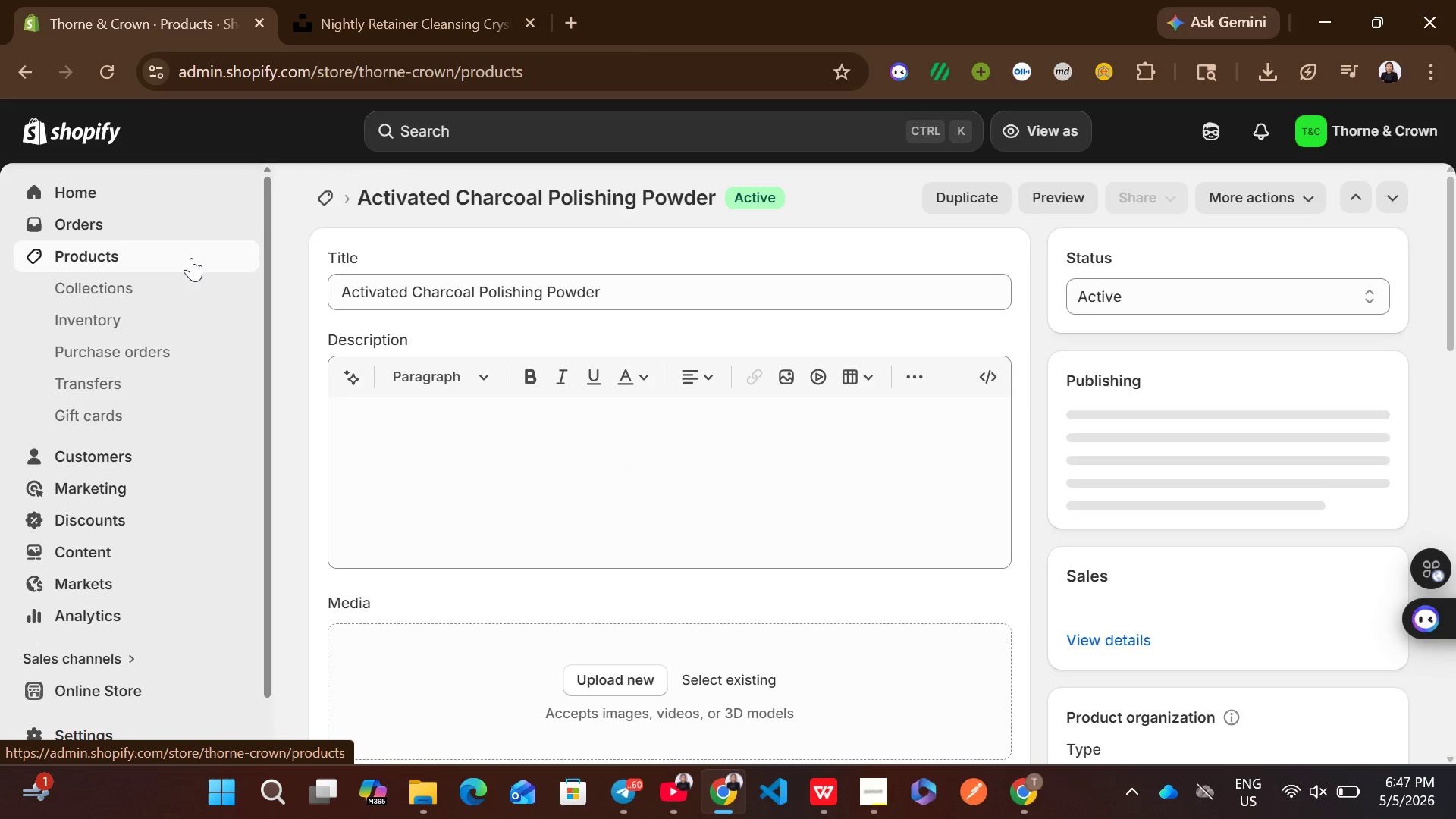 
left_click([890, 414])
 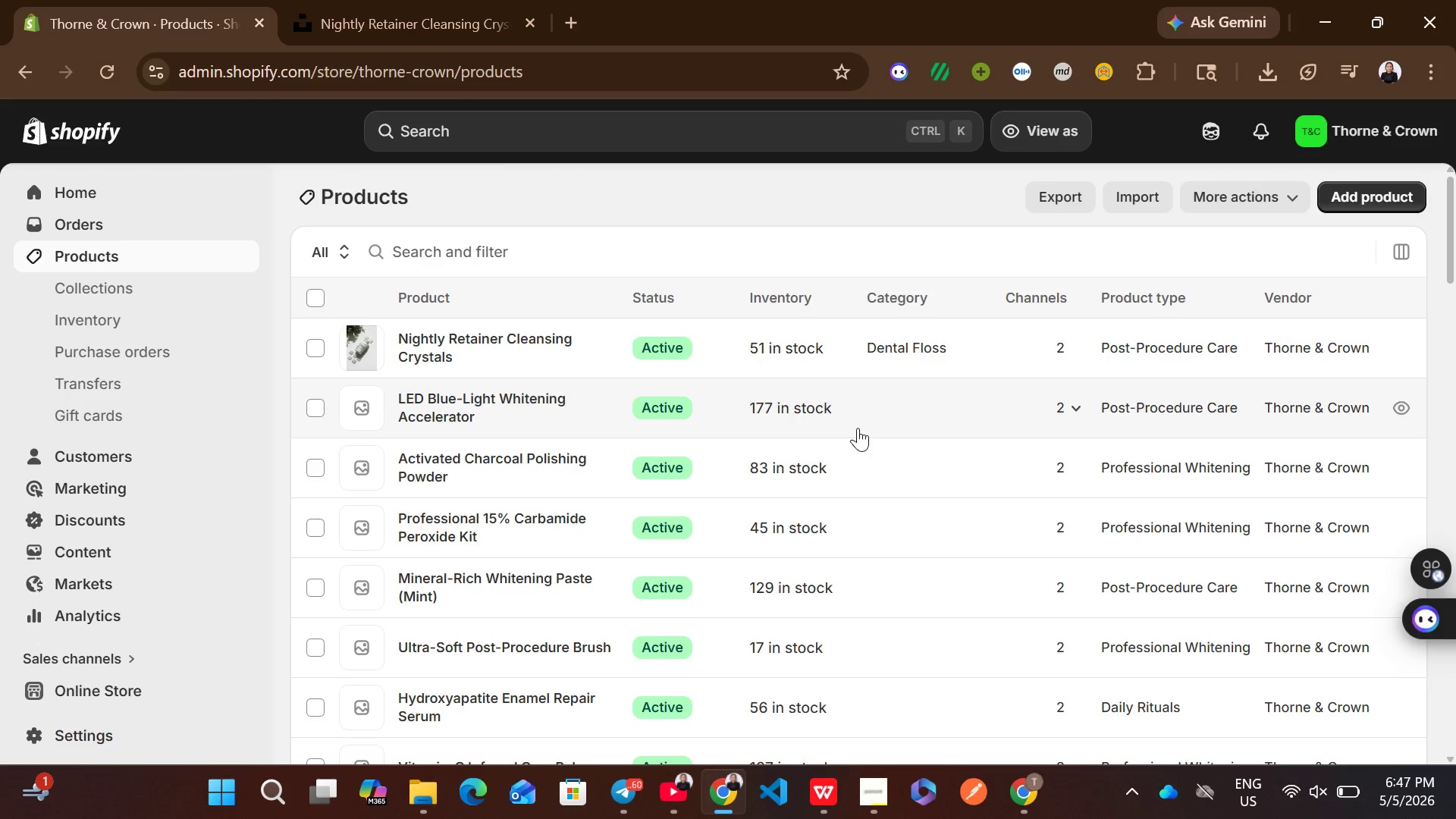 
left_click([858, 428])
 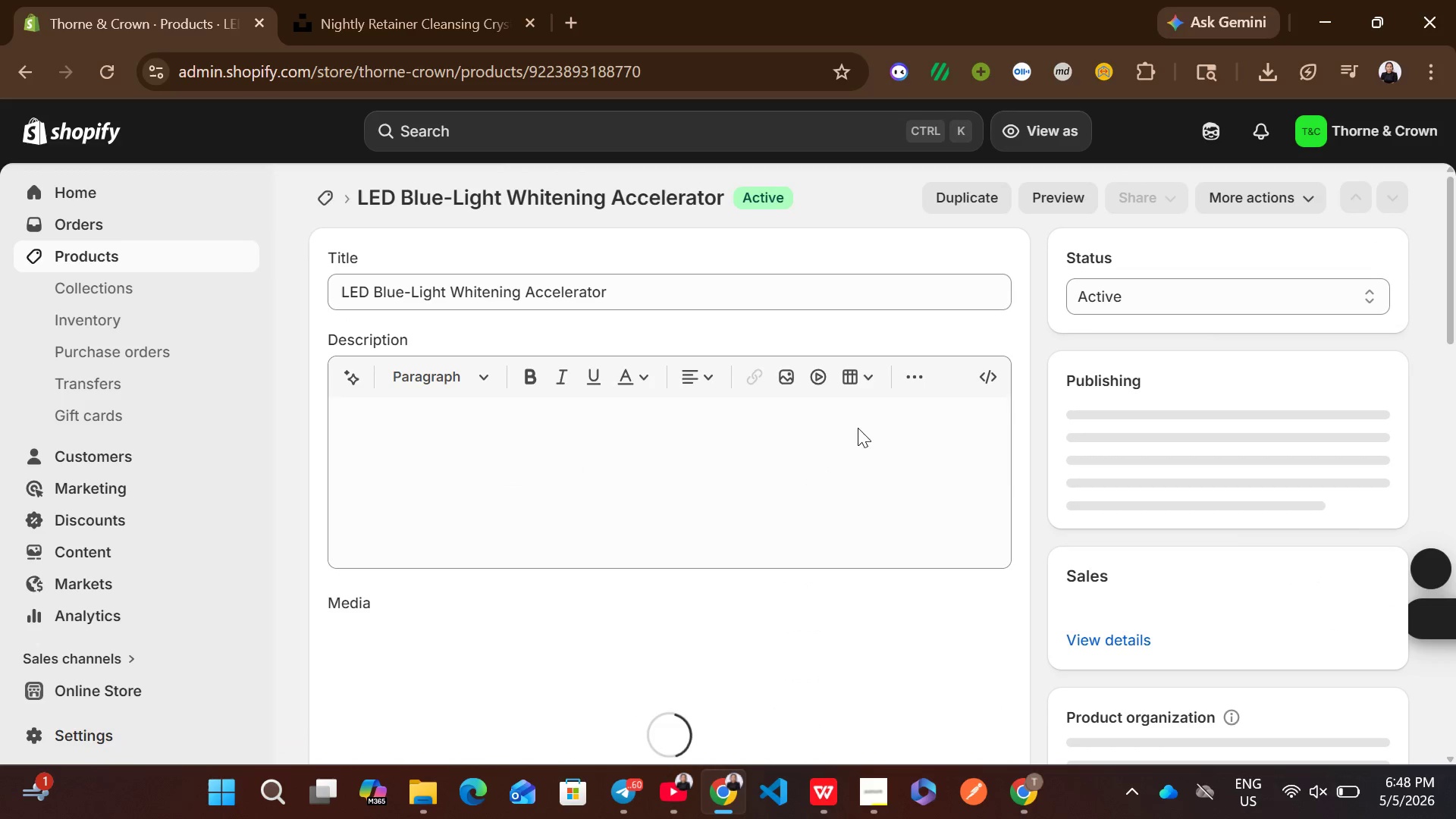 
left_click([774, 435])
 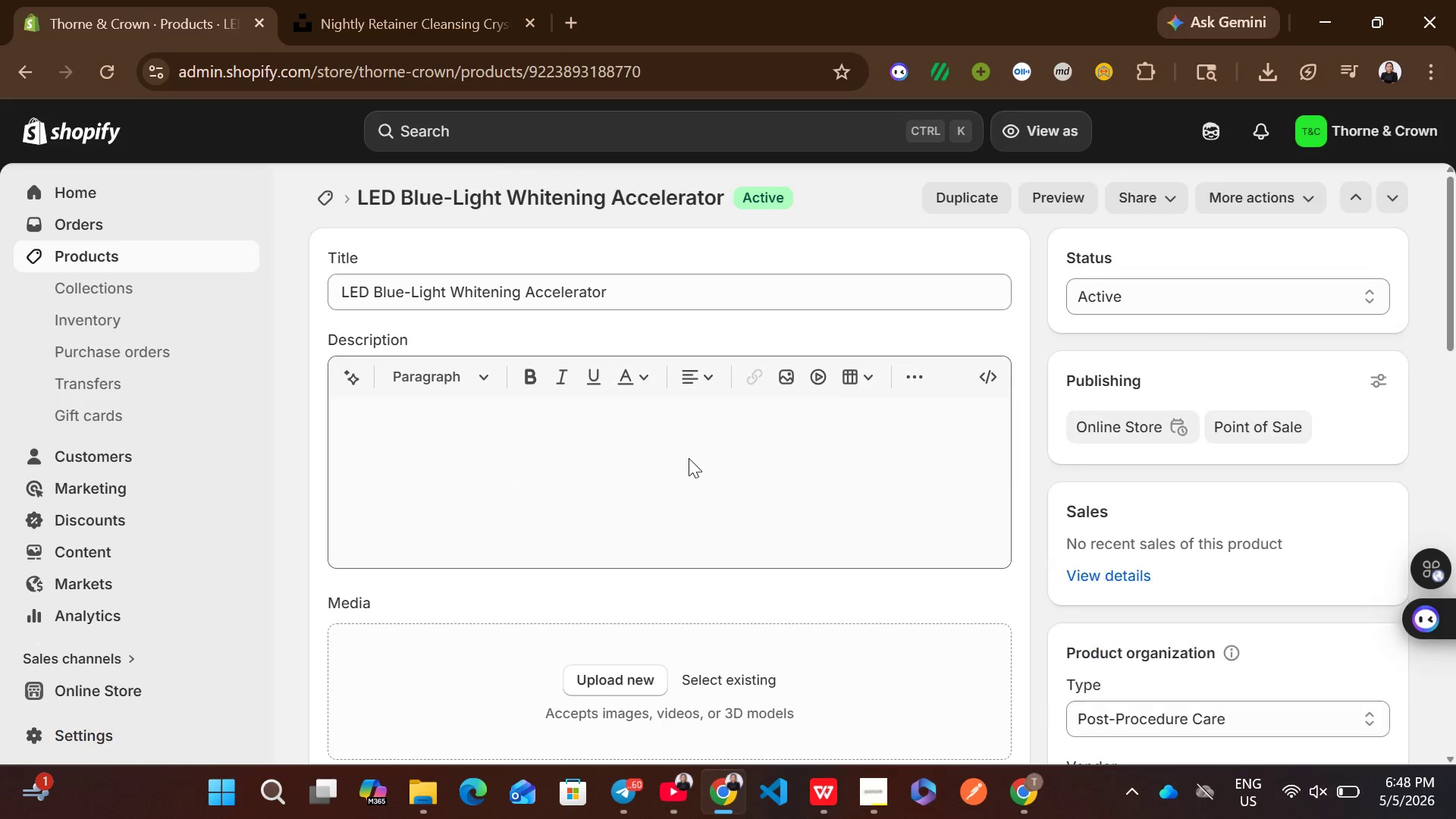 
left_click([689, 458])
 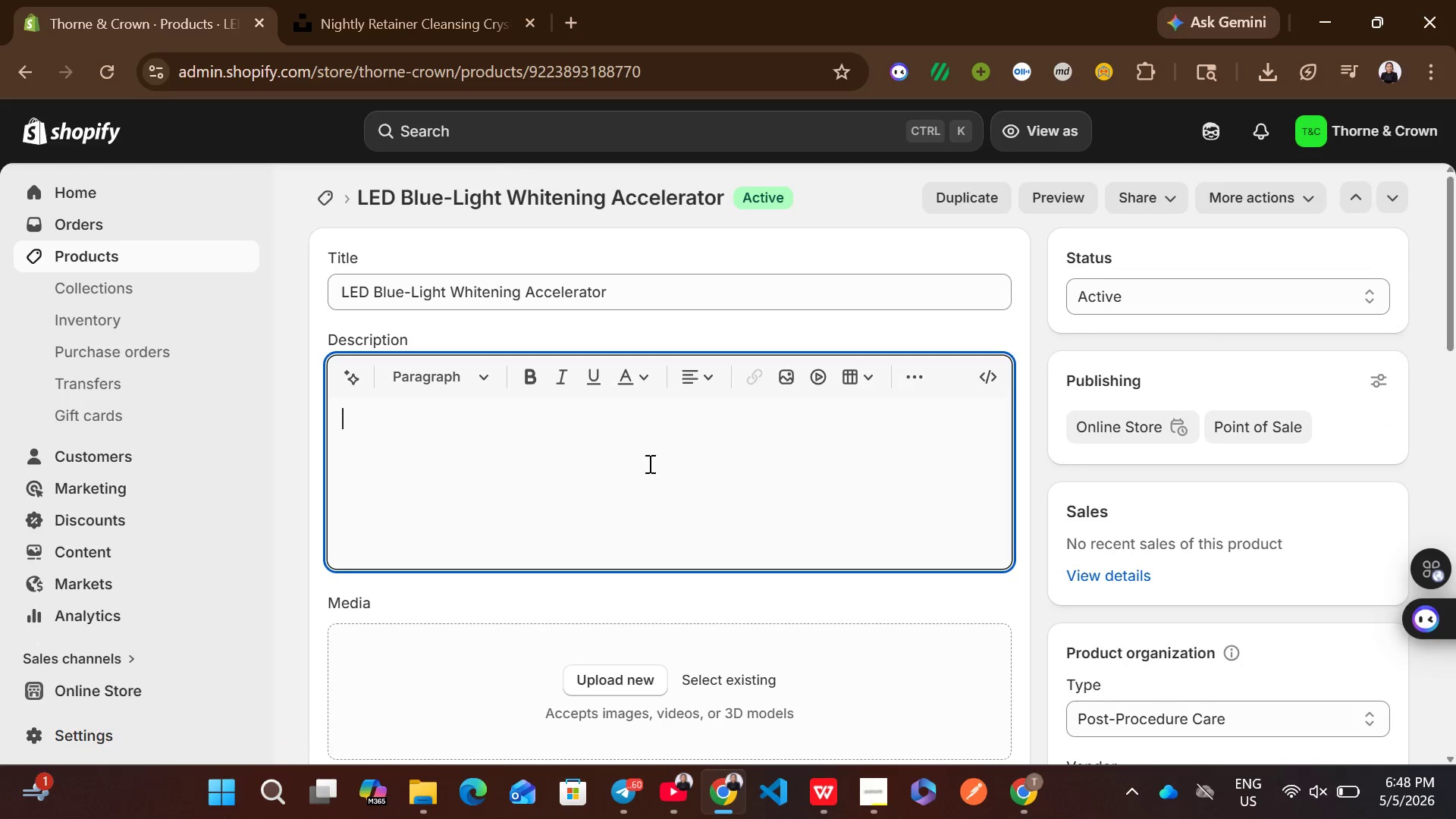 
left_click([648, 463])
 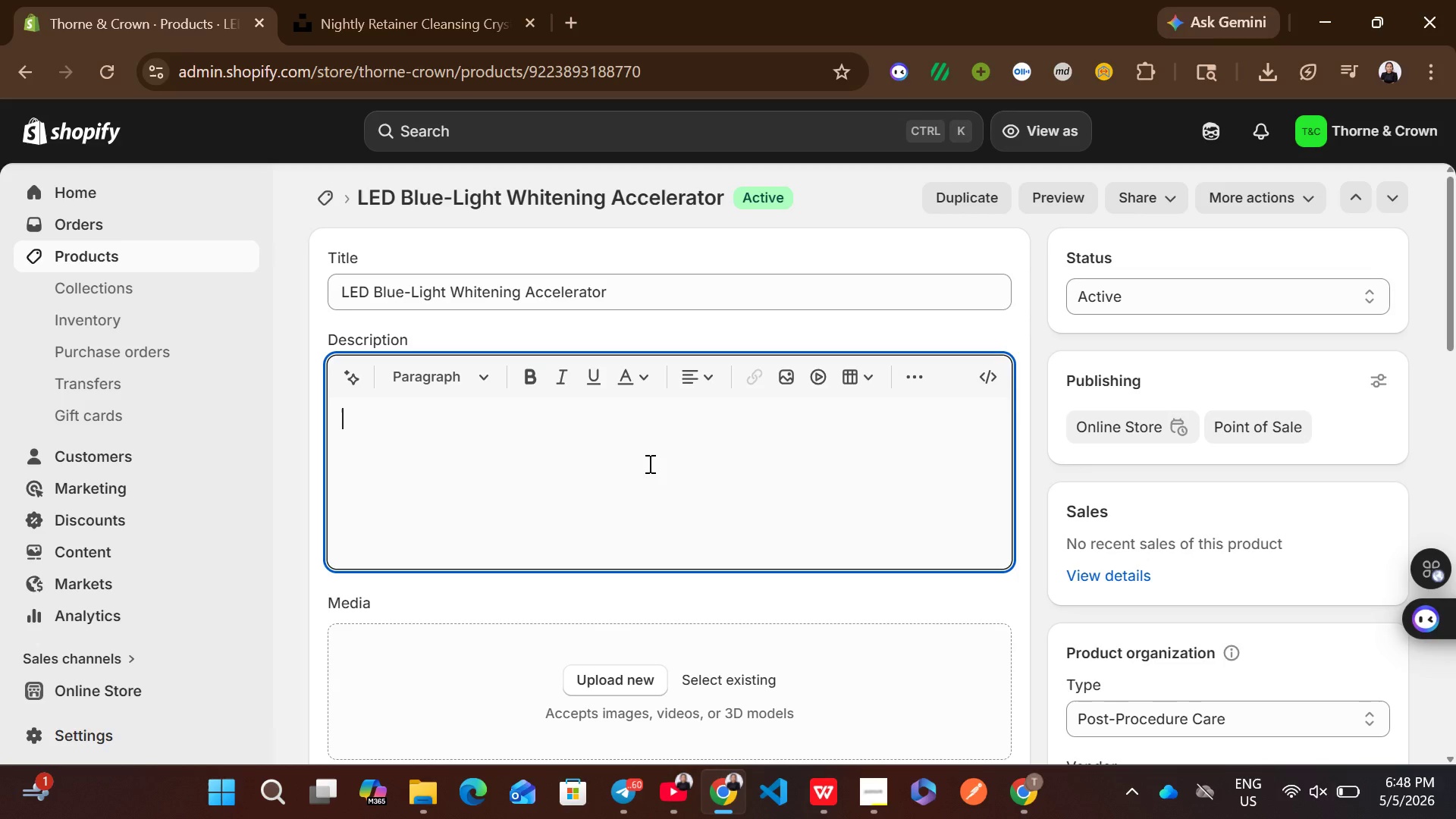 
type(Welcome to a new standard )
 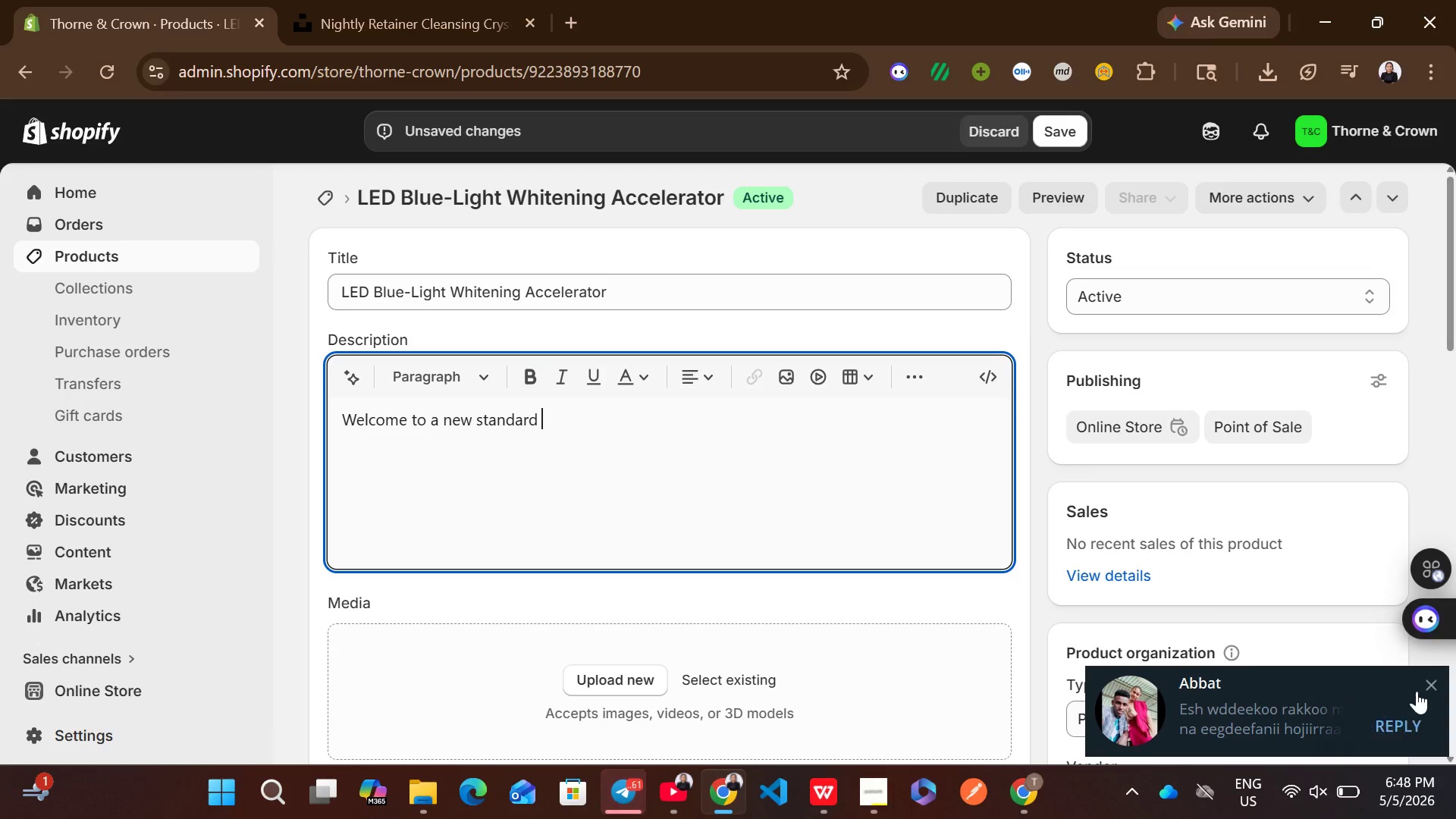 
left_click([1423, 692])
 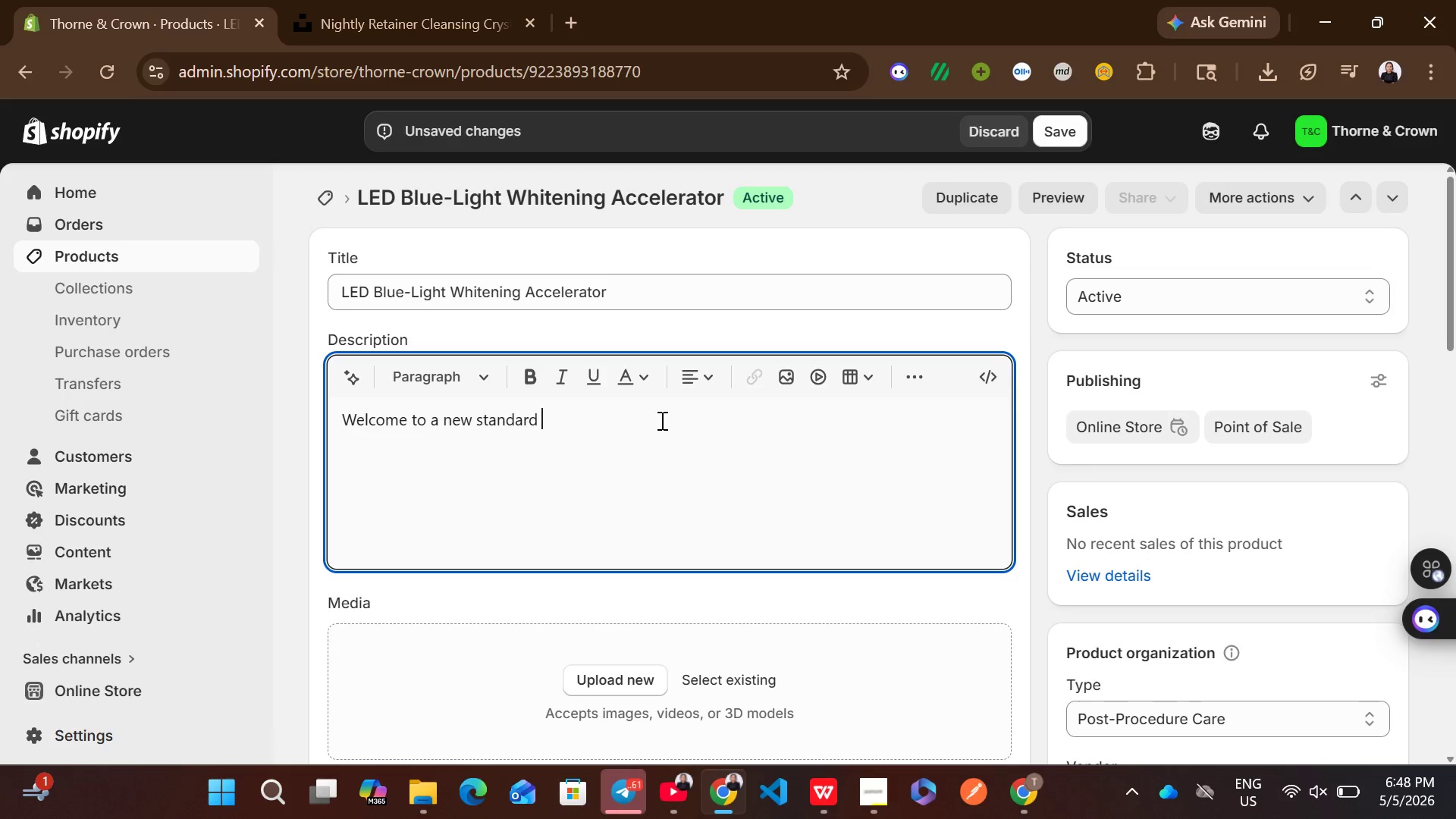 
wait(7.81)
 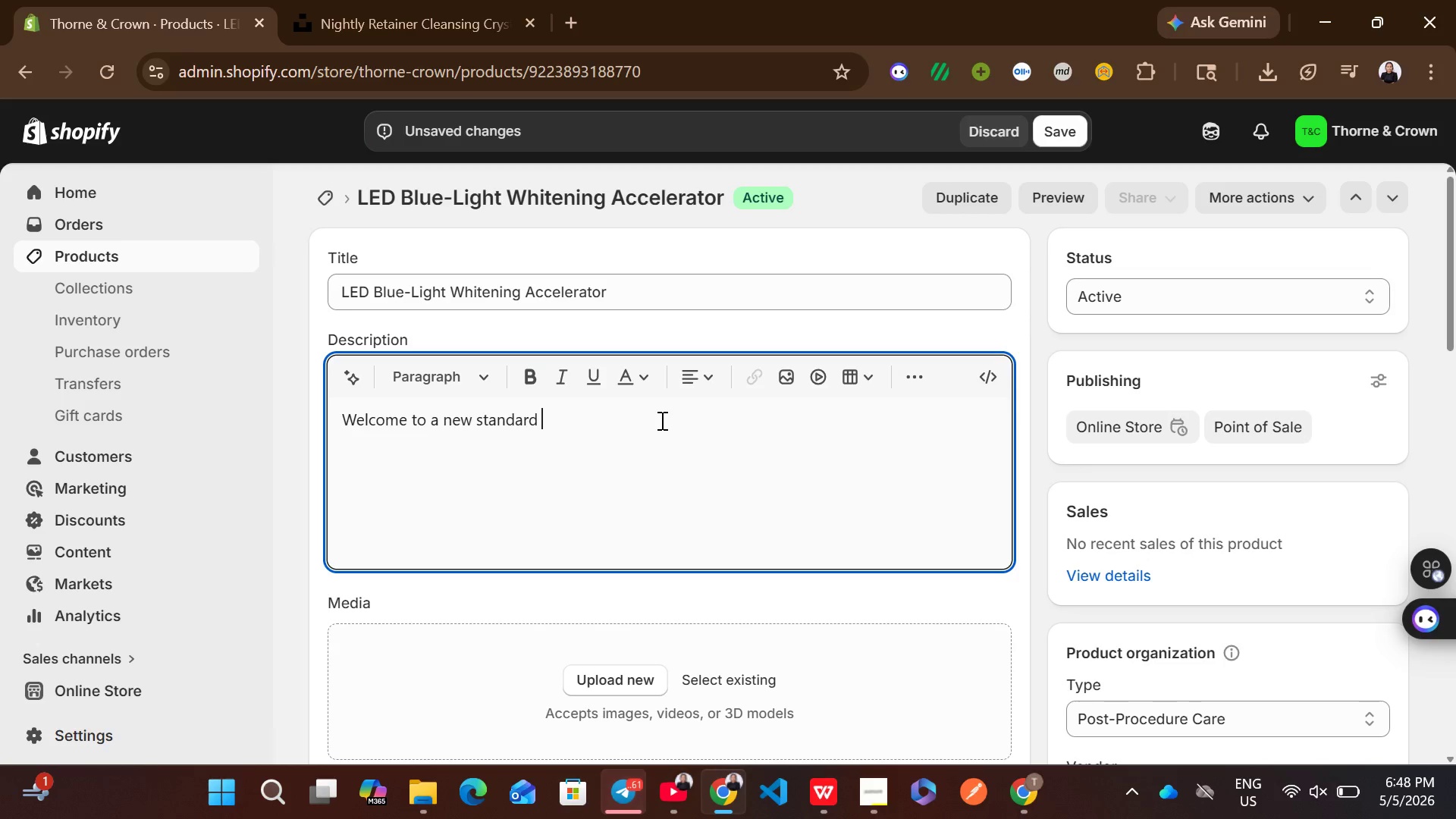 
type(of oral care. the )
 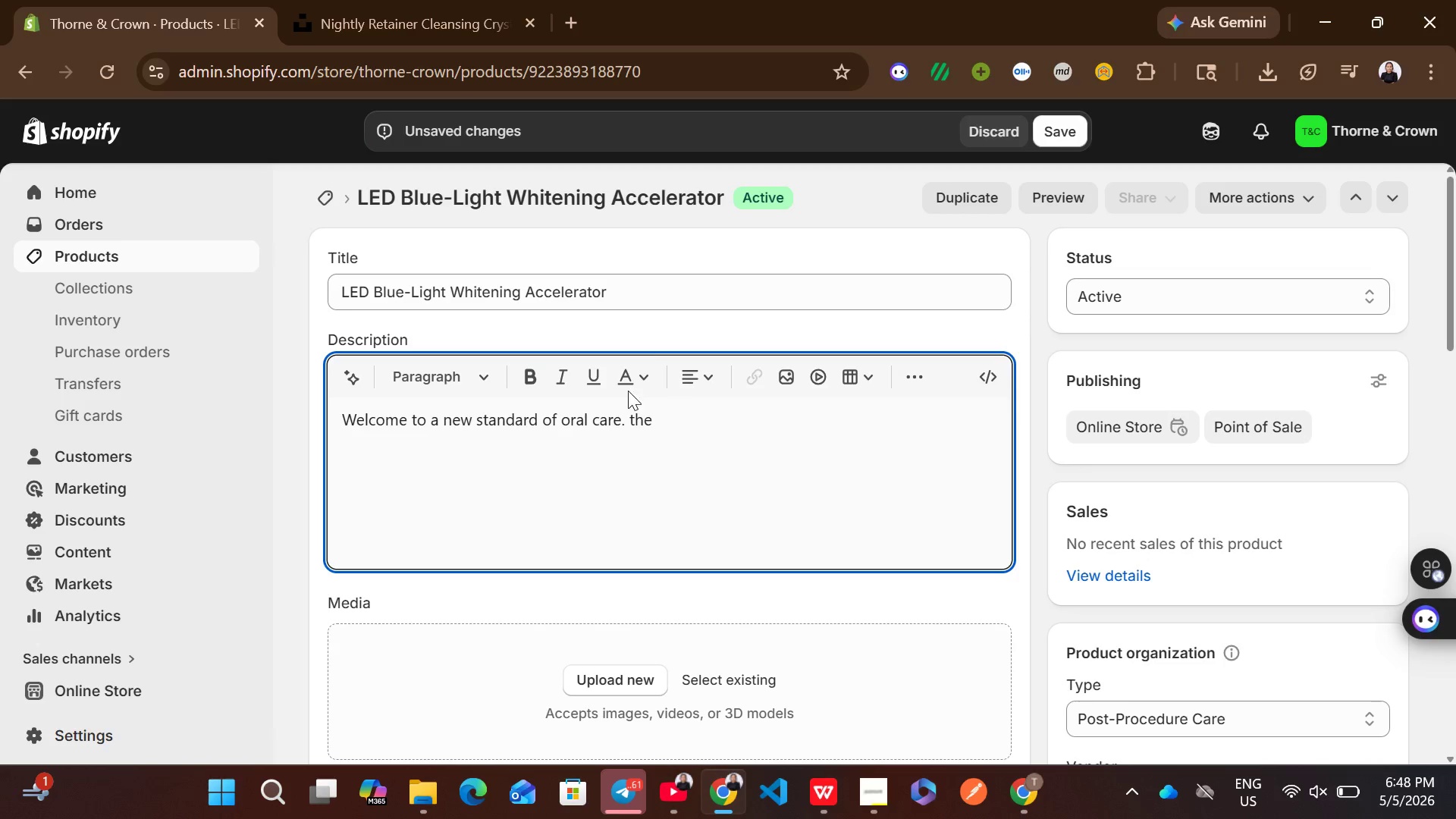 
left_click([541, 380])
 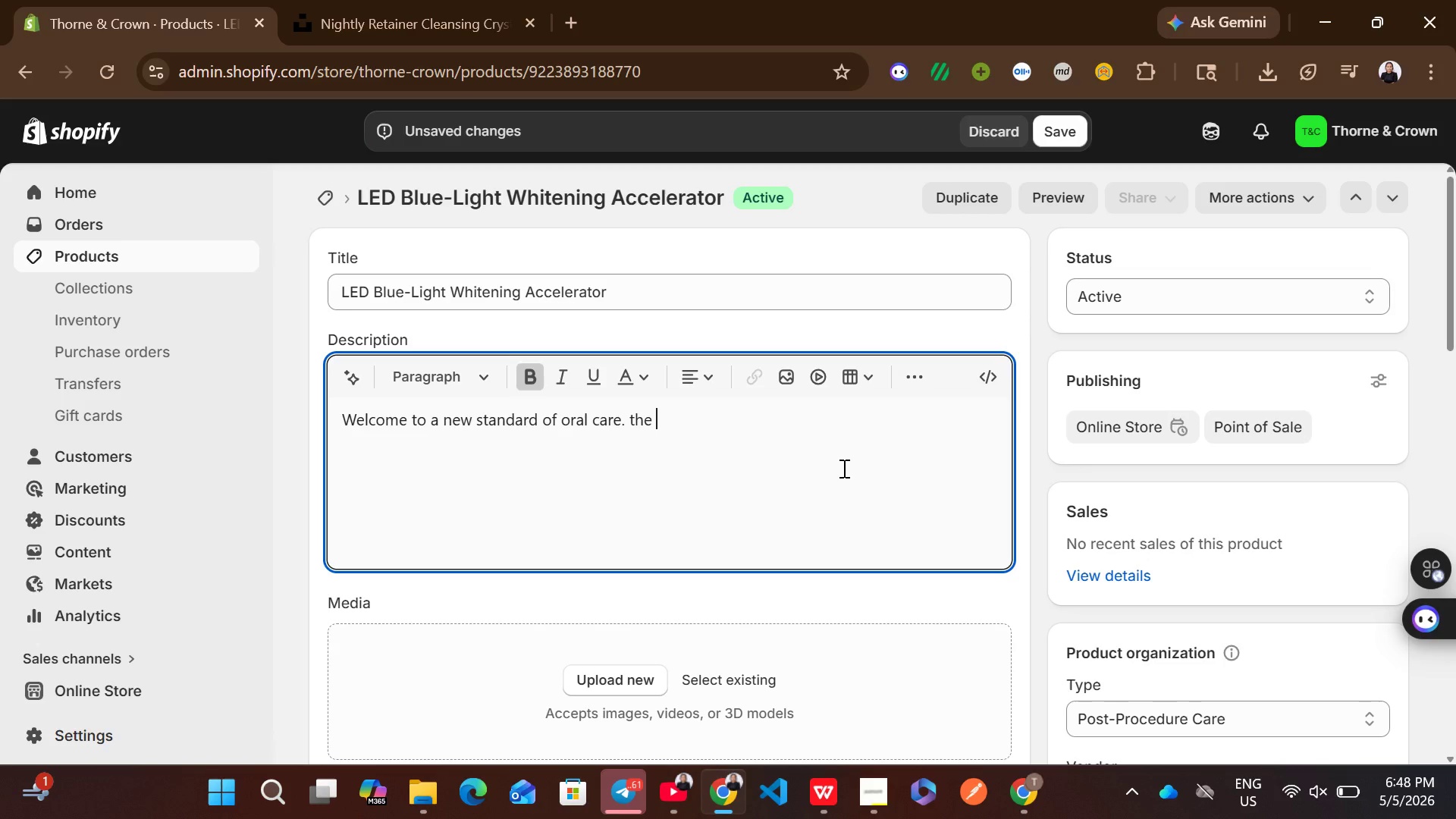 
key(Control+ControlLeft)
 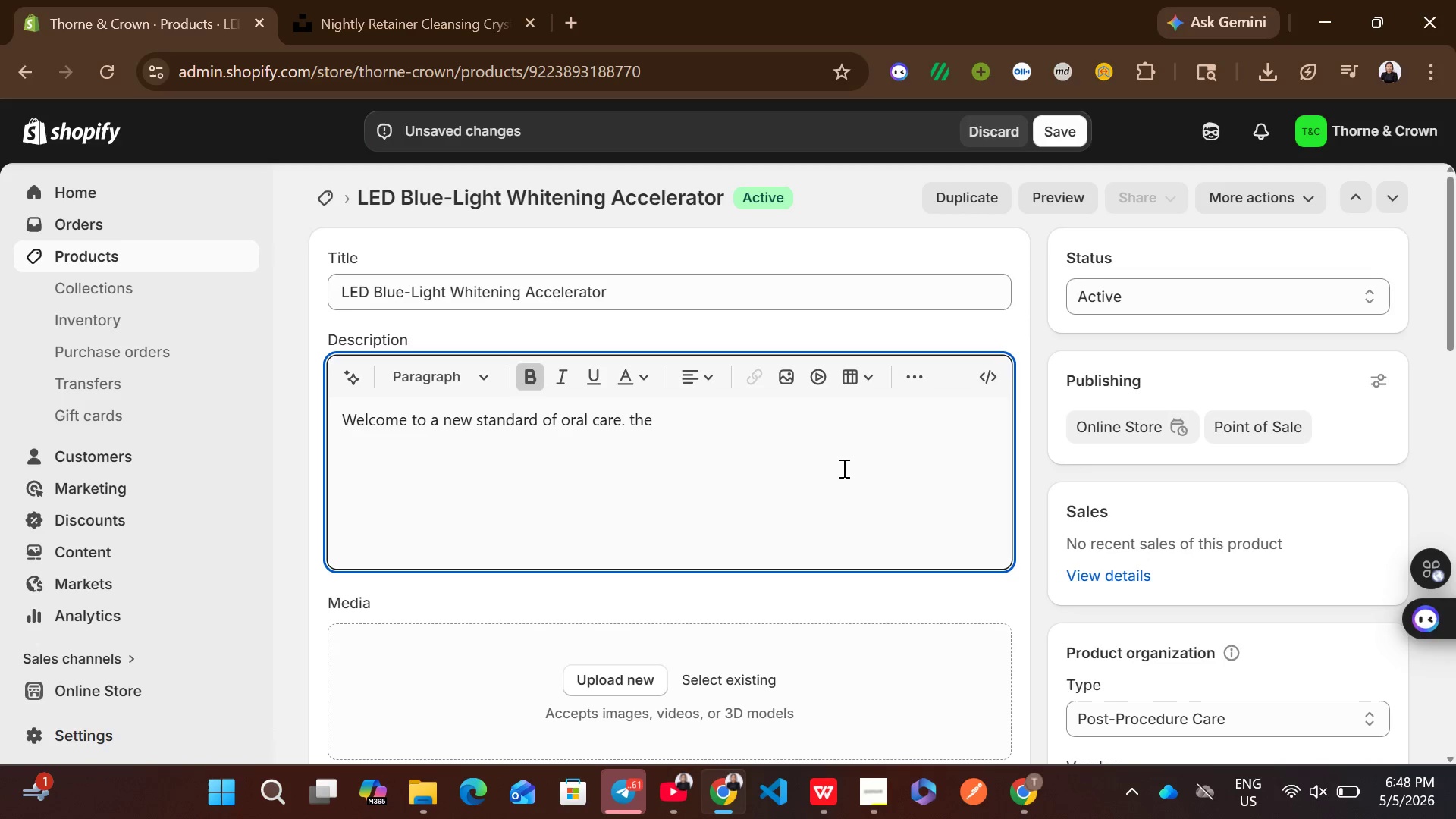 
key(Control+V)
 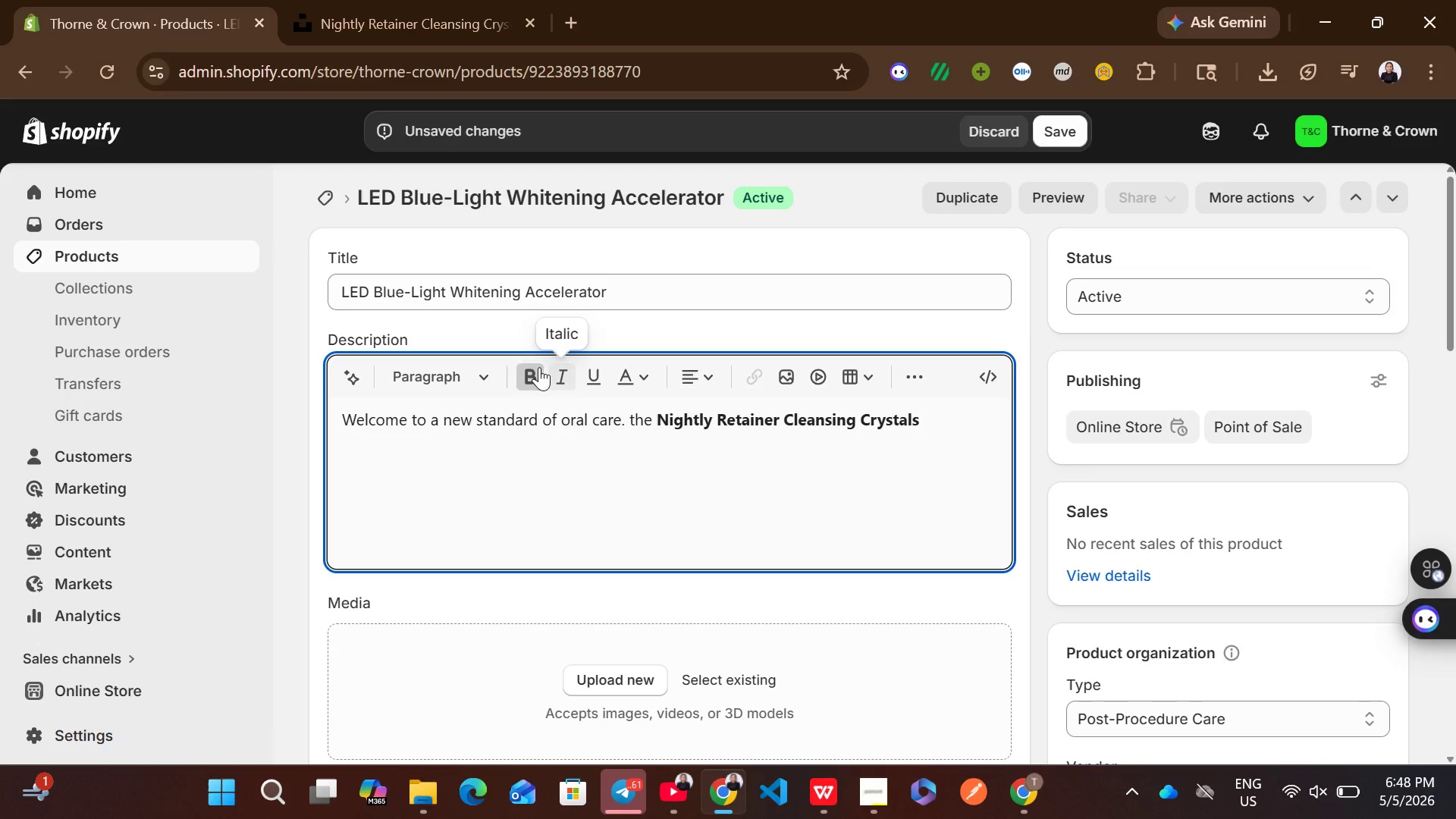 
left_click([526, 367])
 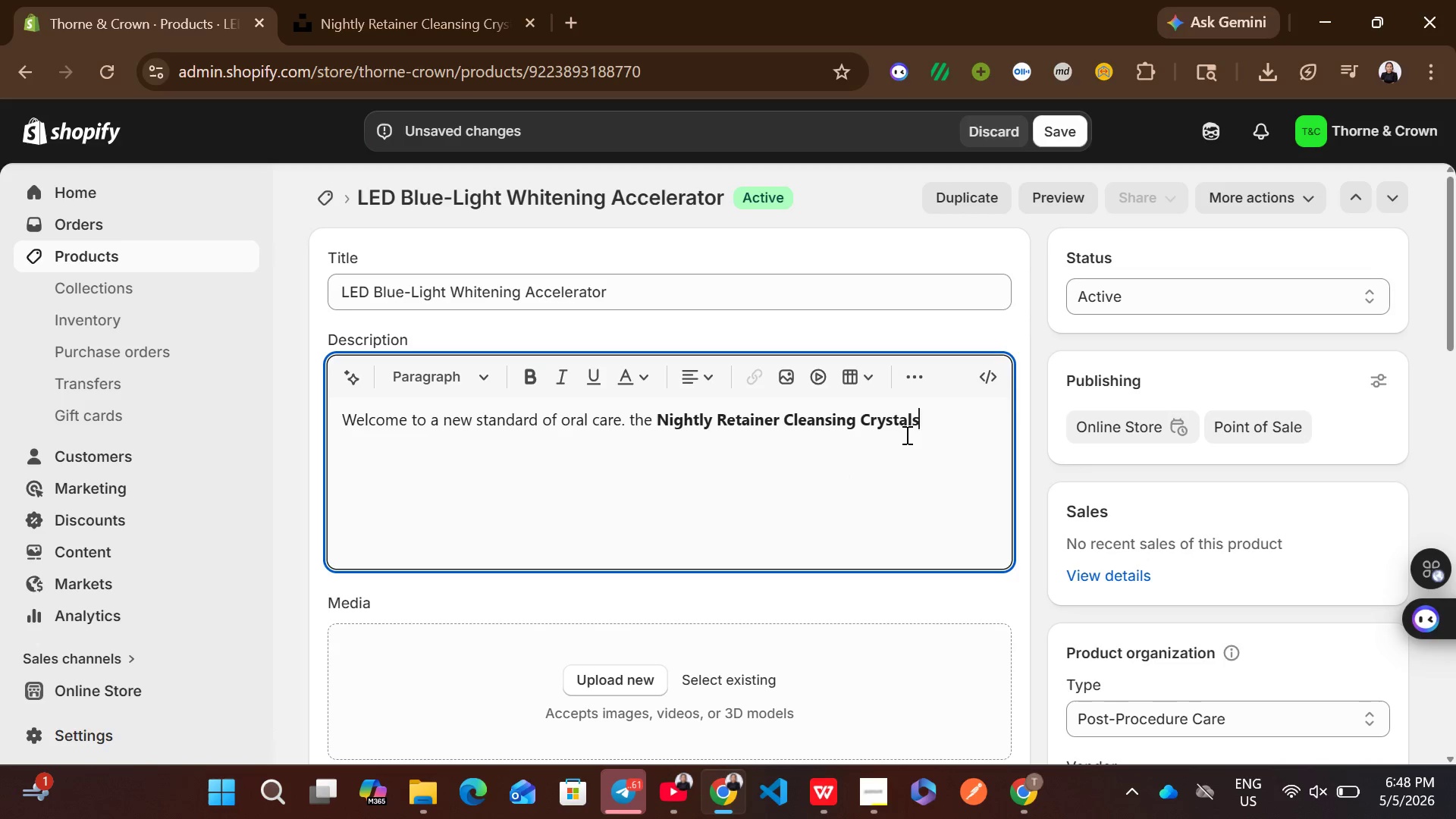 
key(Space)
 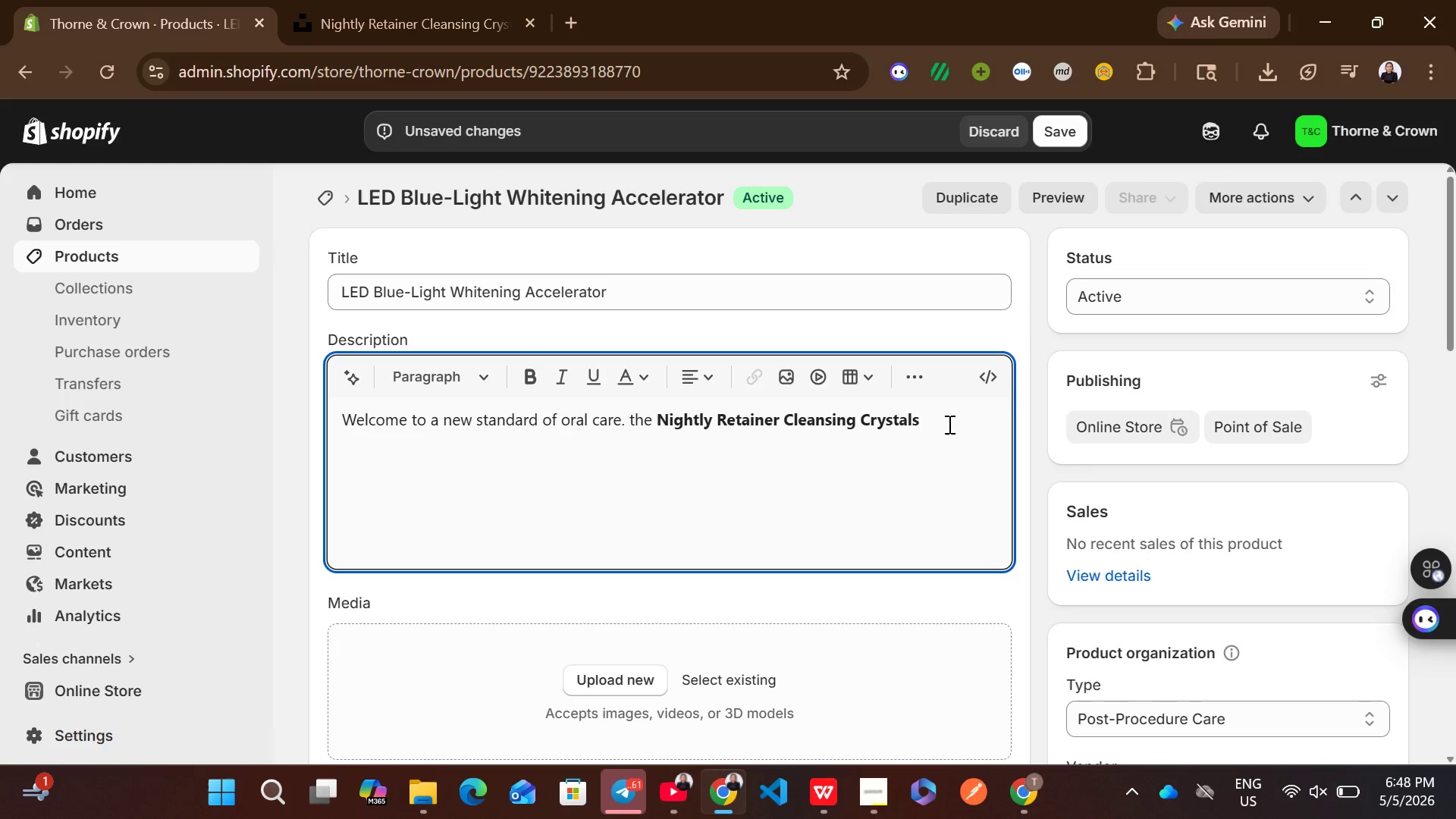 
key(Control+Z)
 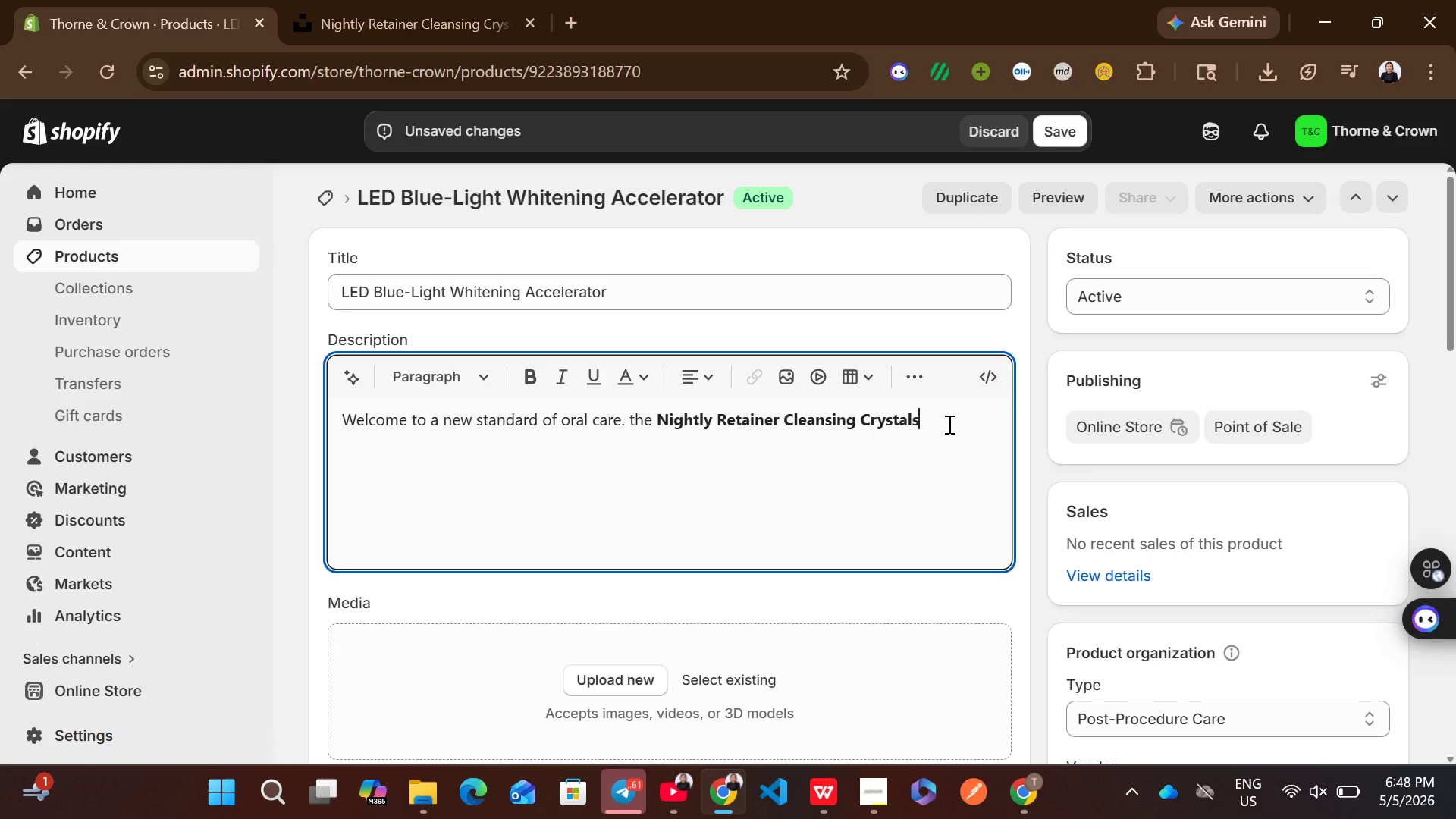 
key(Control+Z)
 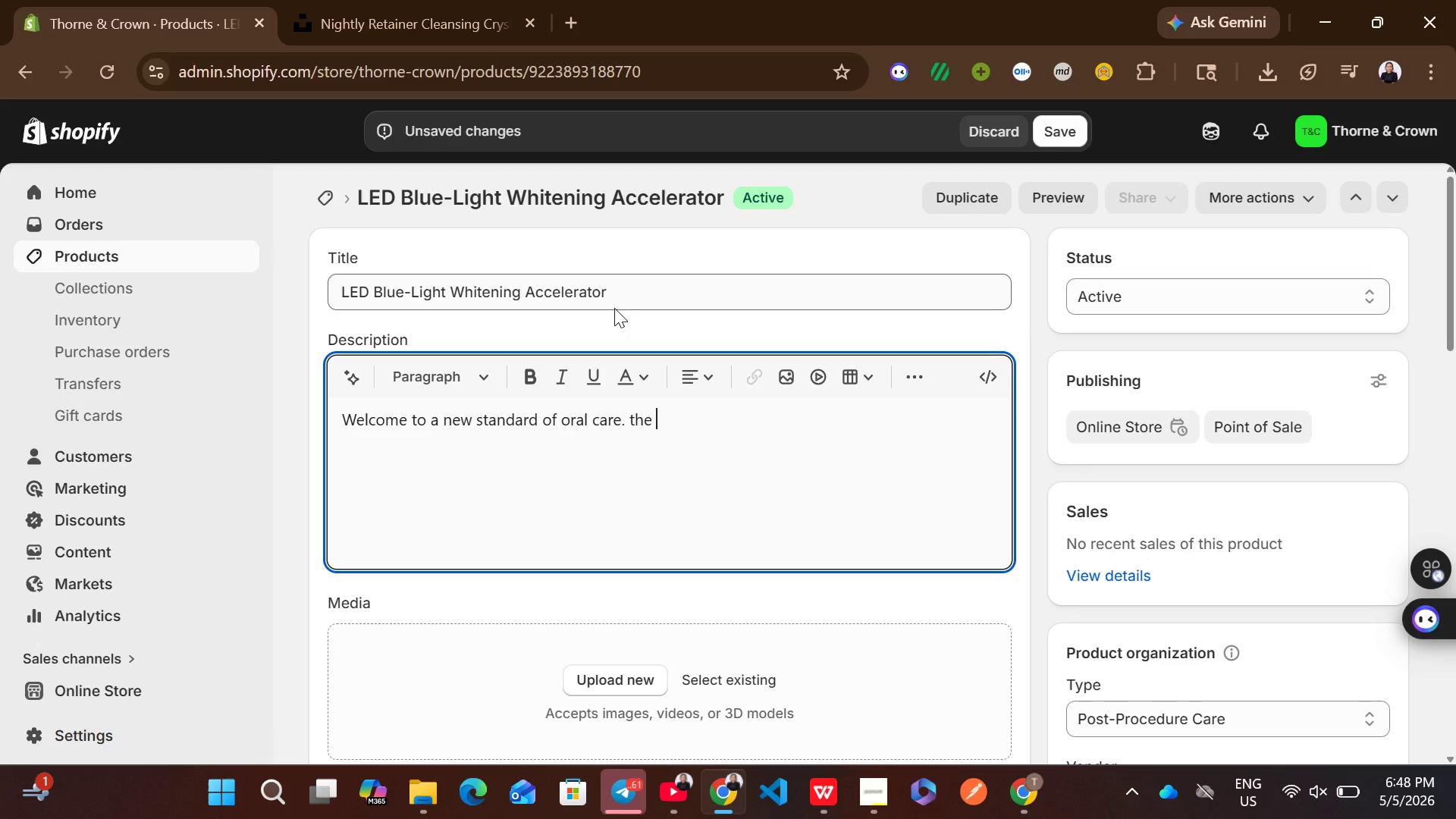 
left_click([618, 302])
 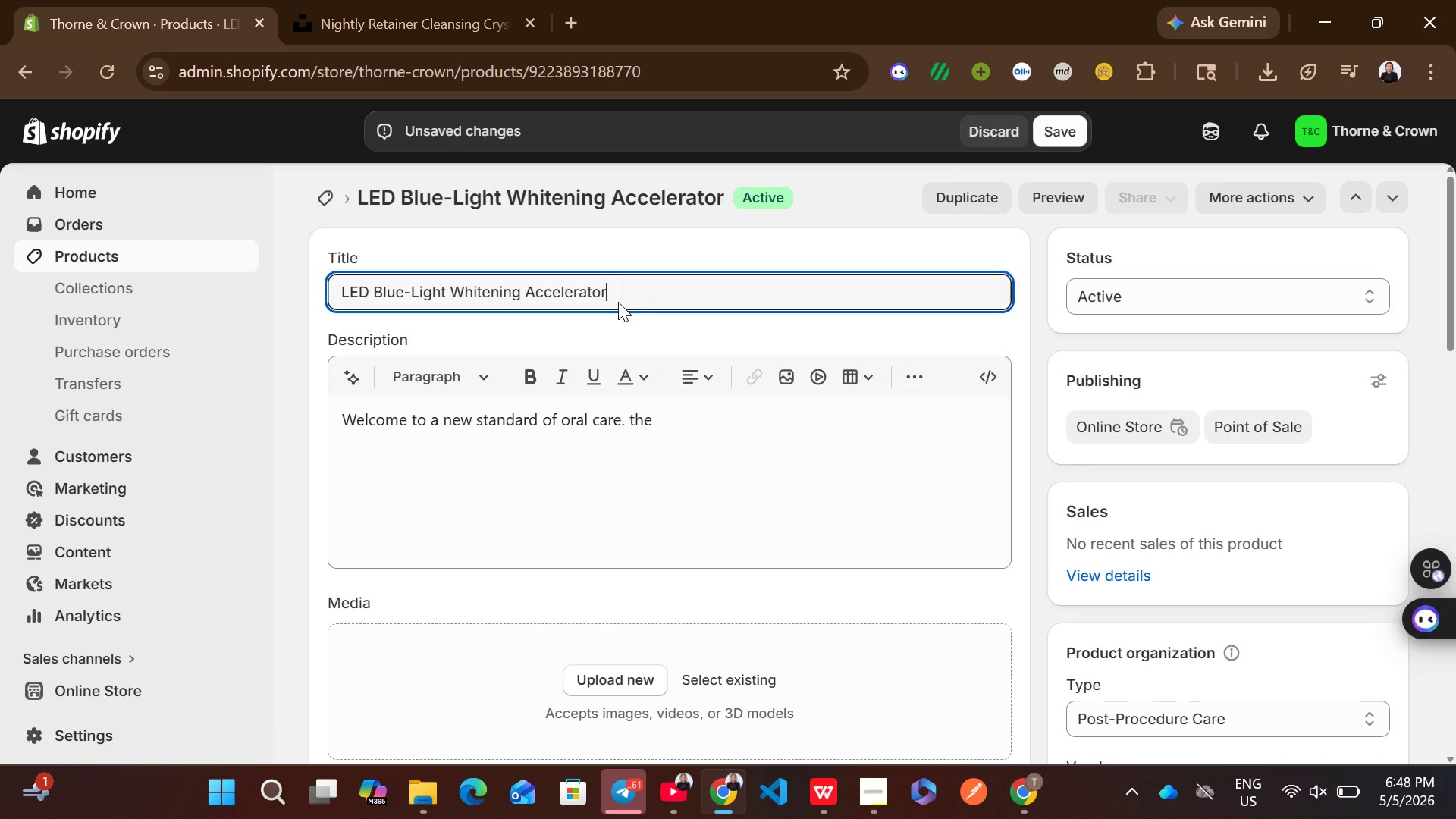 
key(Control+A)
 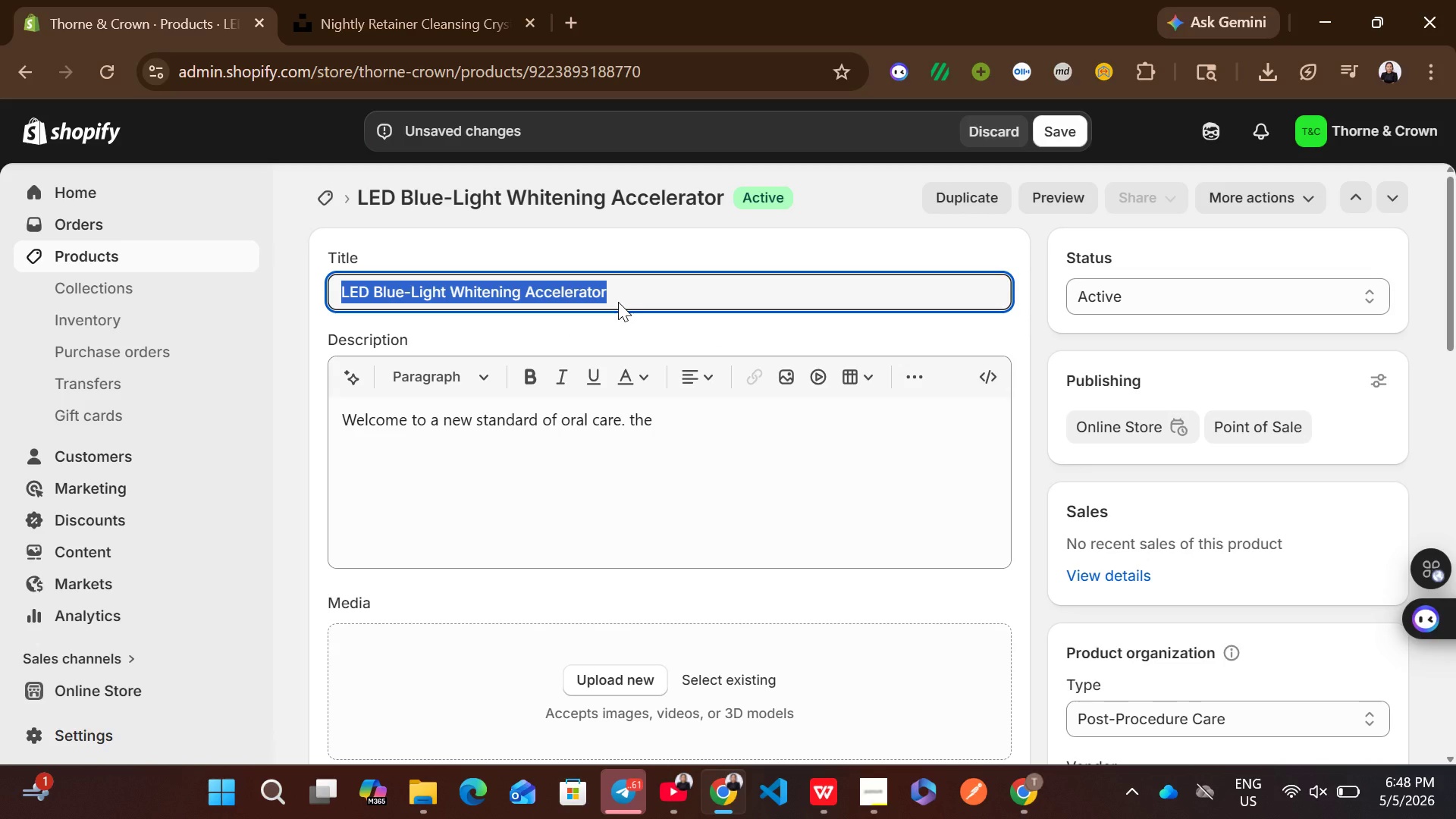 
key(Control+ControlLeft)
 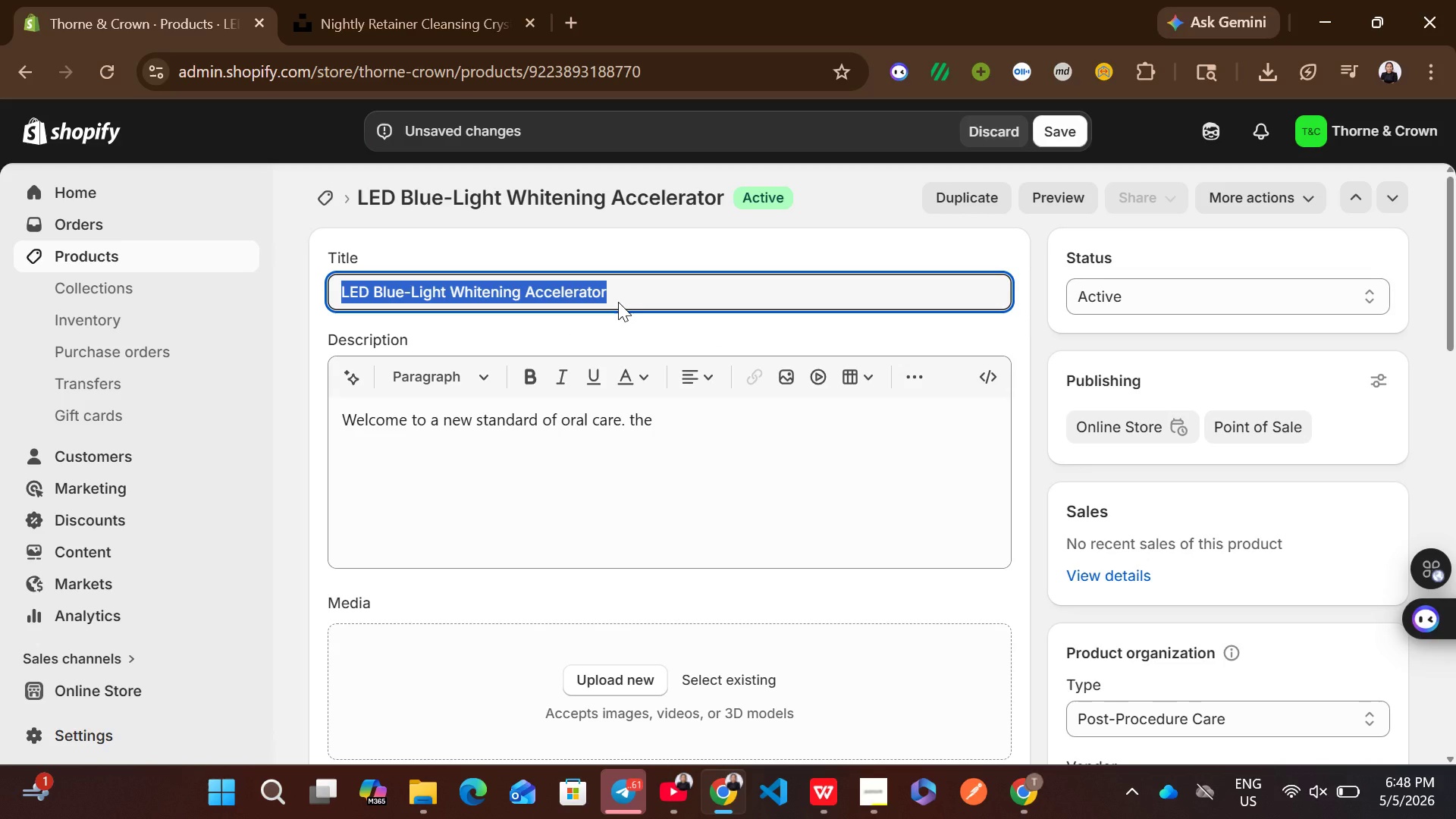 
key(Control+C)
 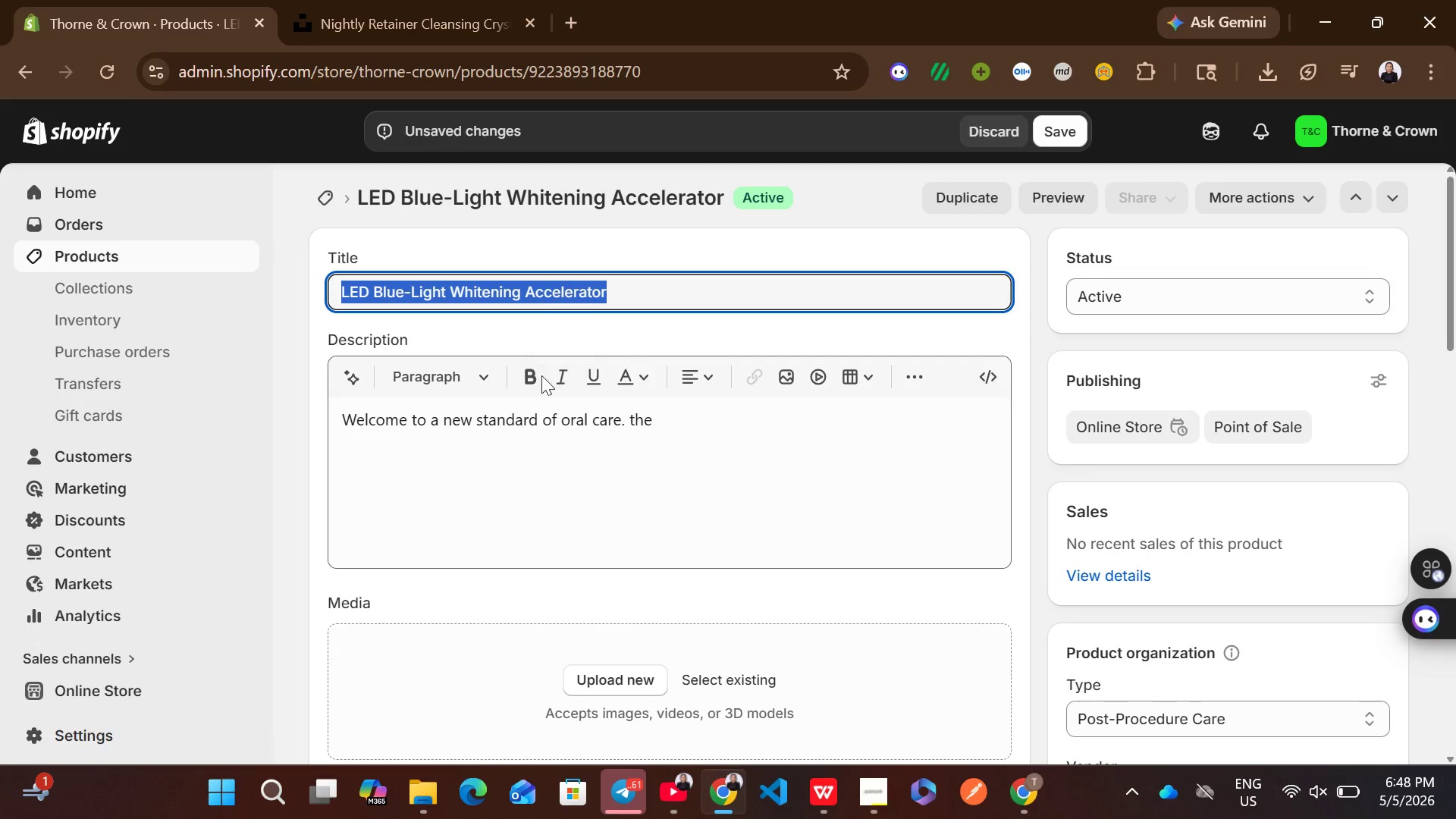 
left_click([541, 375])
 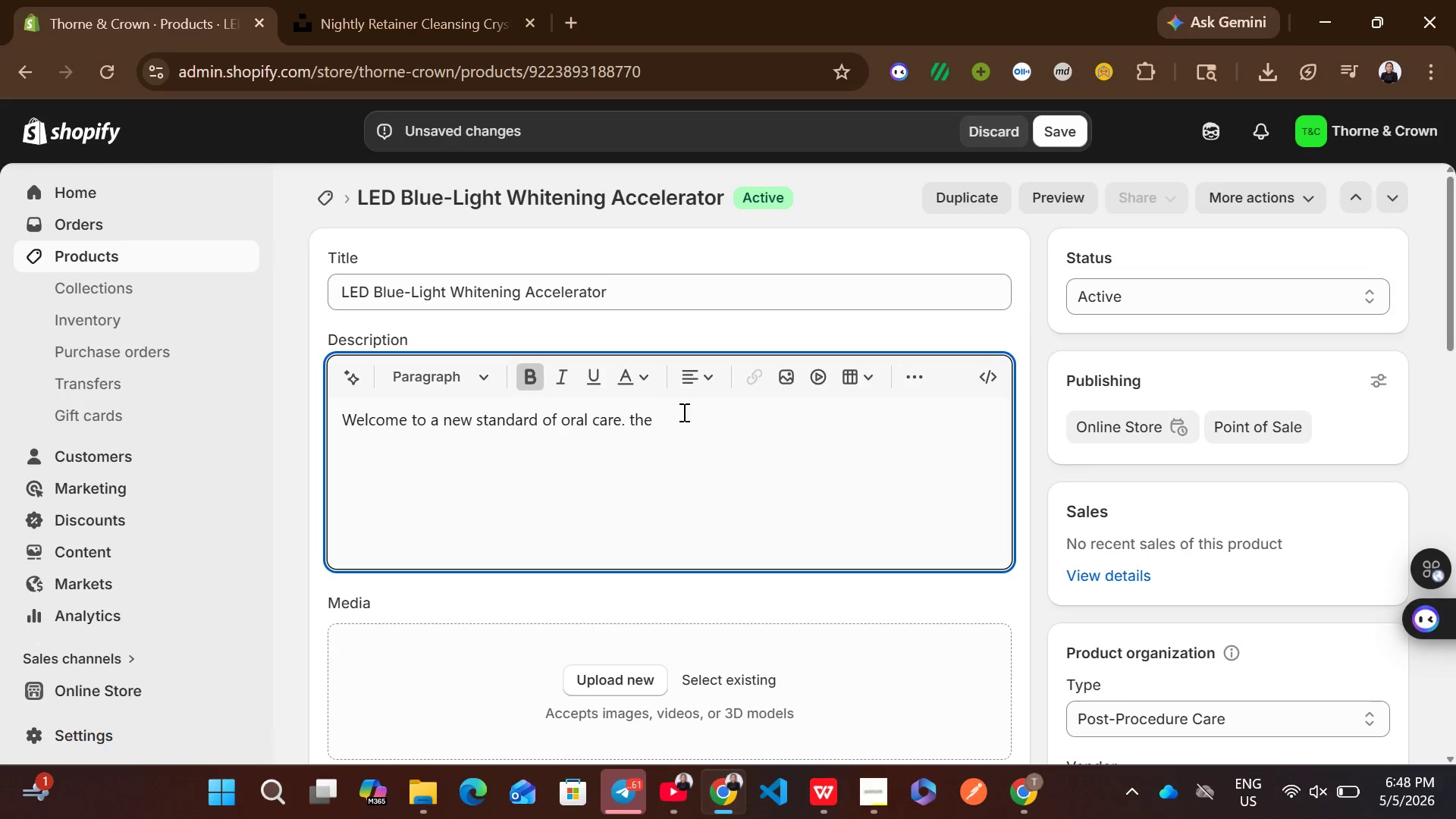 
key(Control+V)
 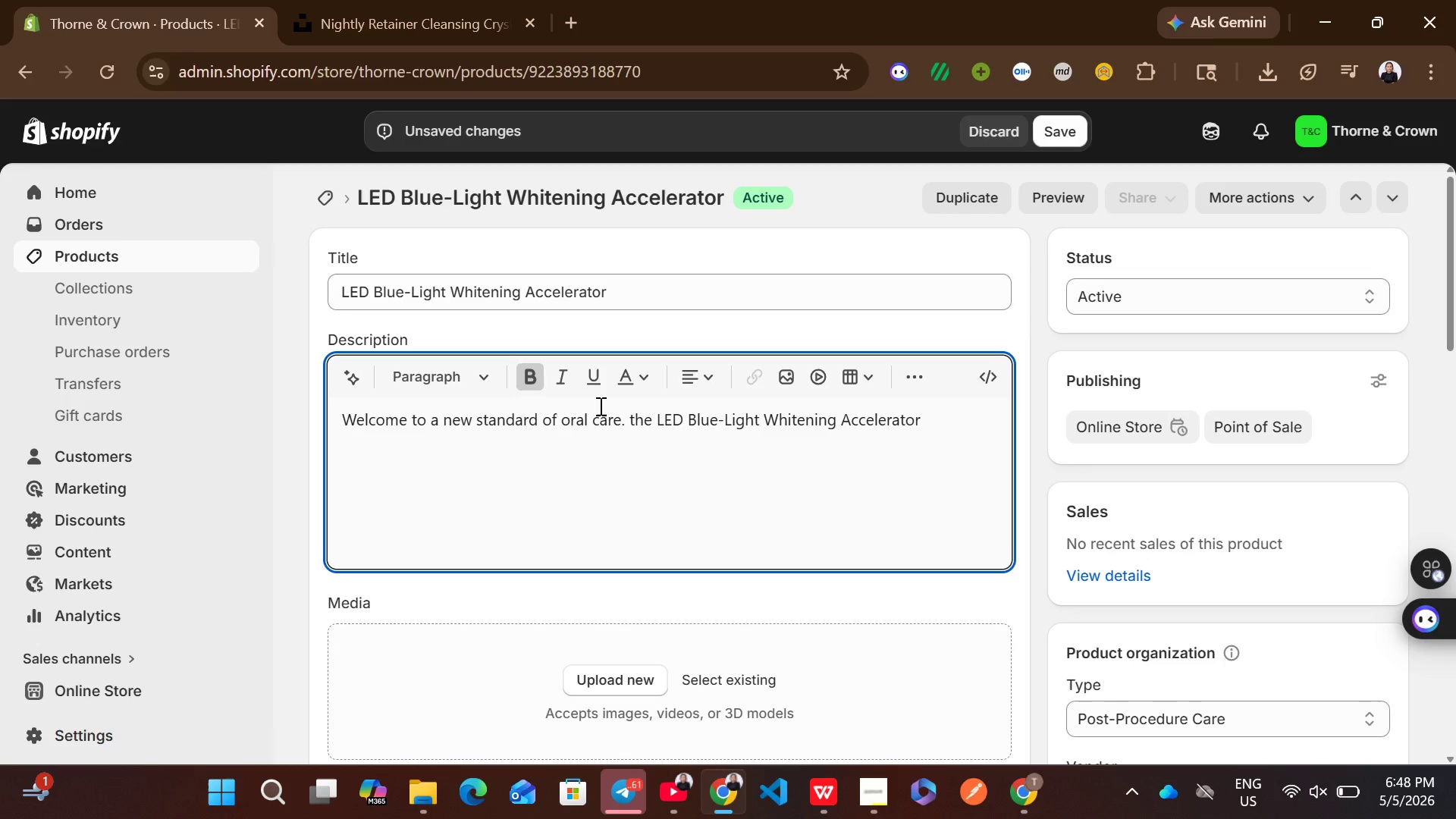 
key(Control+Z)
 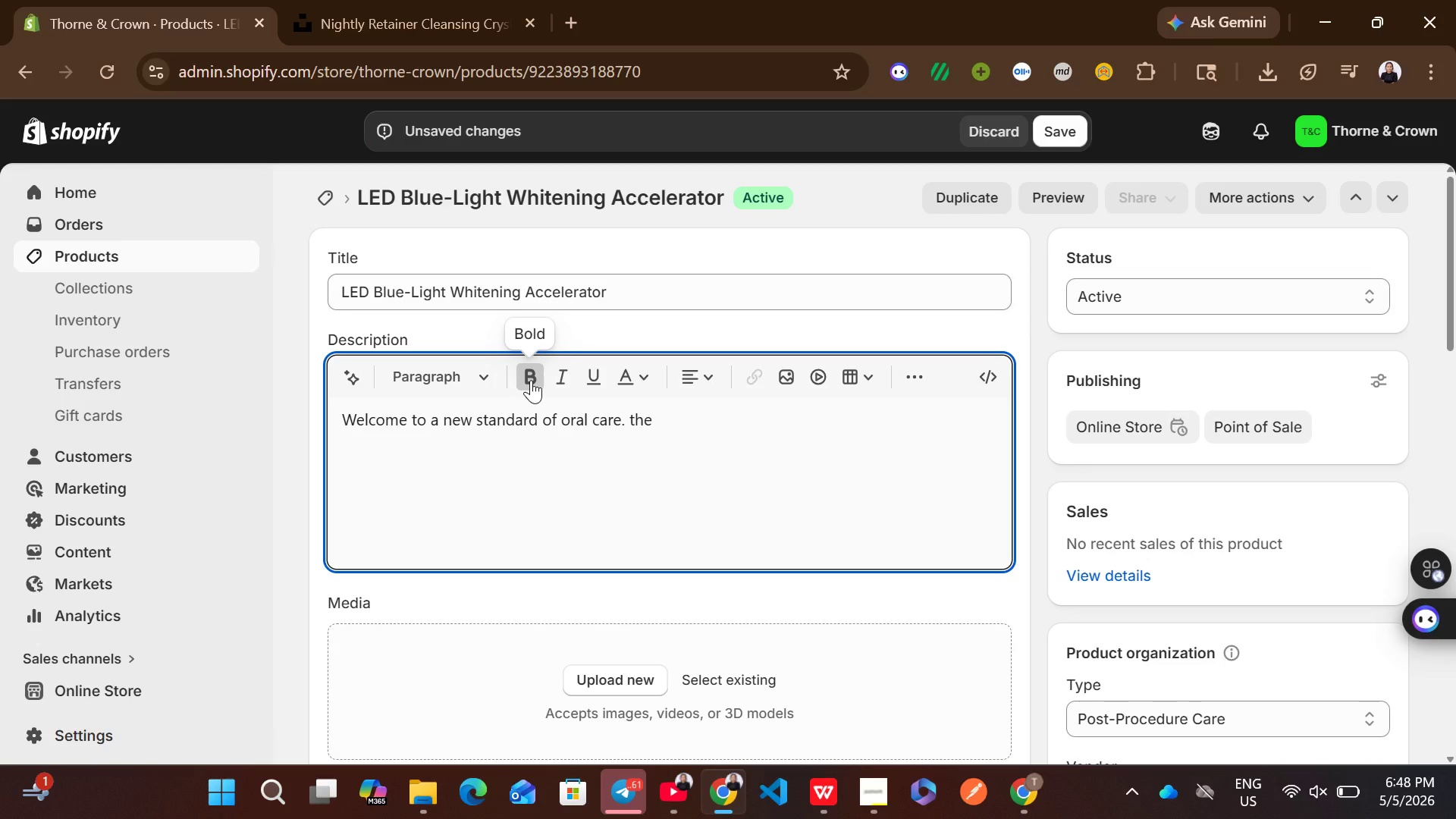 
left_click([531, 380])
 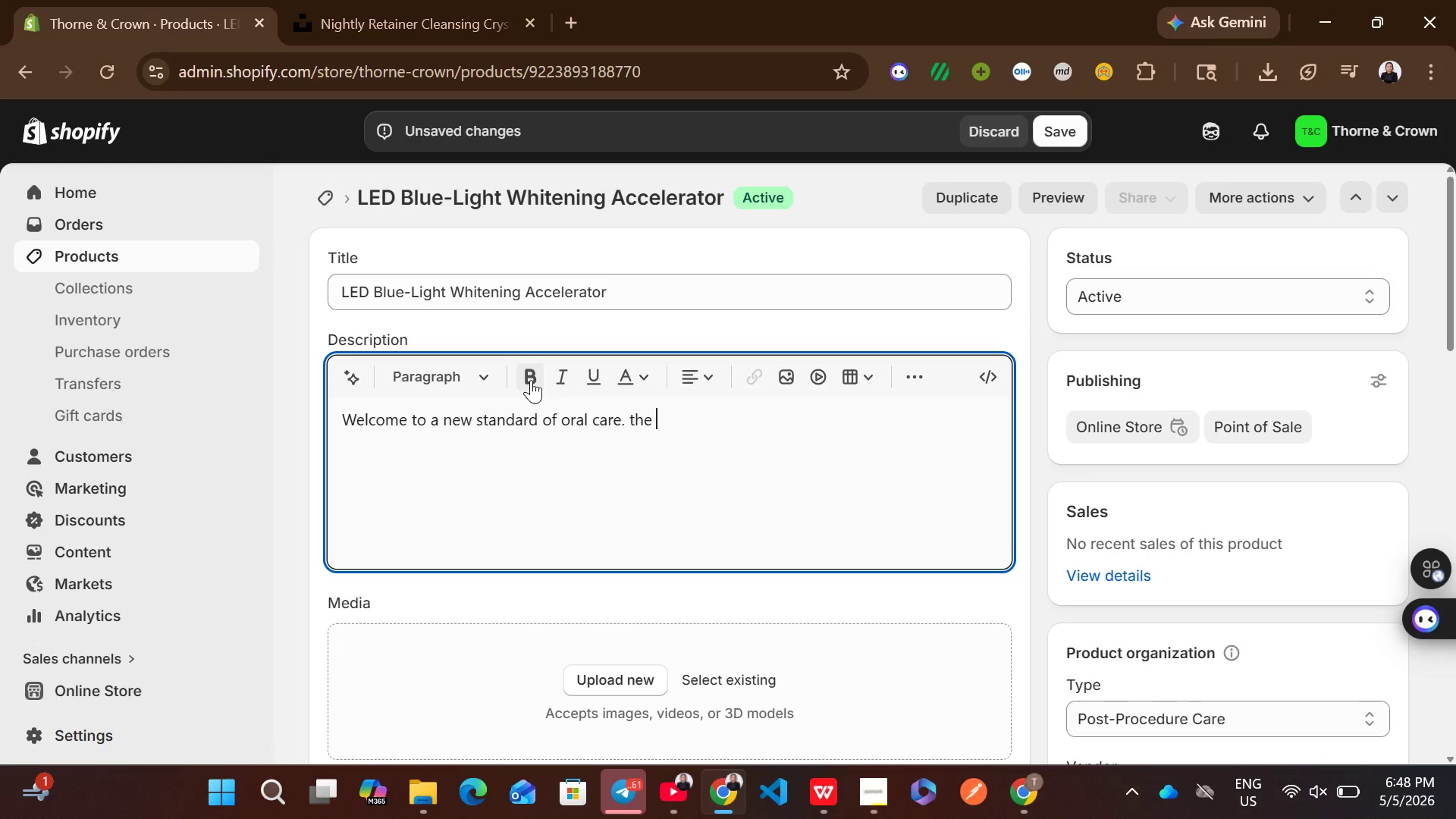 
left_click([531, 380])
 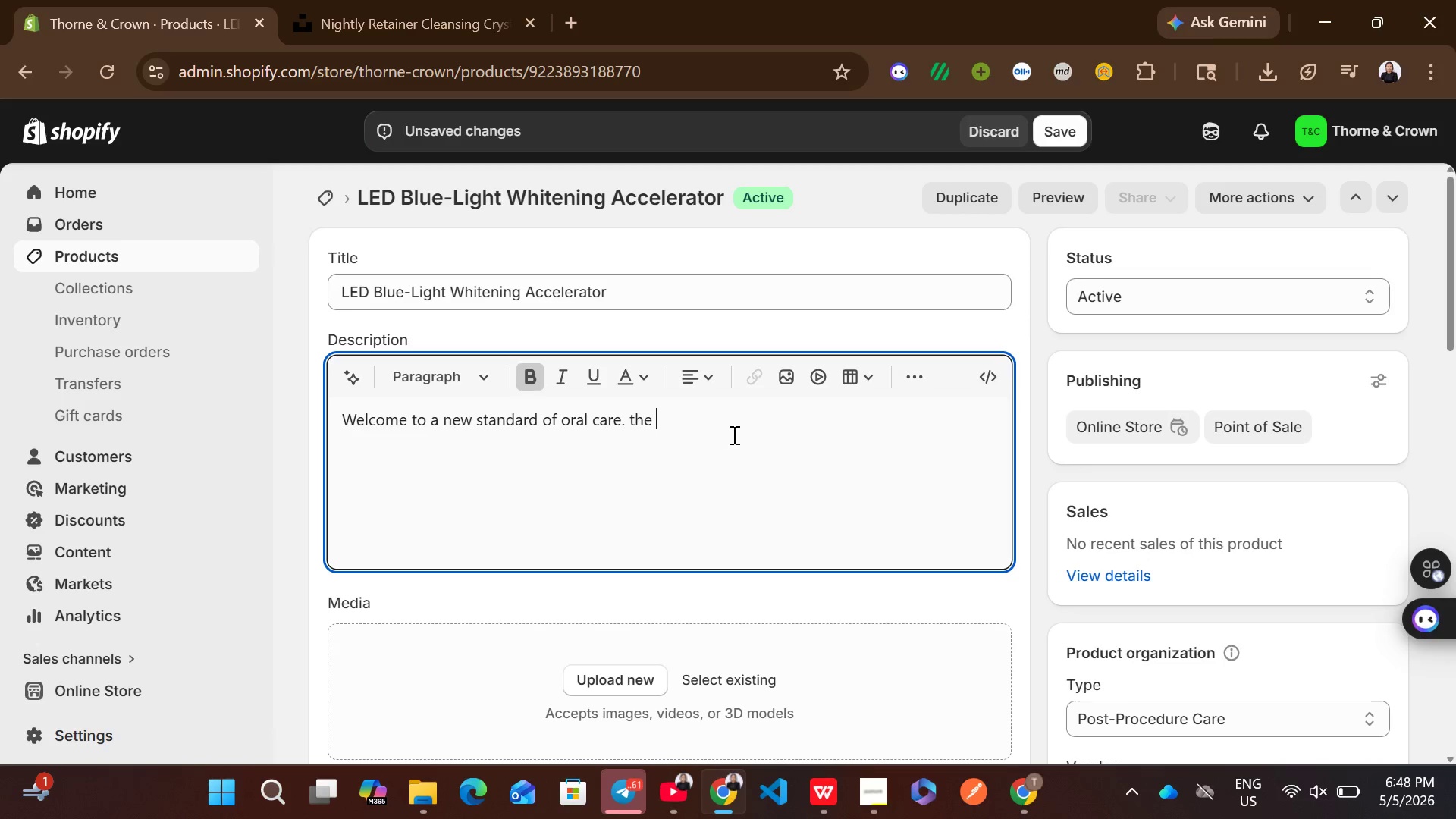 
key(Control+V)
 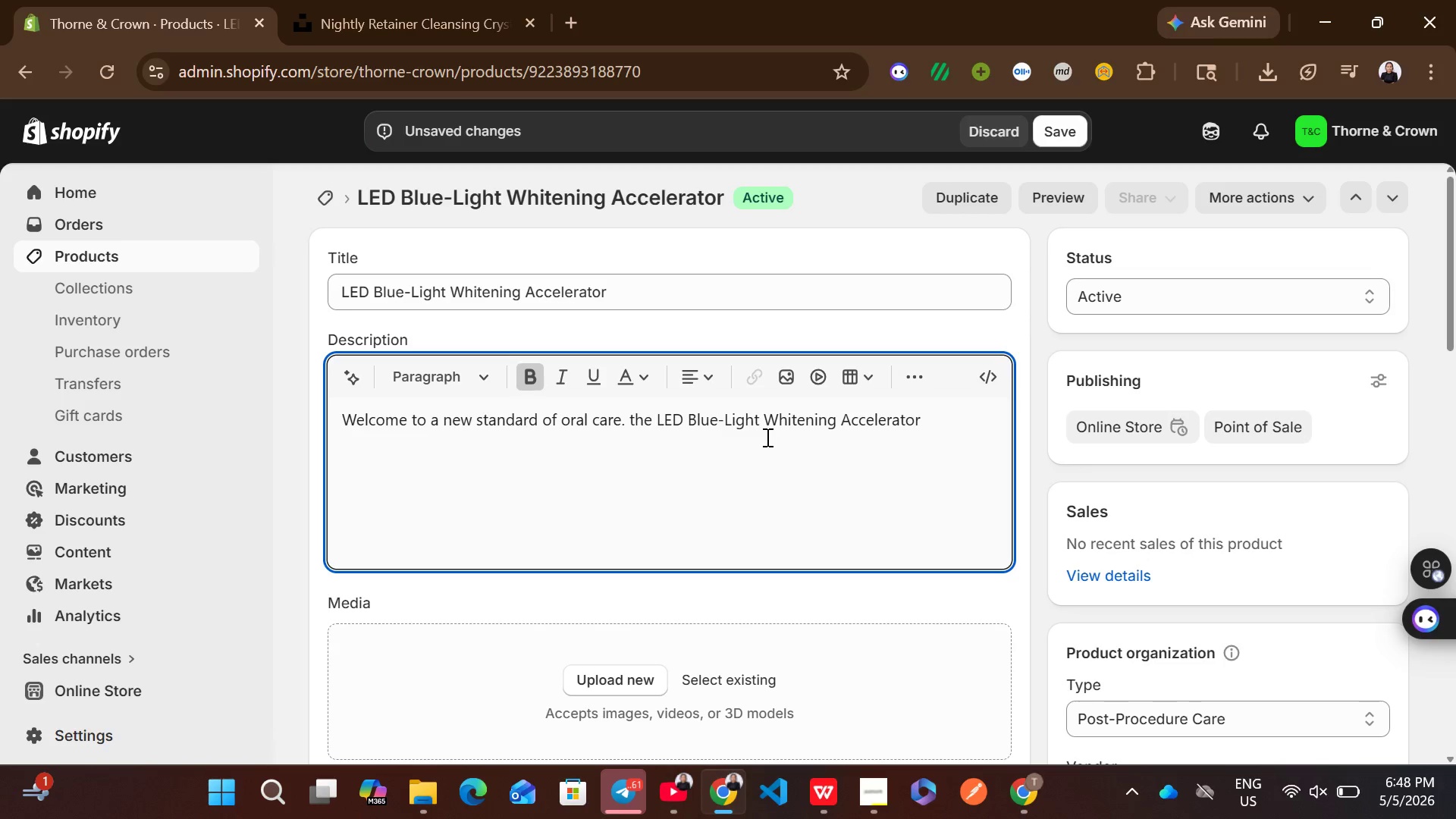 
key(Control+Z)
 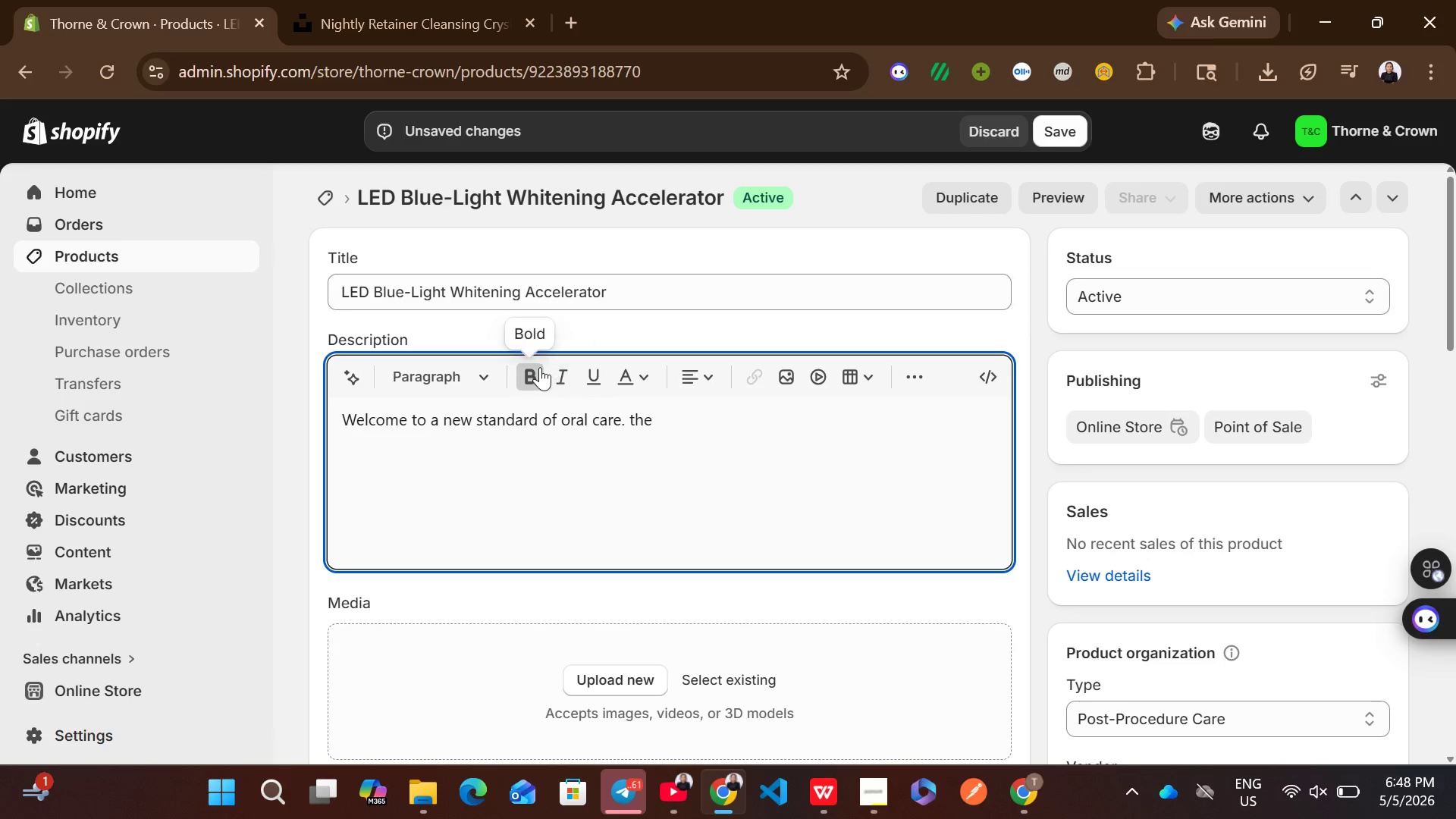 
left_click([540, 367])
 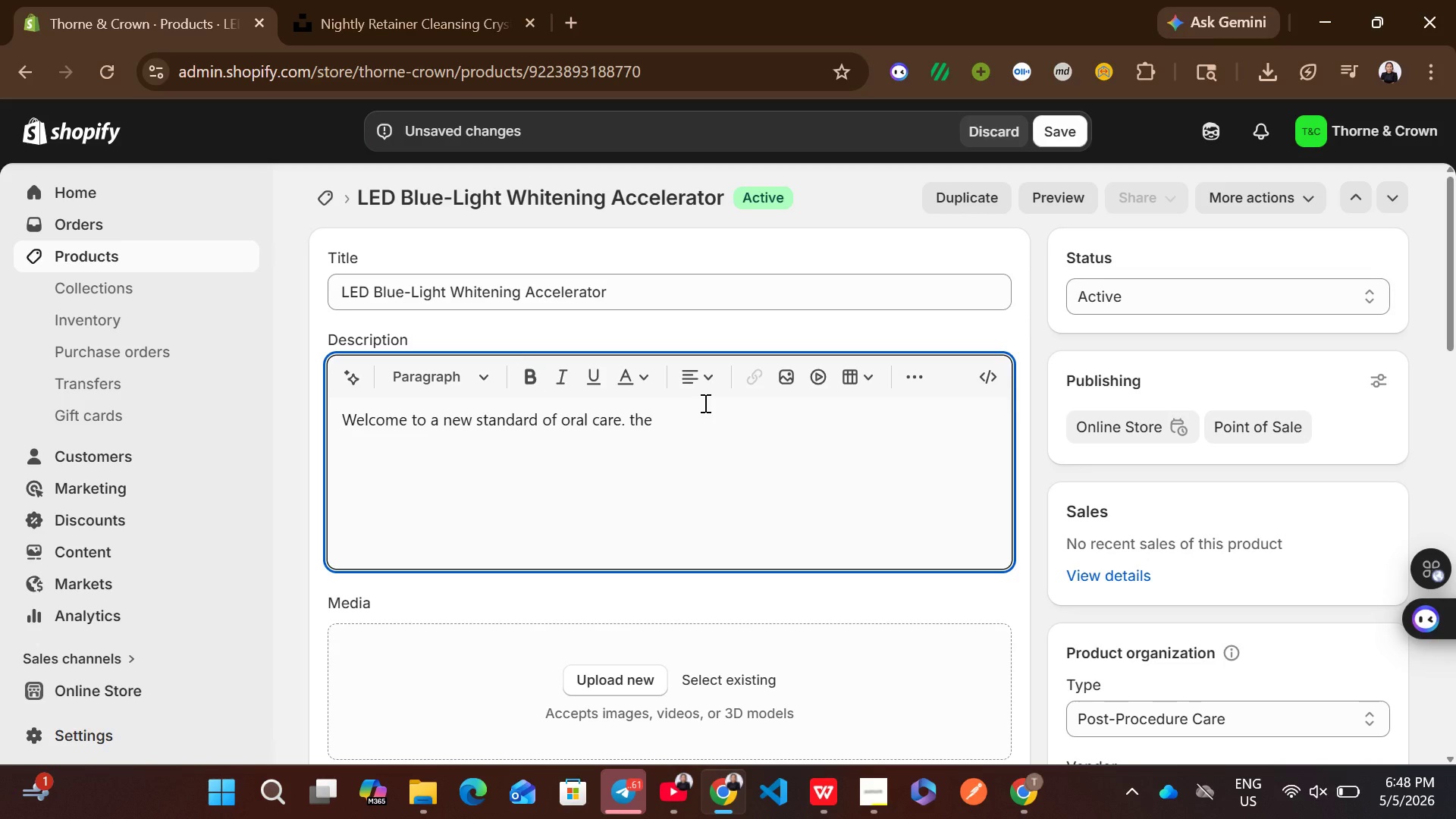 
key(H)
 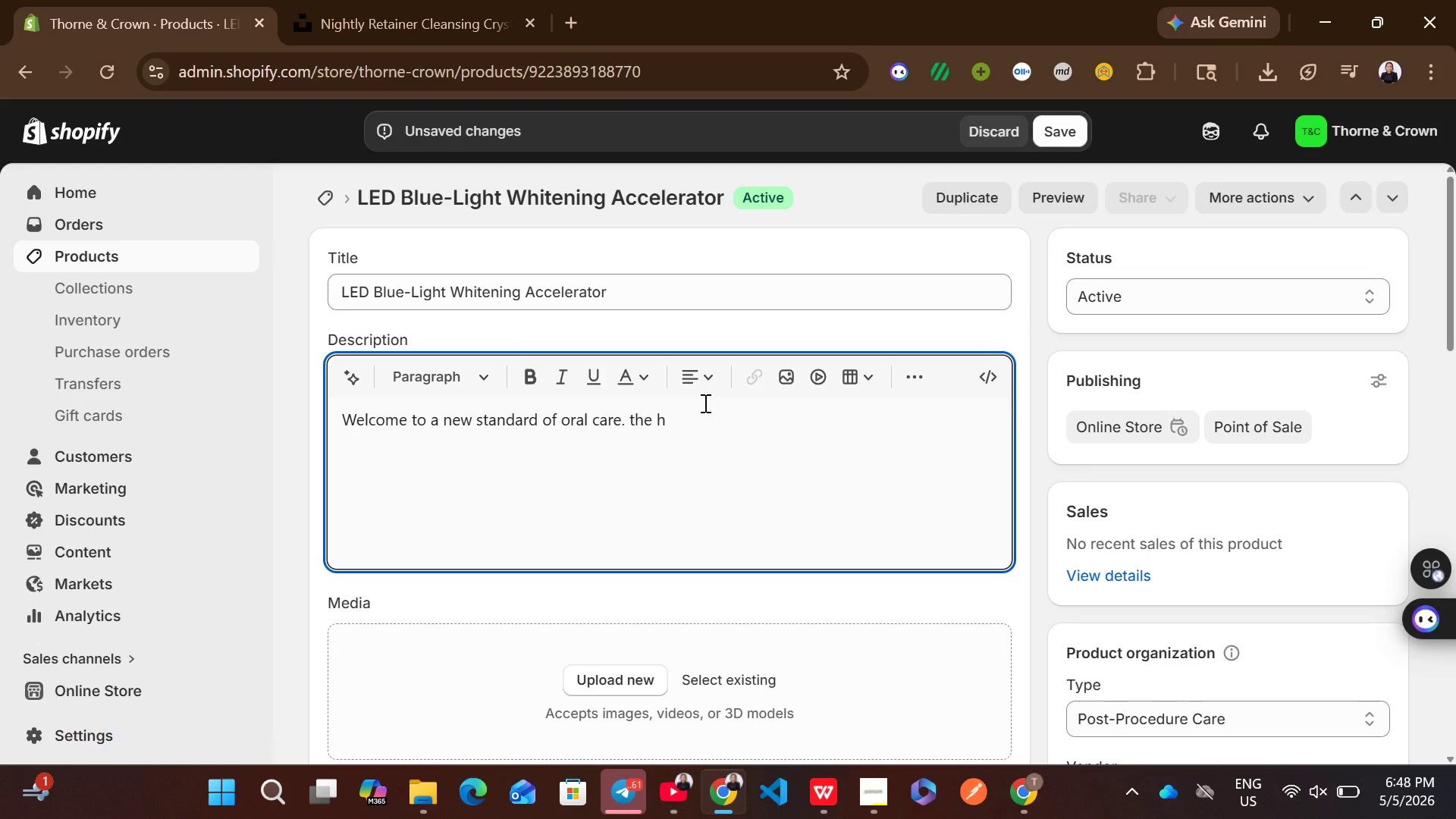 
key(Backspace)
 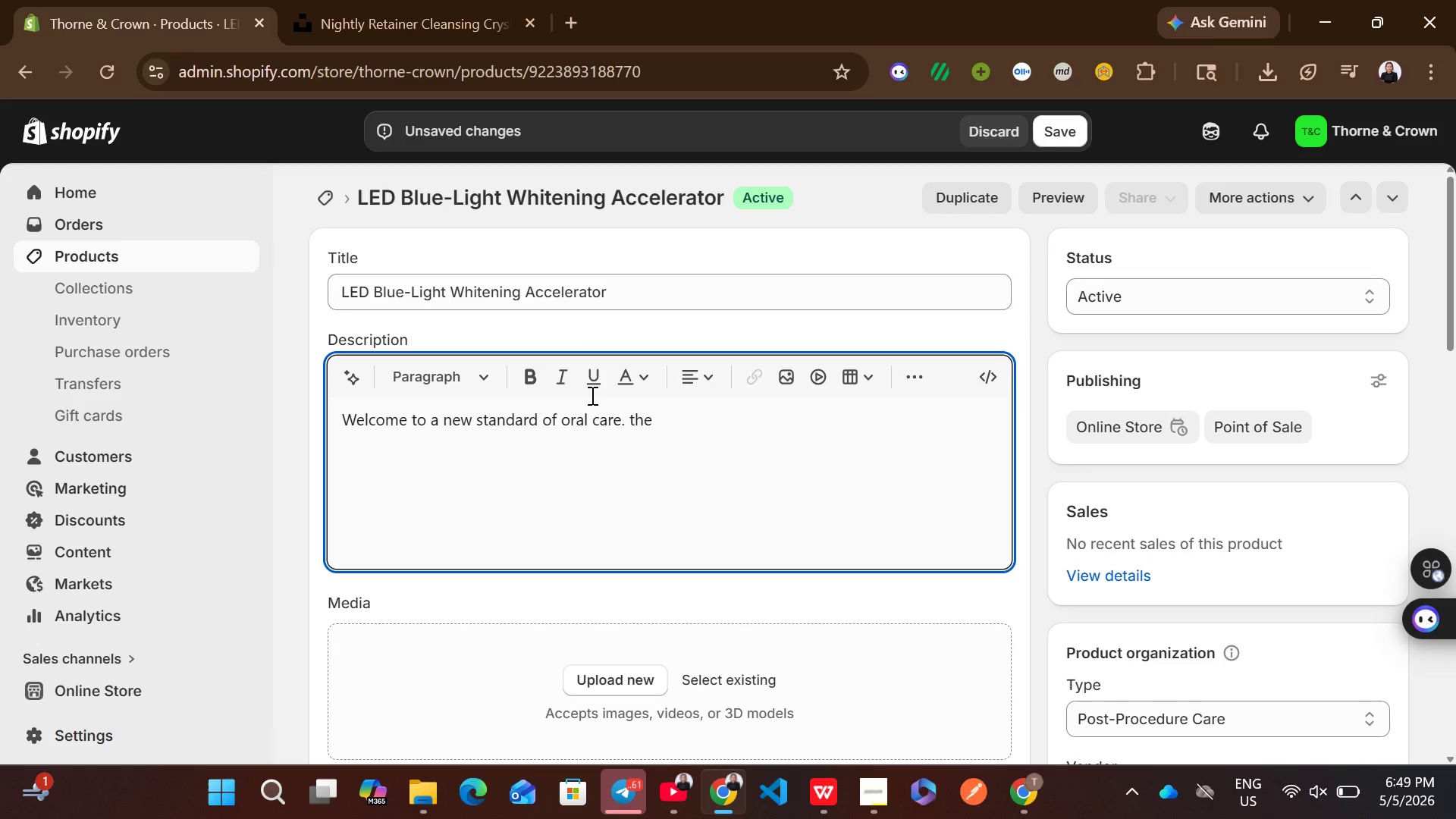 
key(Control+V)
 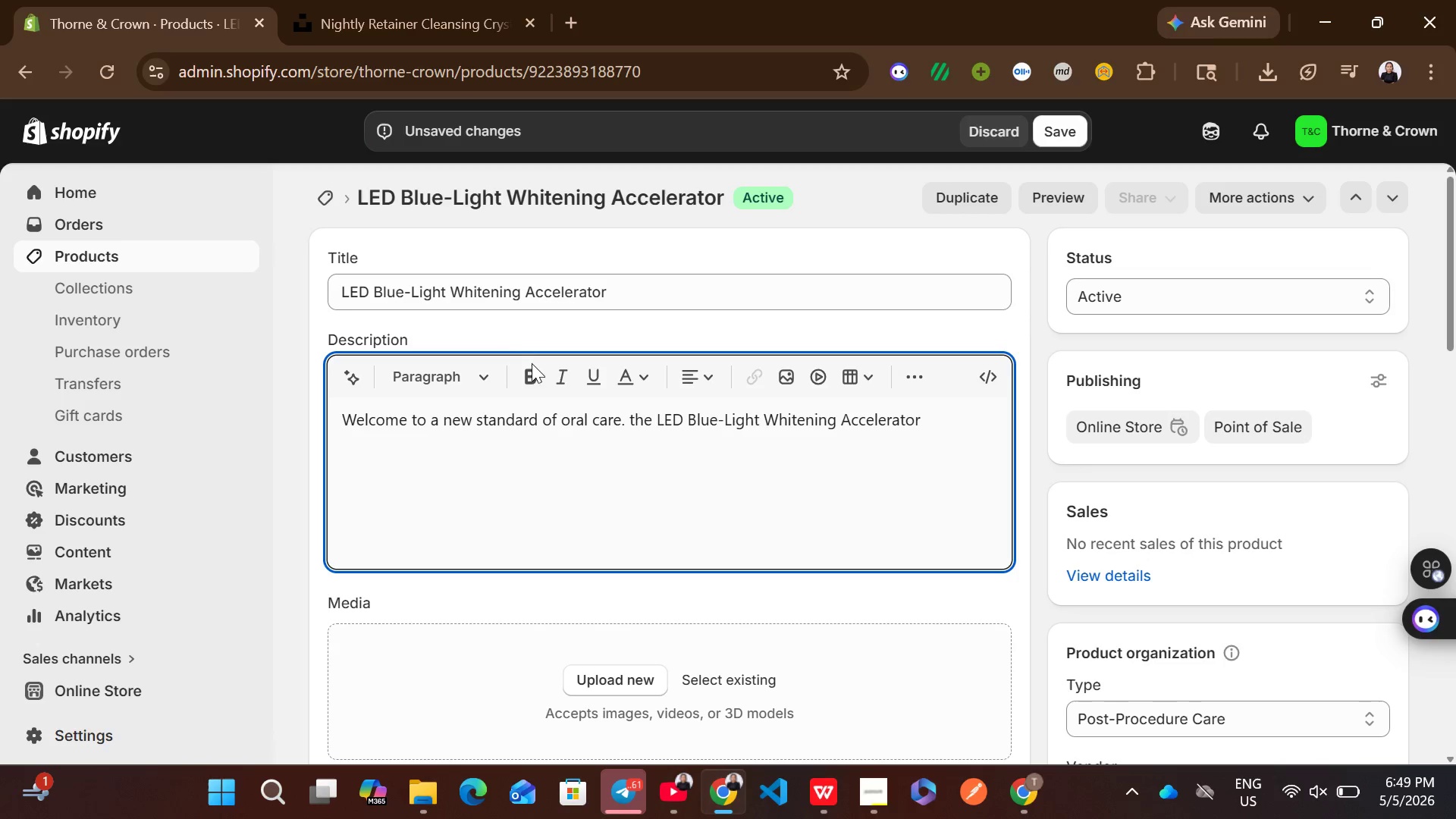 
left_click([529, 366])
 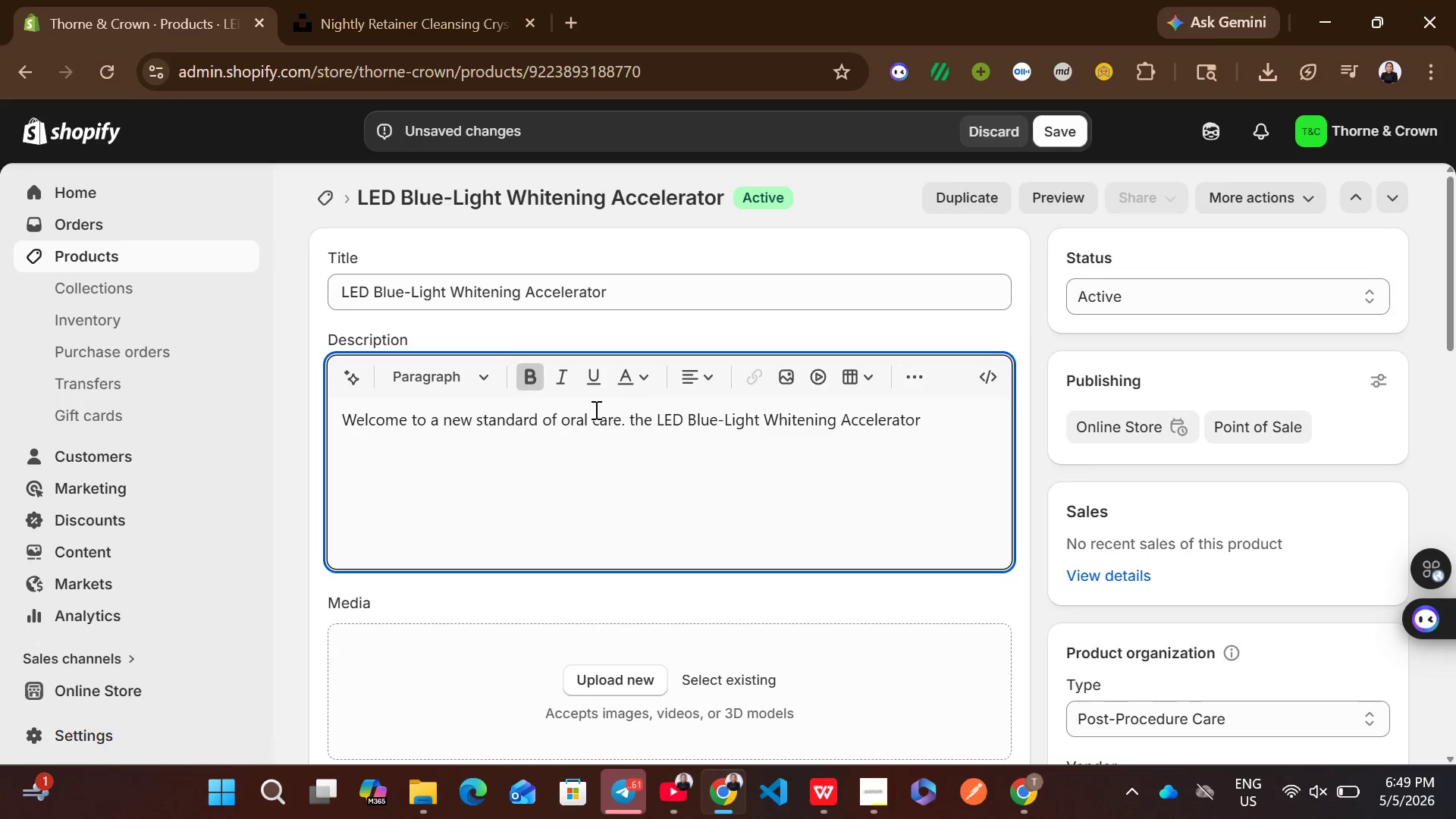 
left_click([526, 373])
 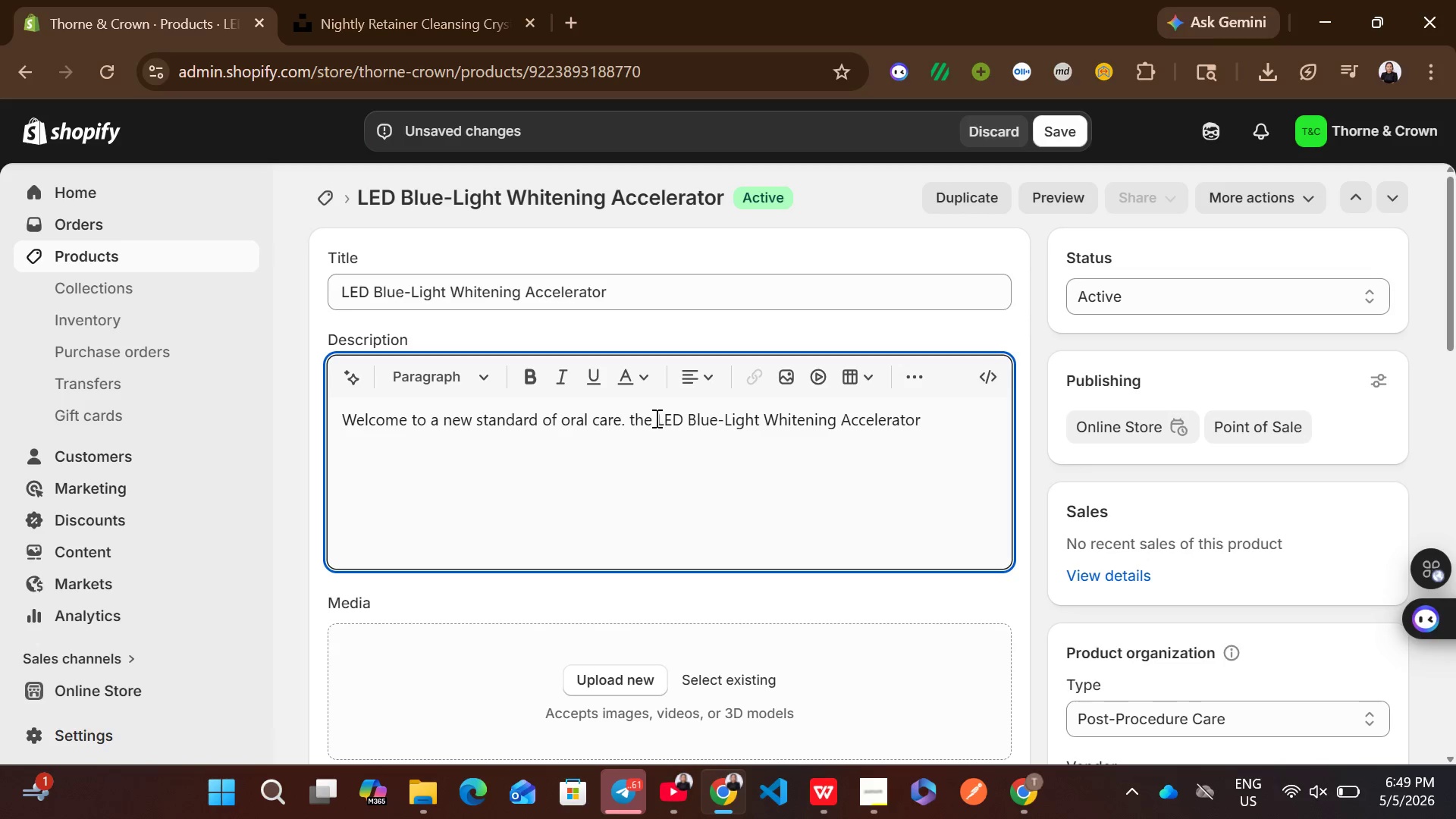 
left_click_drag(start_coordinate=[657, 418], to_coordinate=[923, 417])
 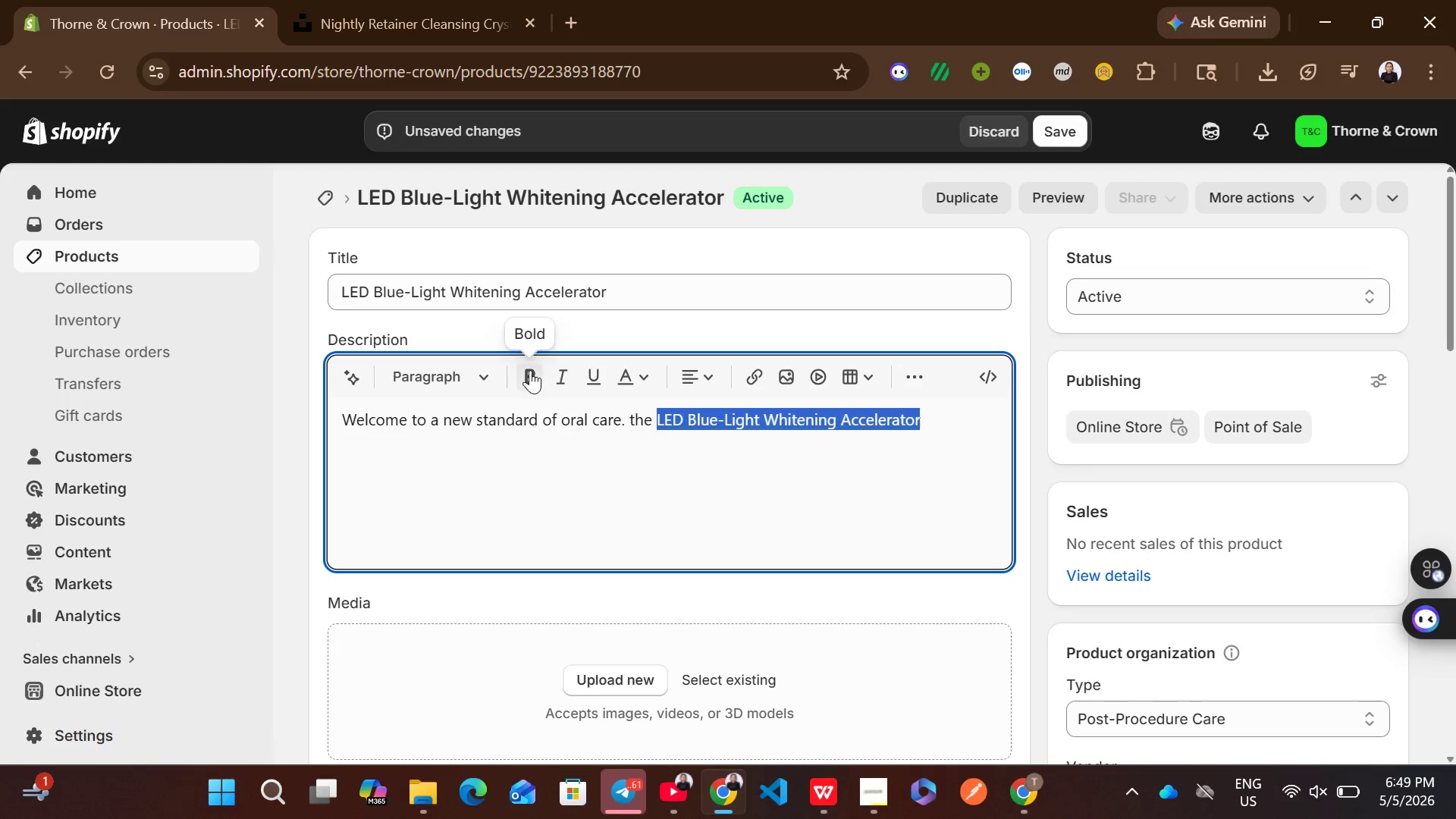 
left_click([529, 371])
 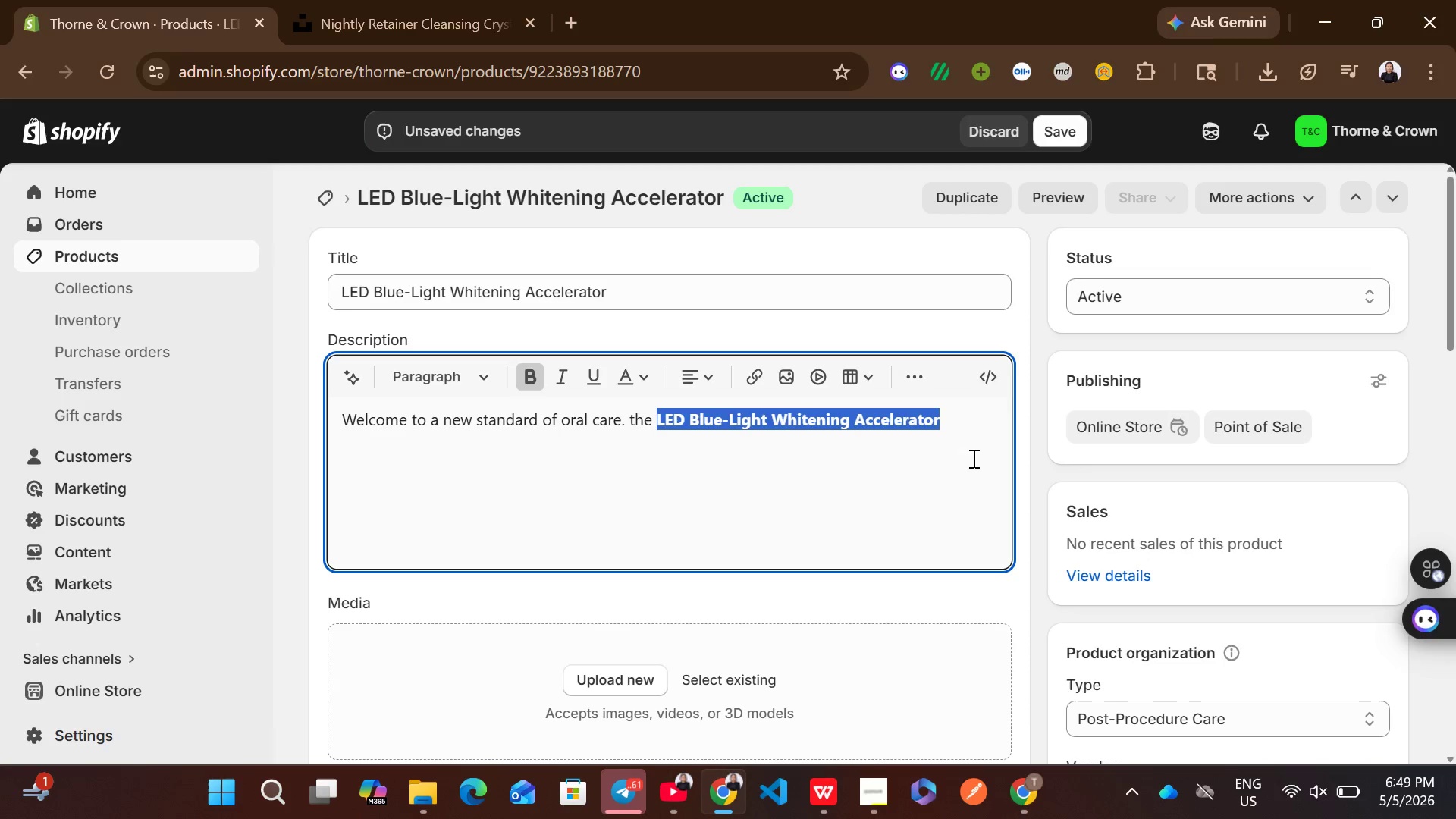 
left_click([974, 435])
 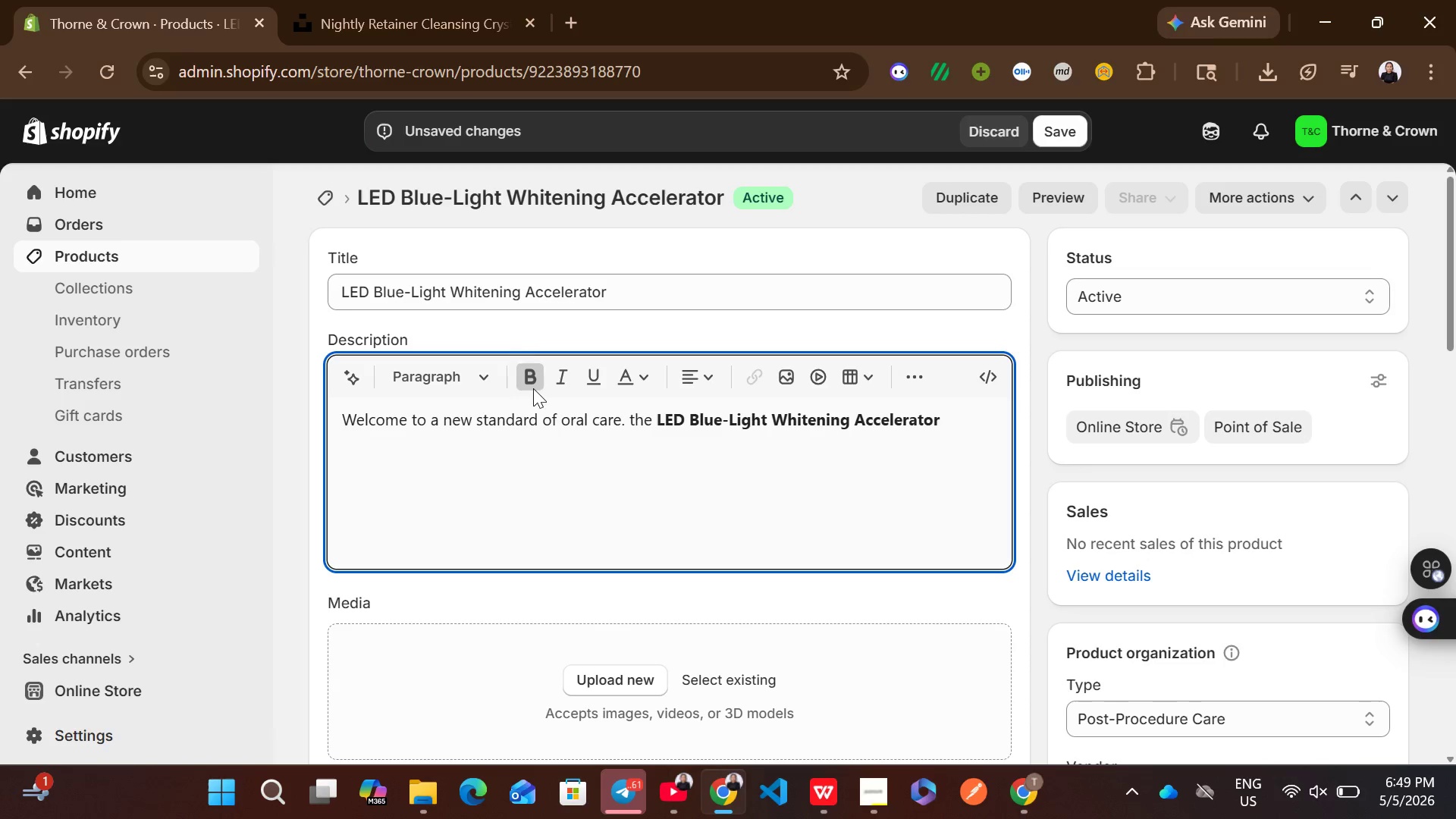 
left_click([519, 377])
 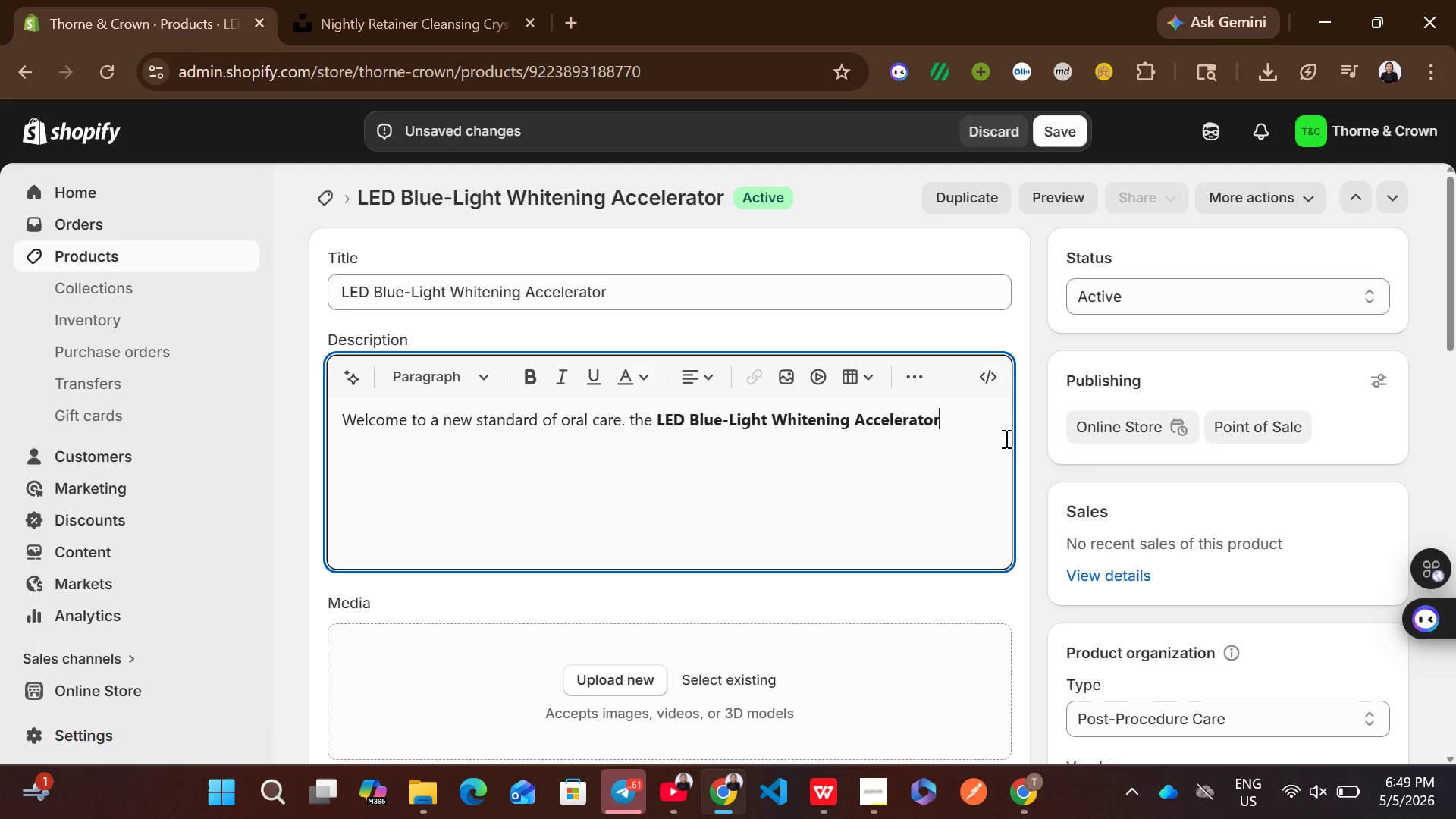 
key(Space)
 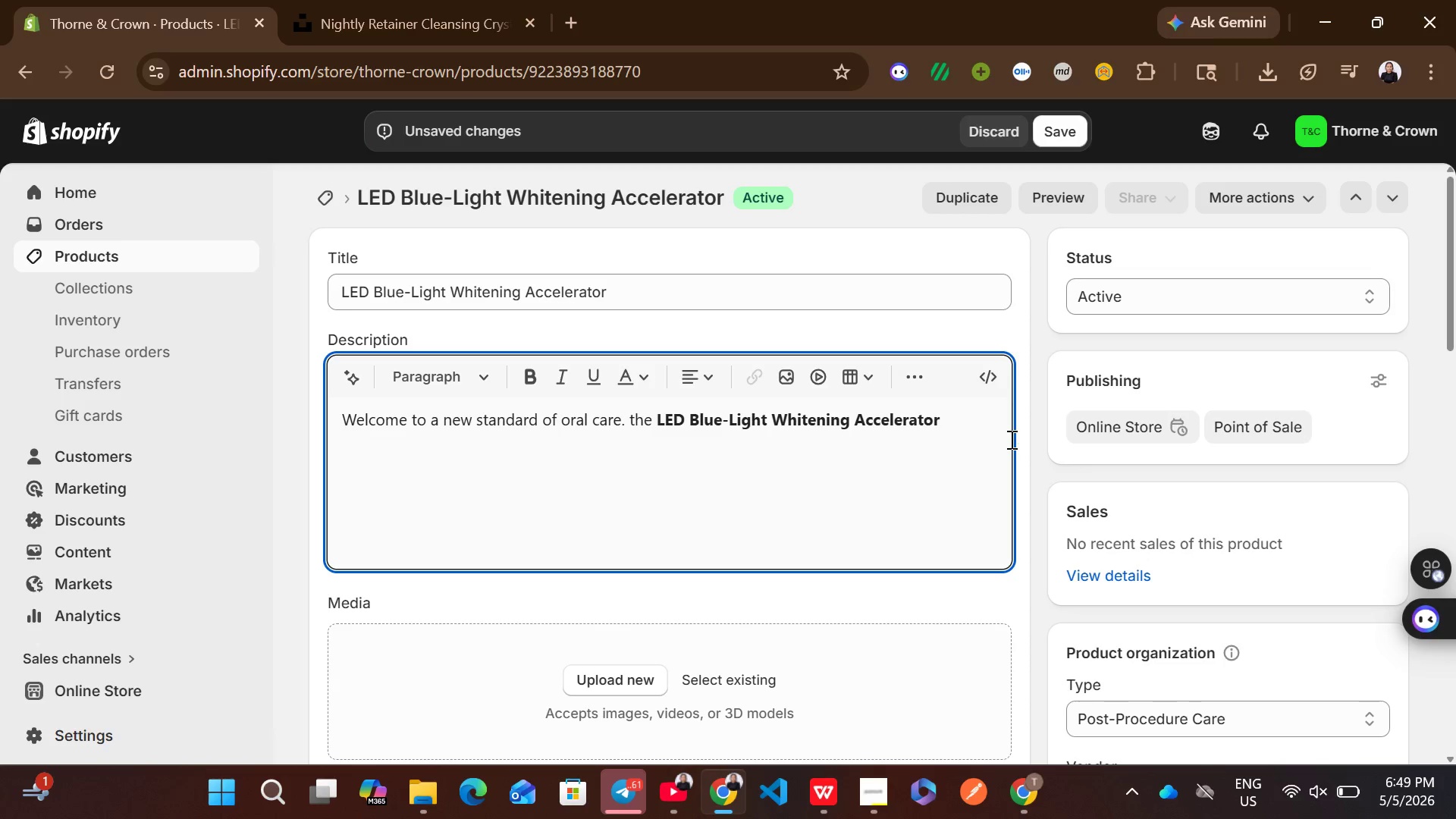 
type(is corner stone of )
 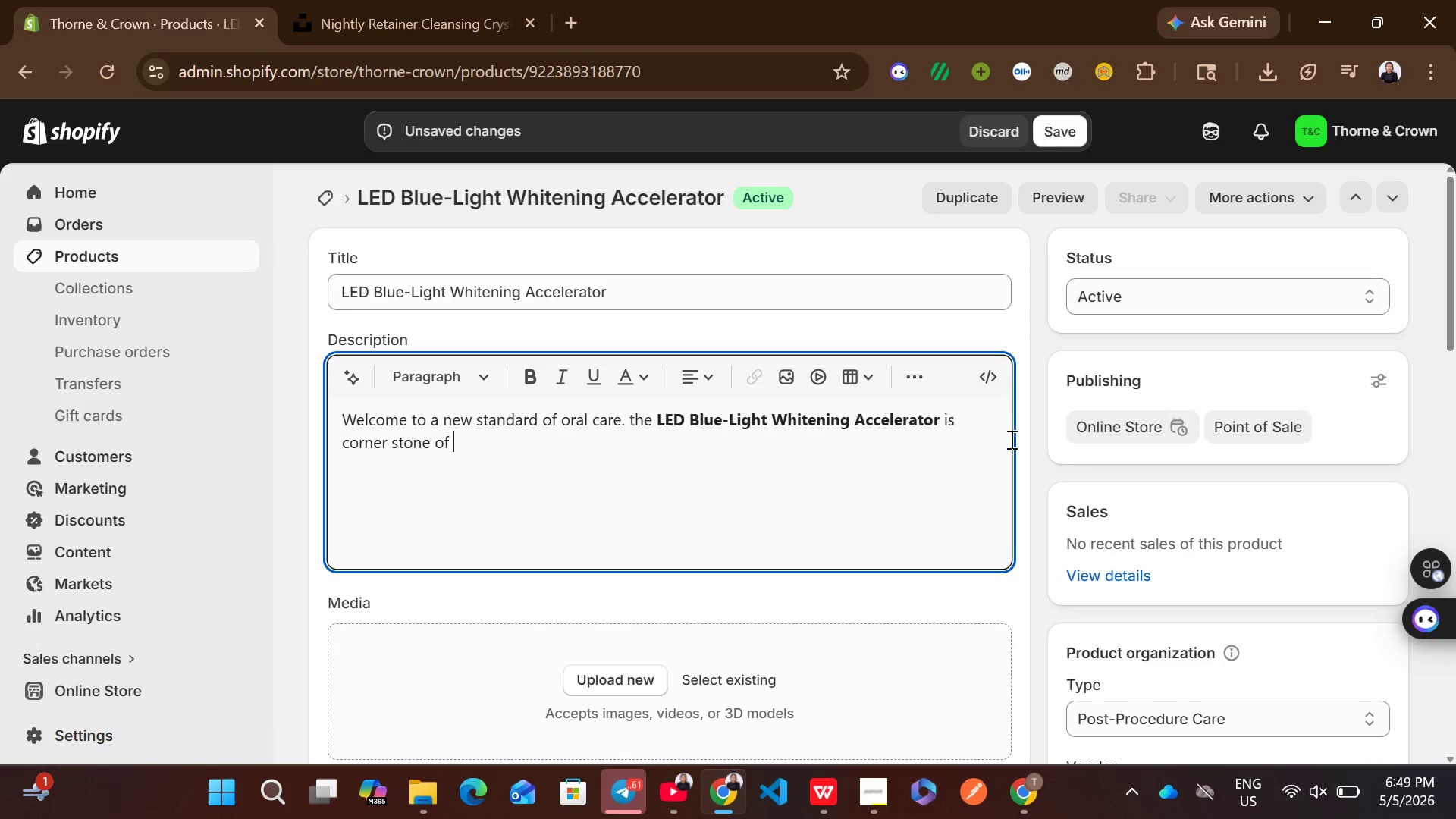 
type(our post-procedure care collection )
 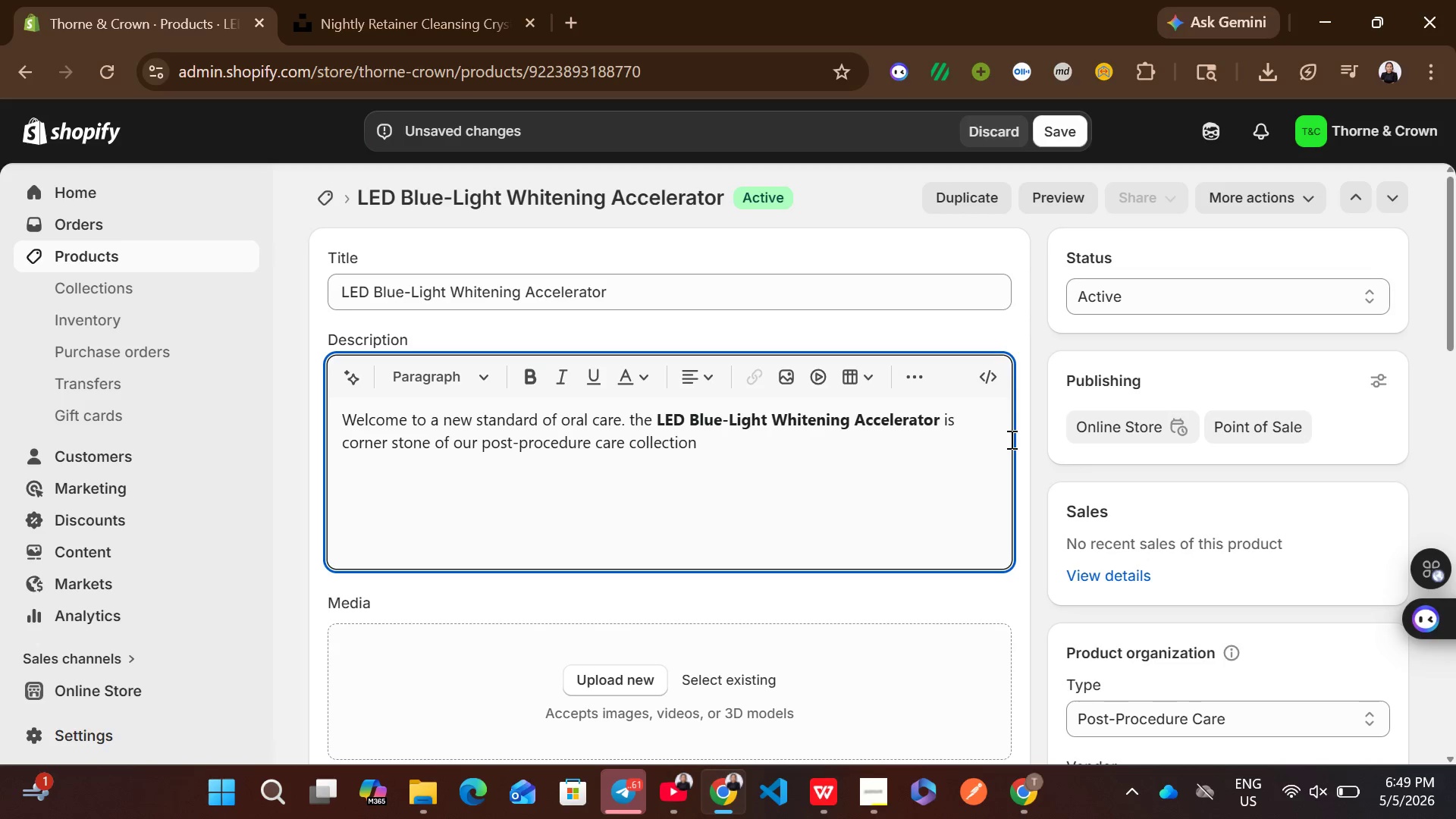 
key(Backspace)
type(, designed specifically for )
 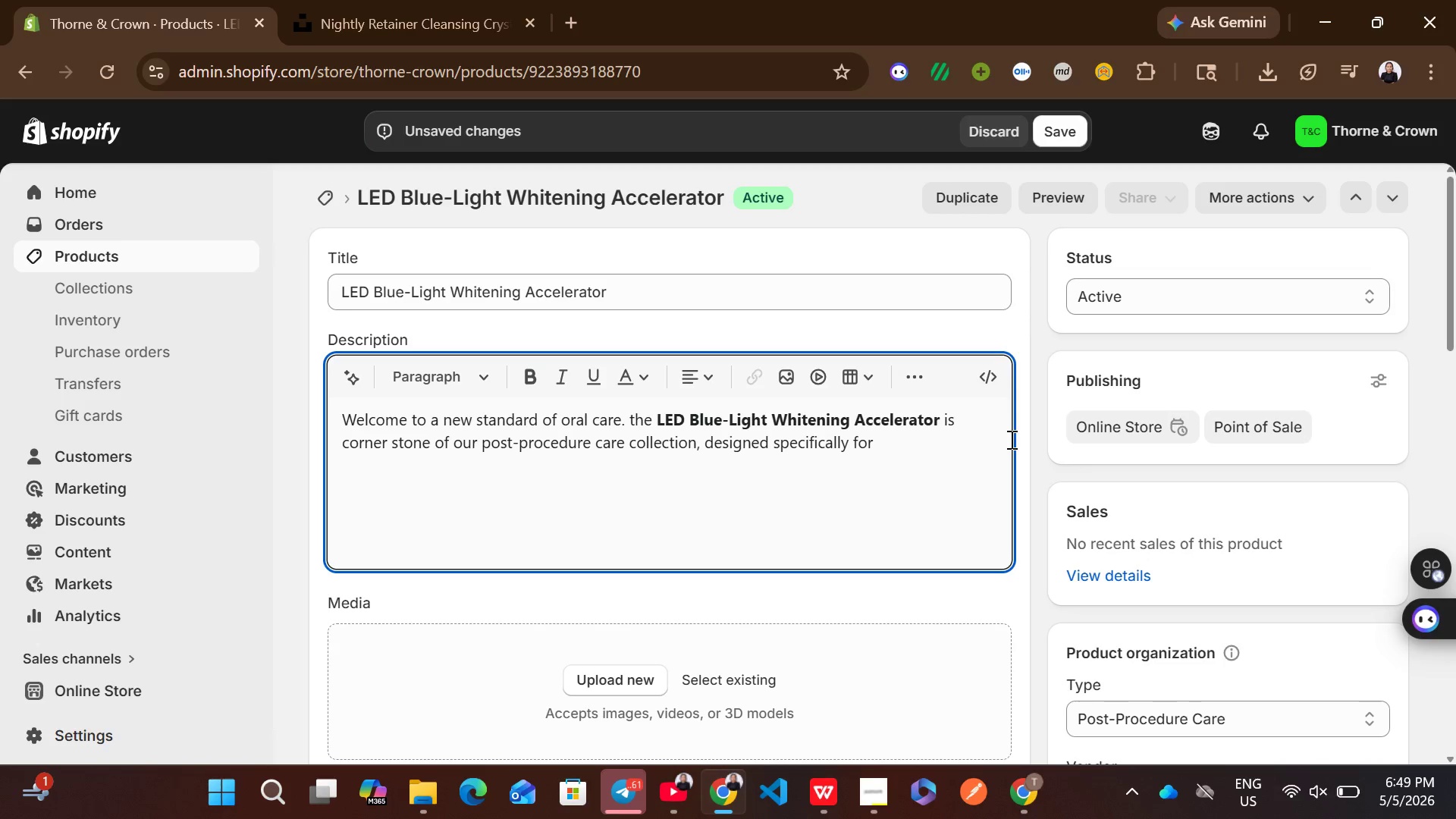 
type(the Thorne & Crown )
 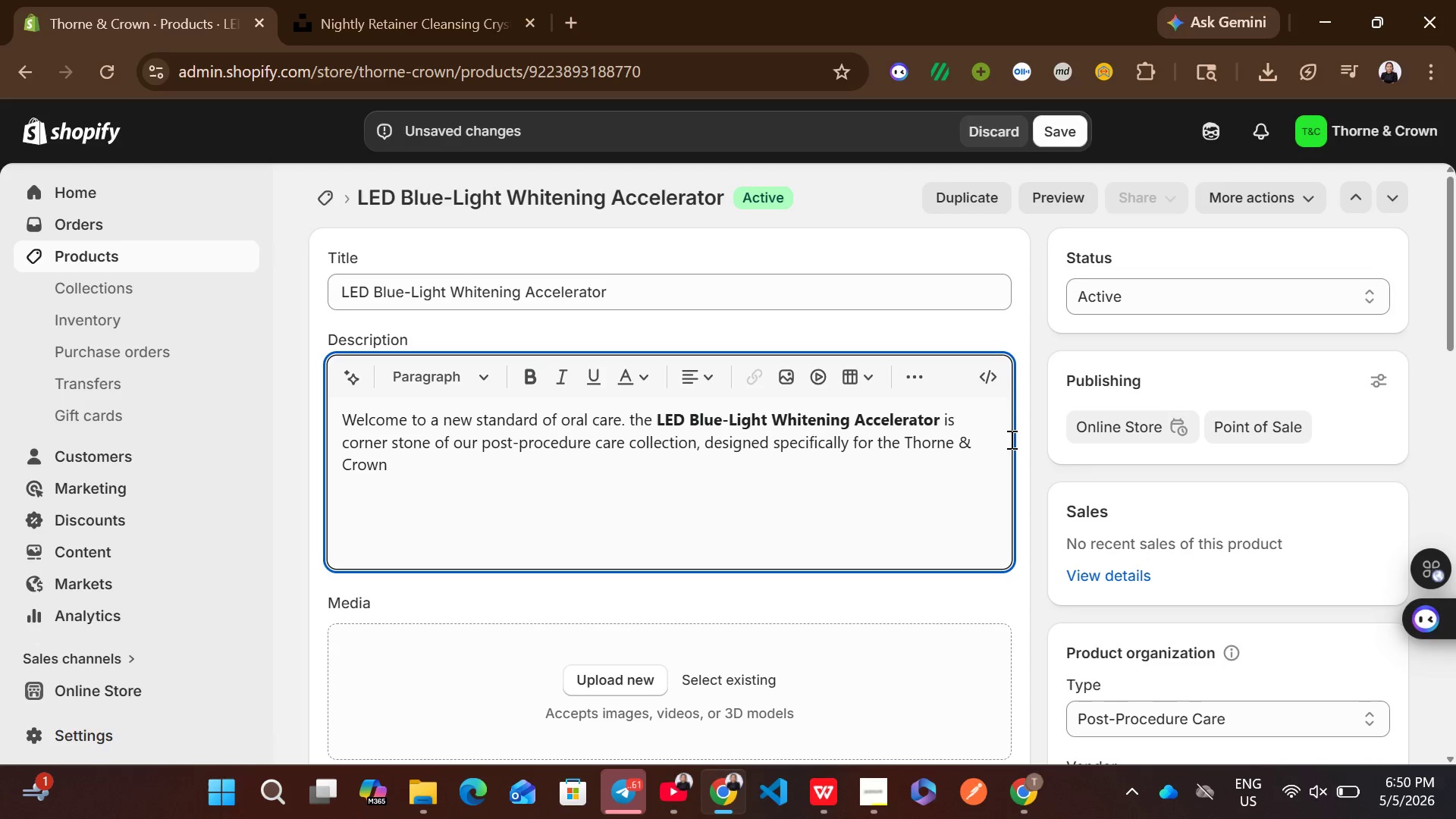 
type(patient who values both clinical )
 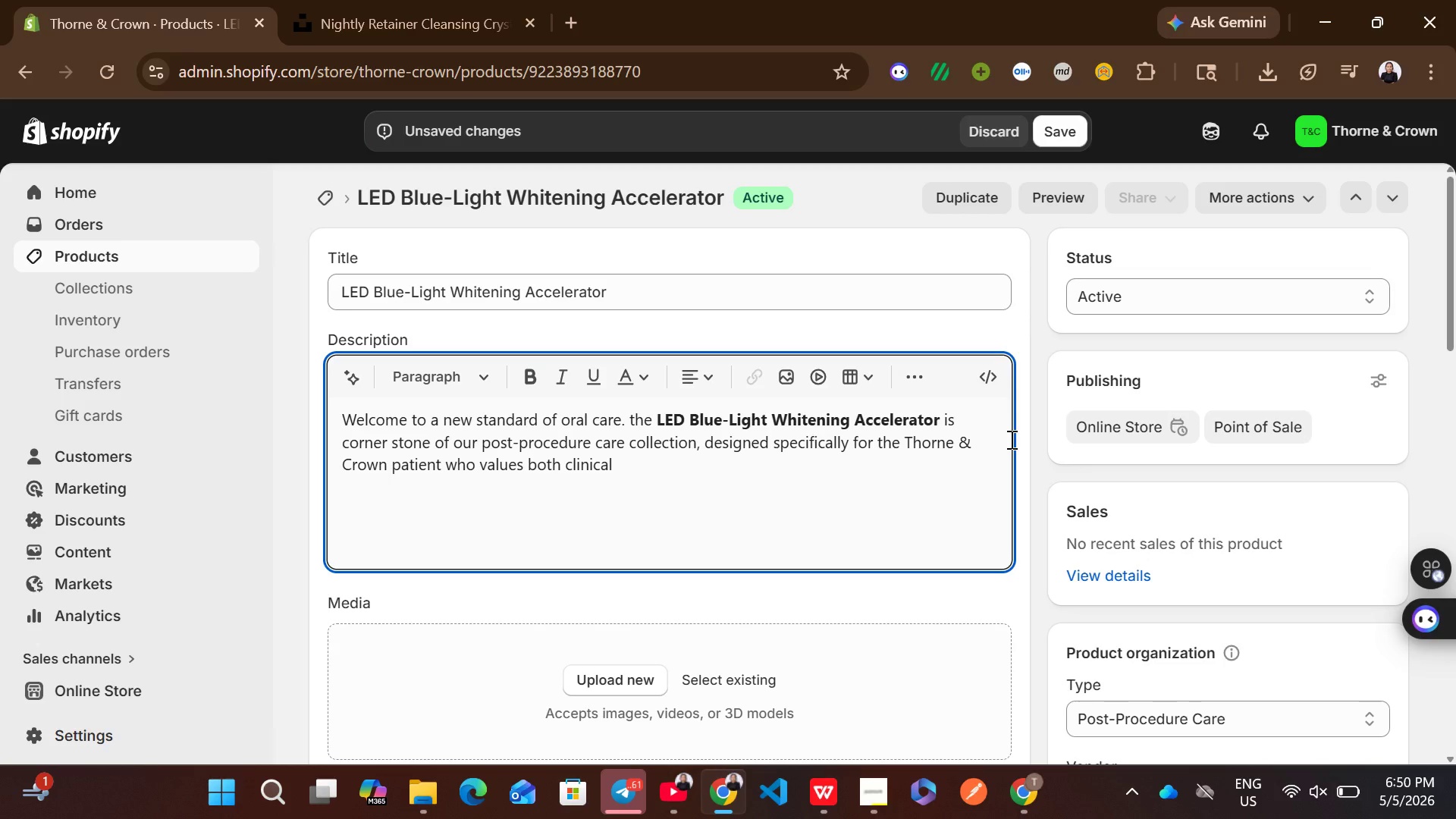 
type(efficacy and n)
key(Backspace)
type(a modern apothecary aesthetic.)
 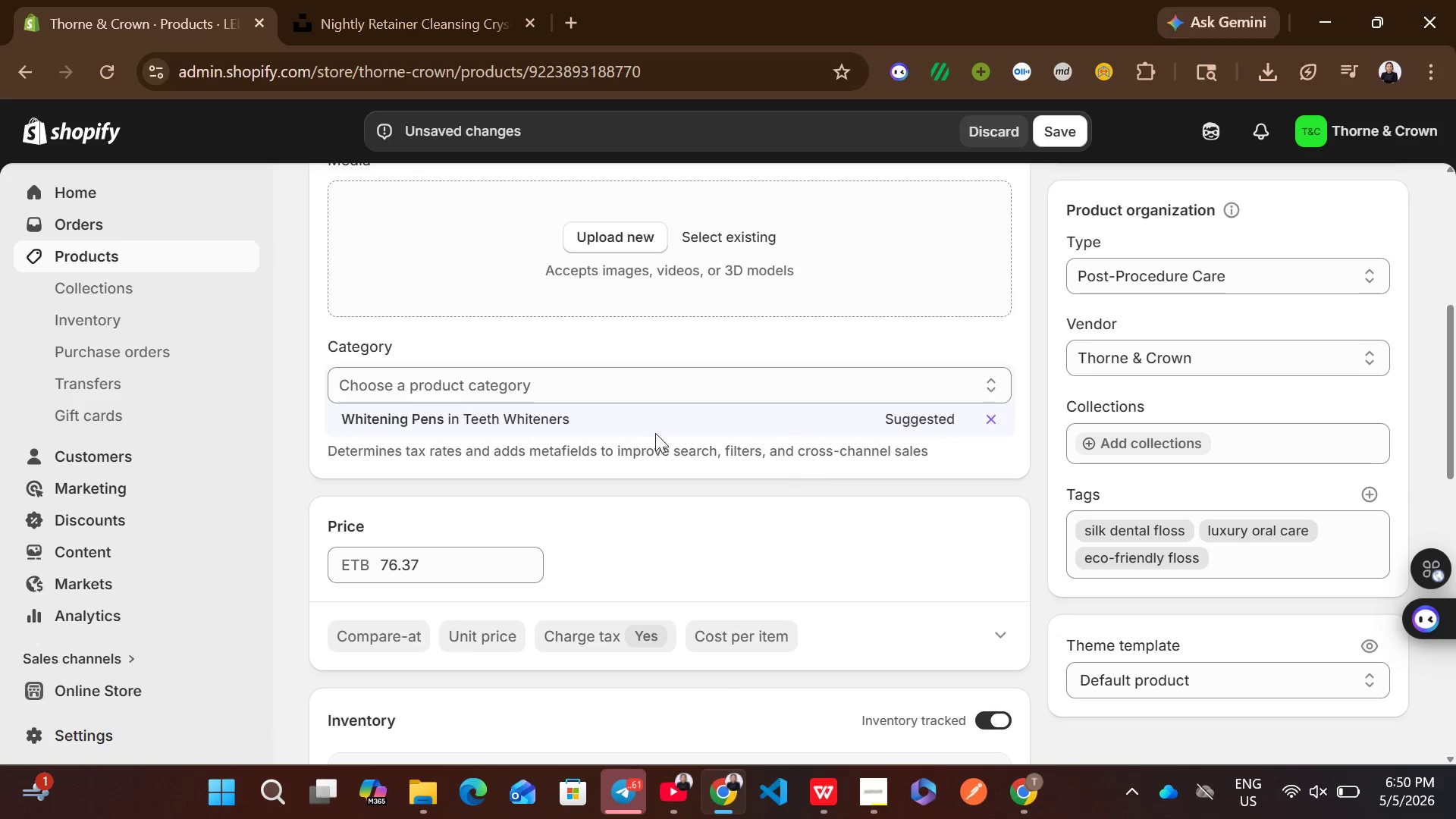 
left_click([579, 416])
 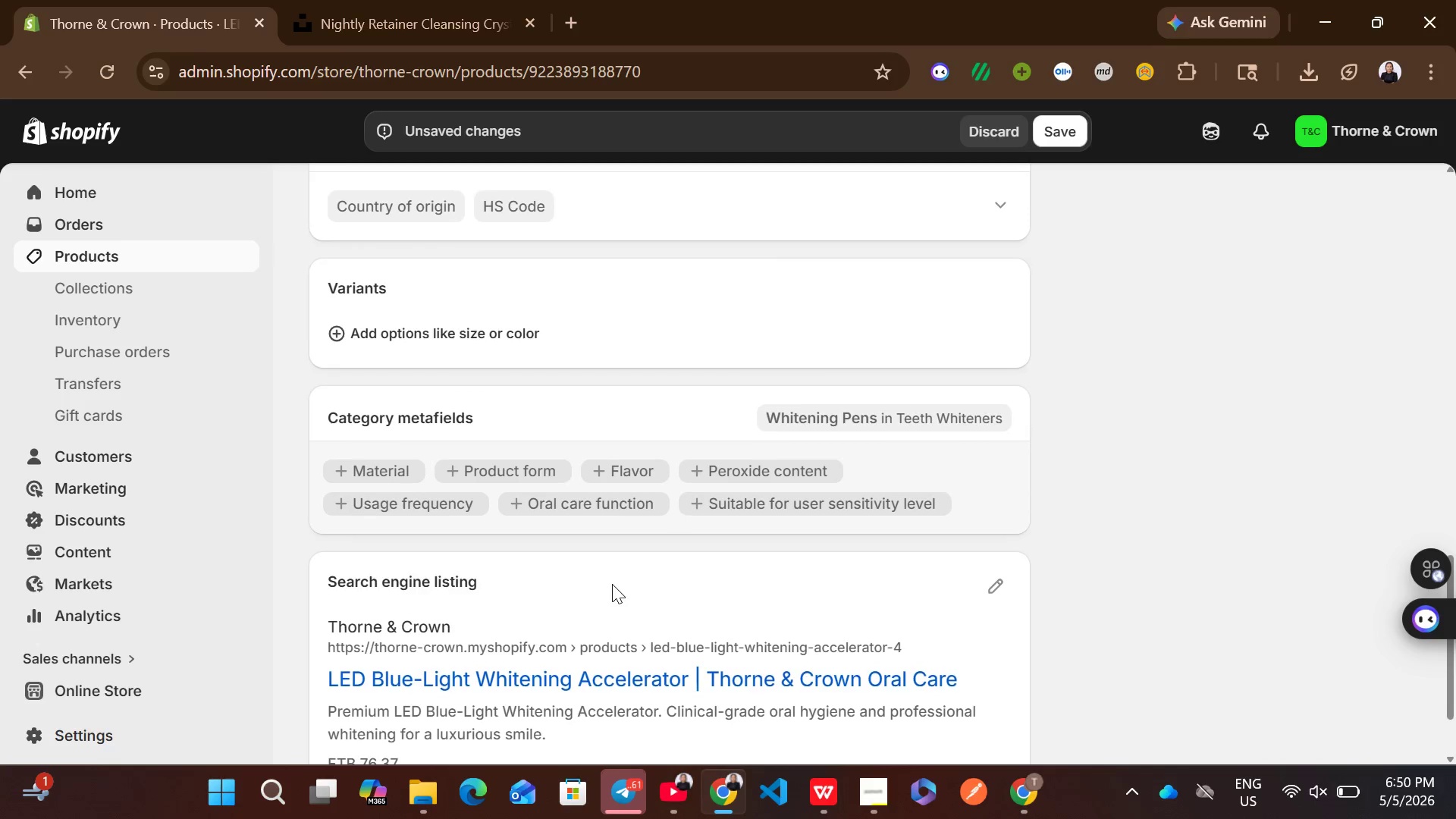 
wait(5.95)
 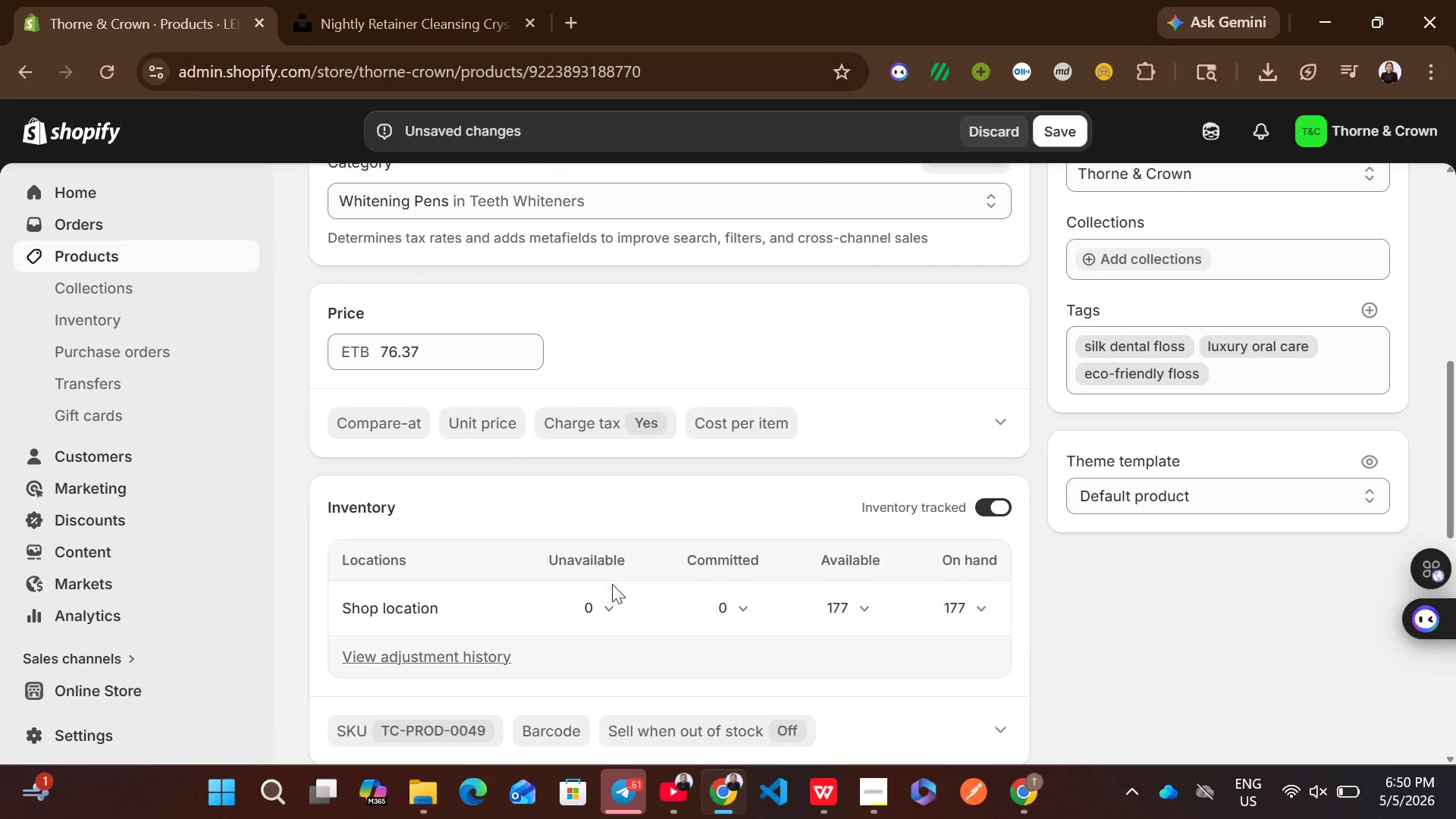 
left_click([996, 472])
 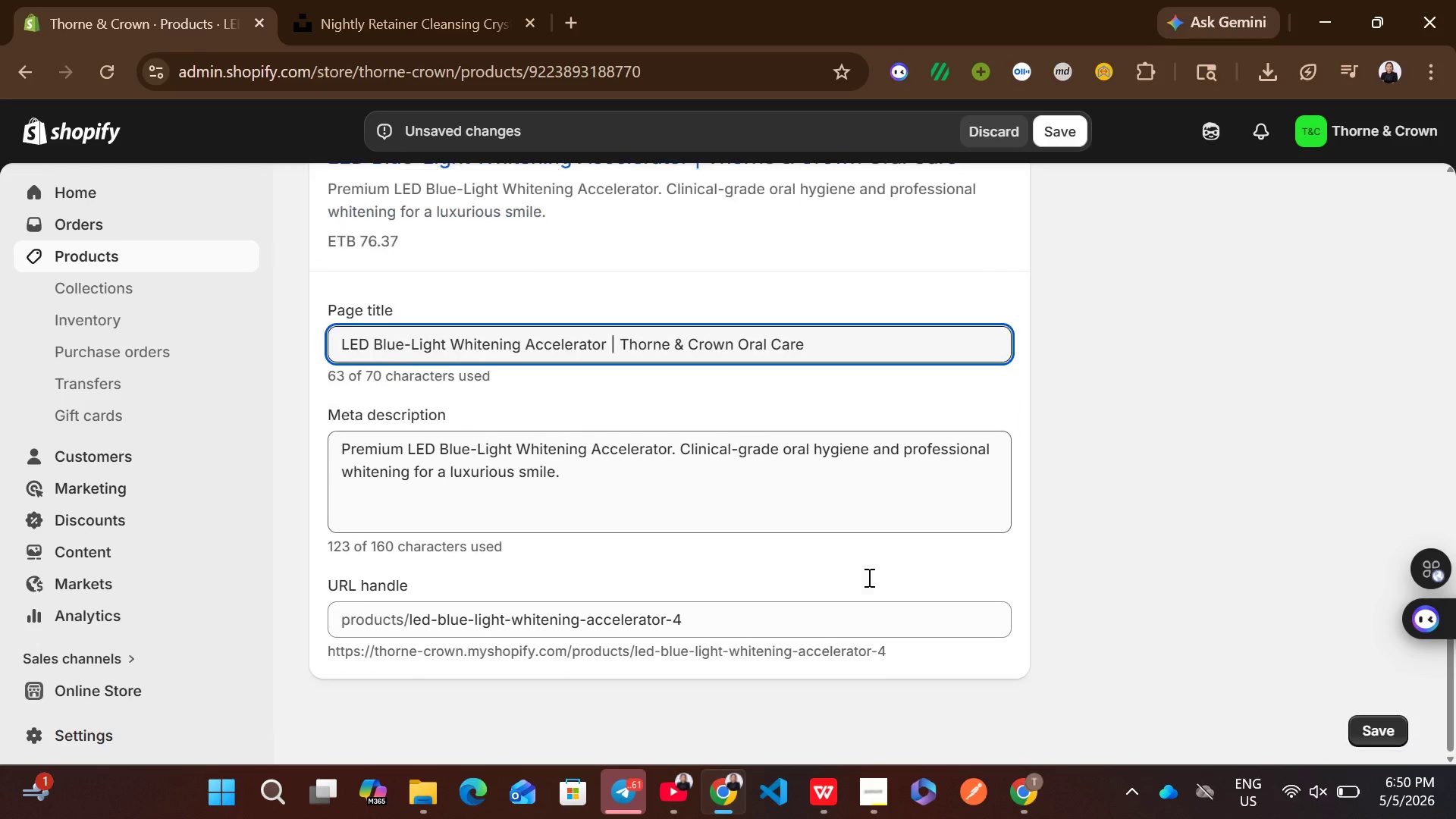 
left_click([757, 498])
 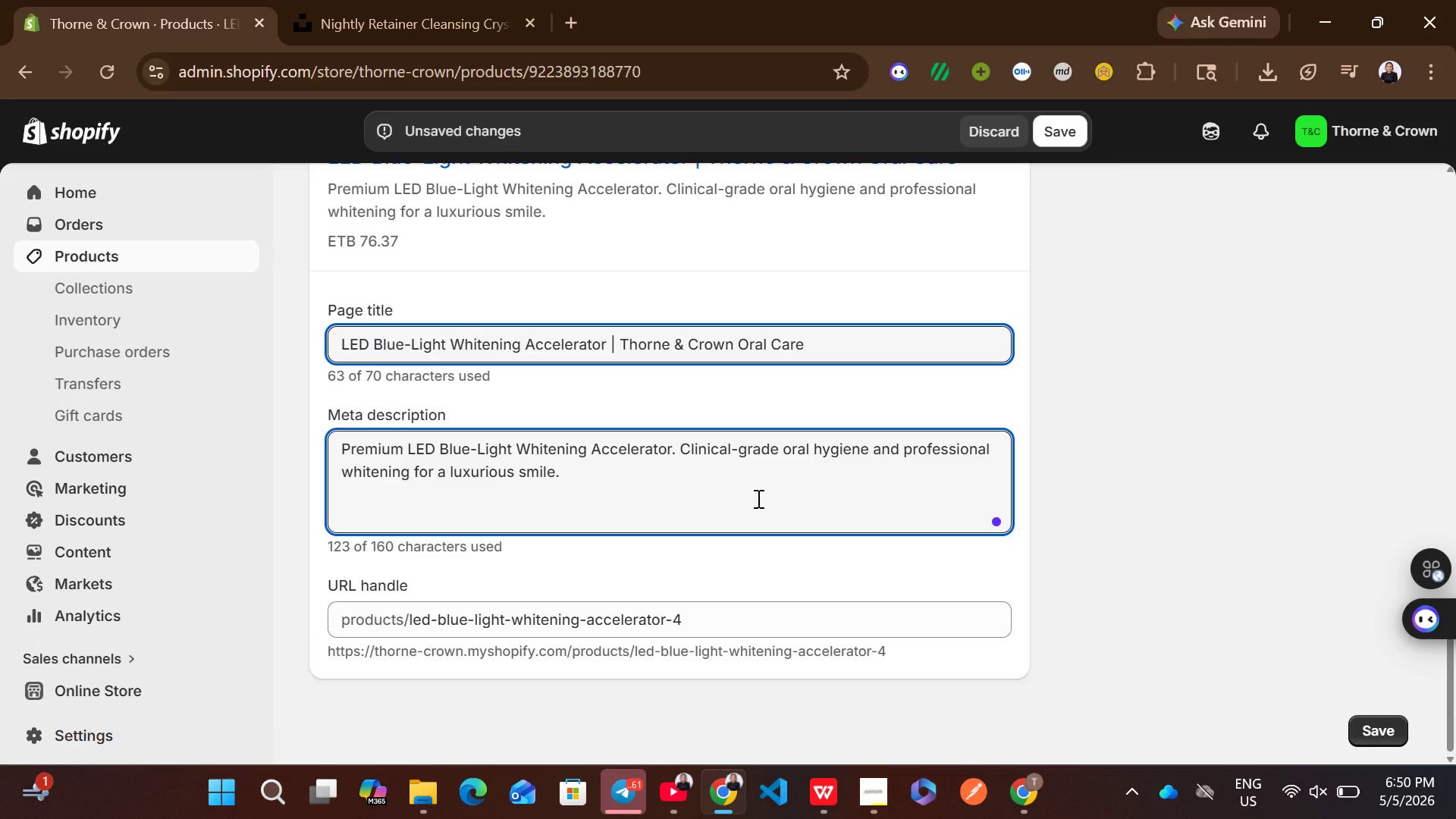 
wait(7.22)
 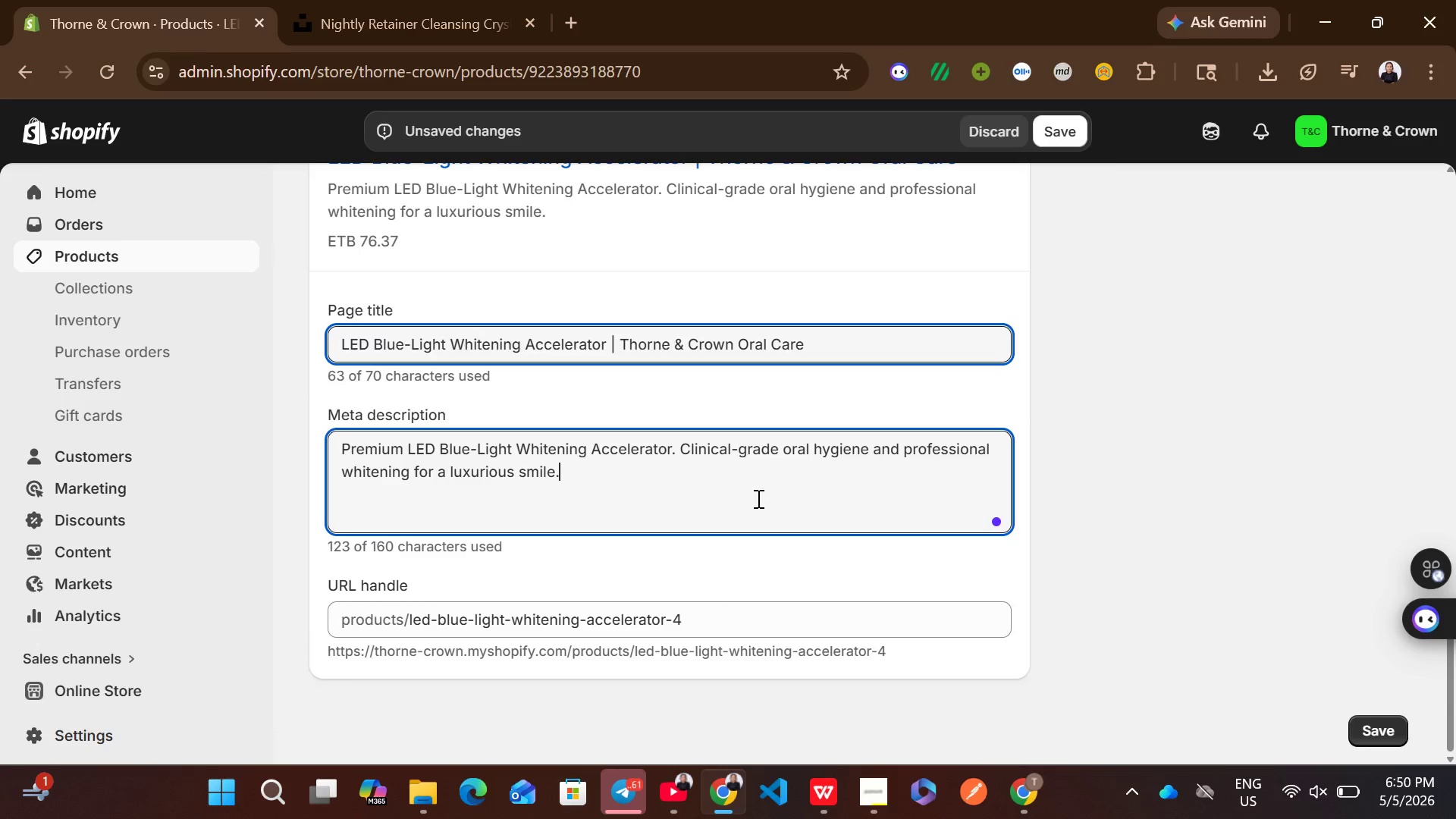 
key(Control+A)
 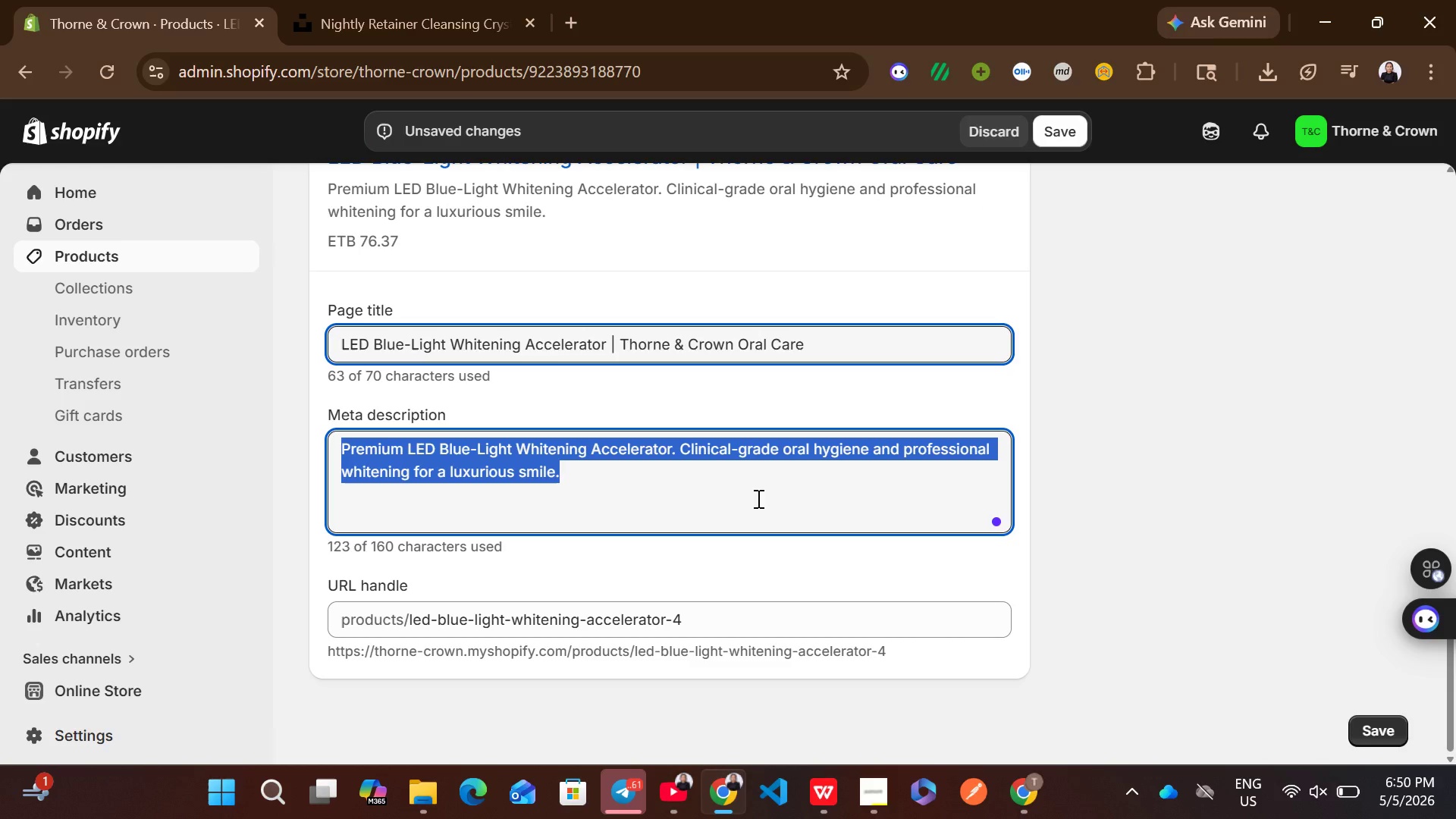 
type(Ensure optimal recovery with Thoe)
key(Backspace)
type(rne & Crown's )
 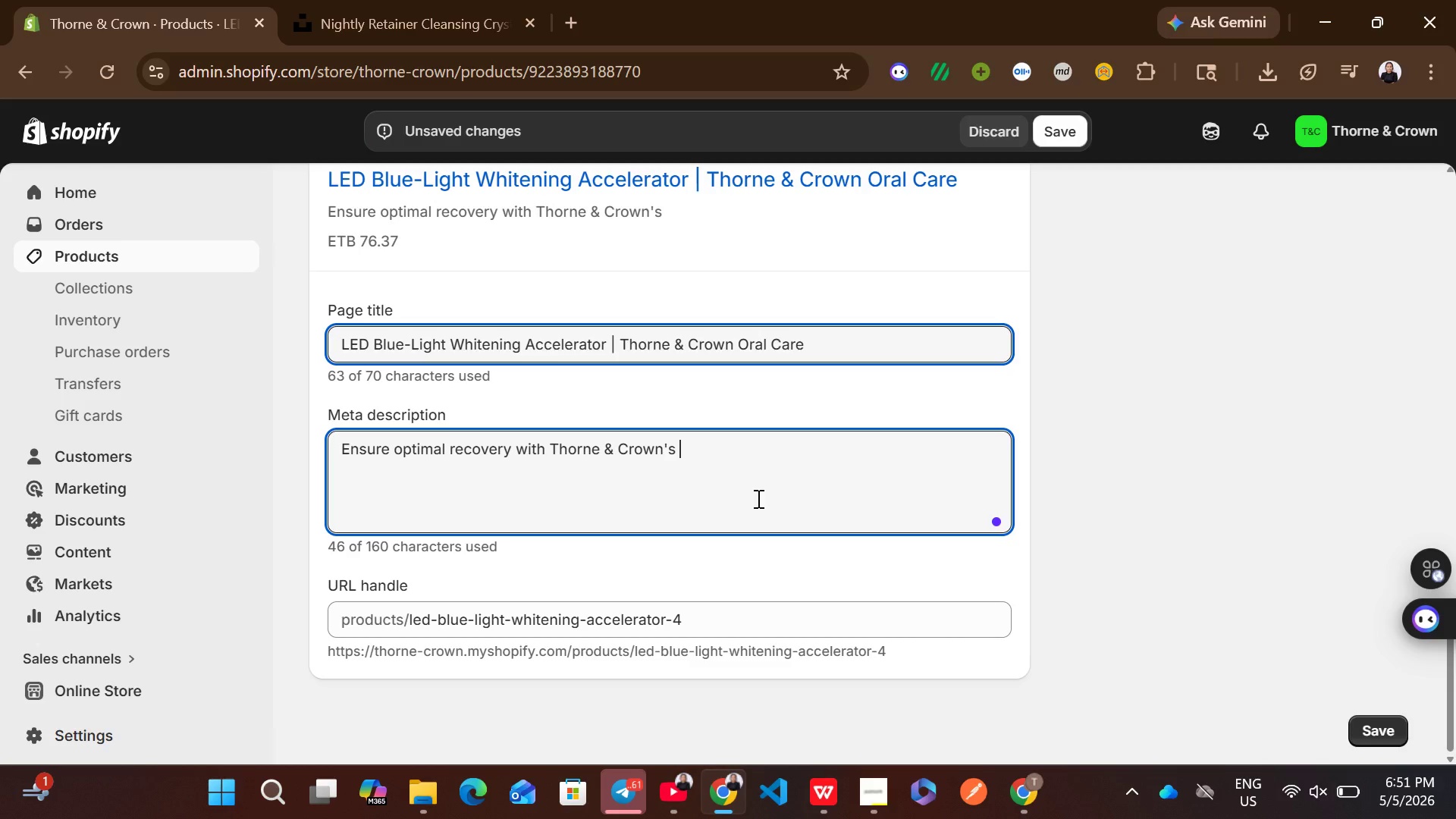 
key(Control+V)
 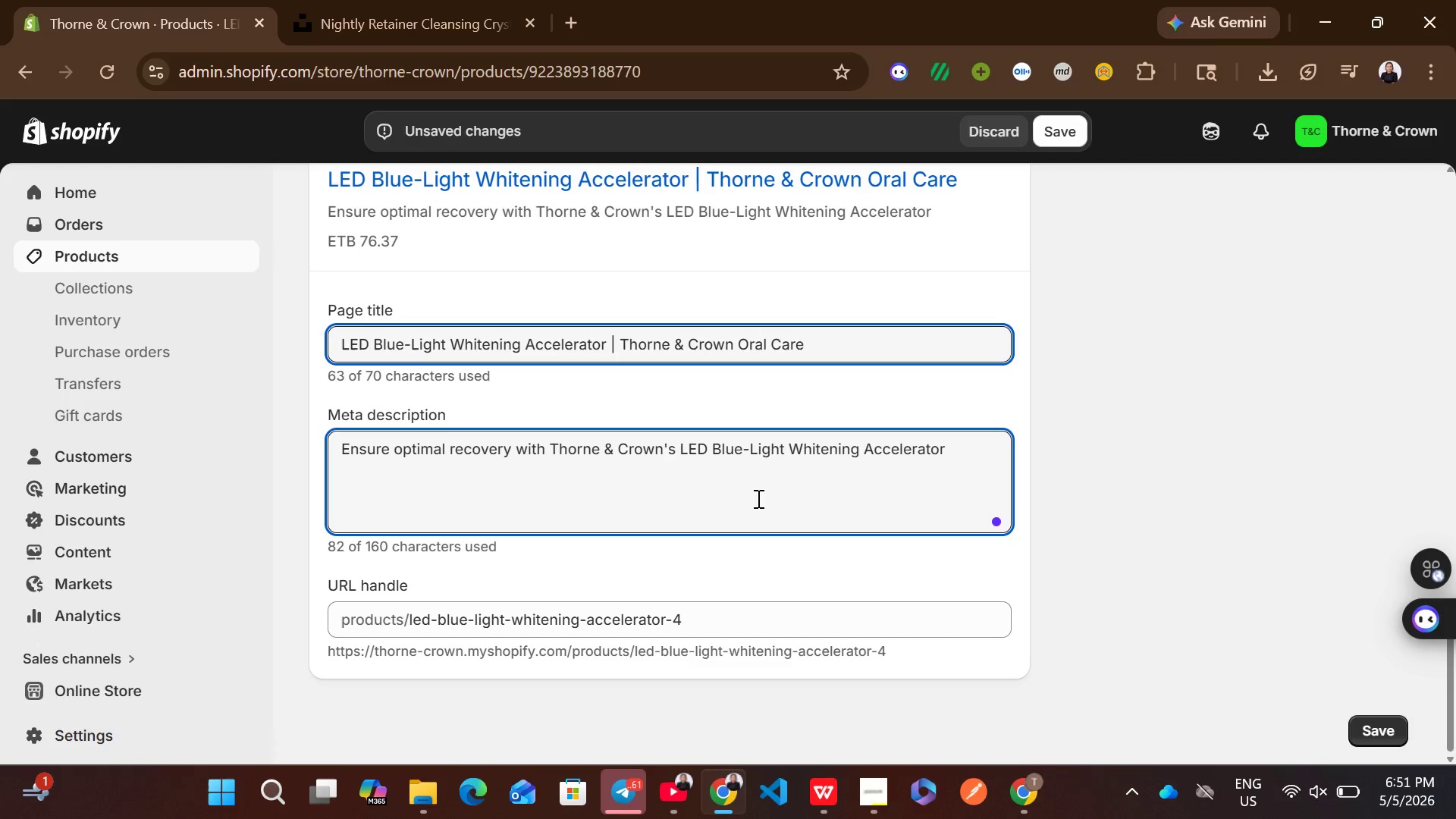 
type(. Designed for post0op )
key(Backspace)
key(Backspace)
key(Backspace)
key(Backspace)
key(Backspace)
type(t-op )
 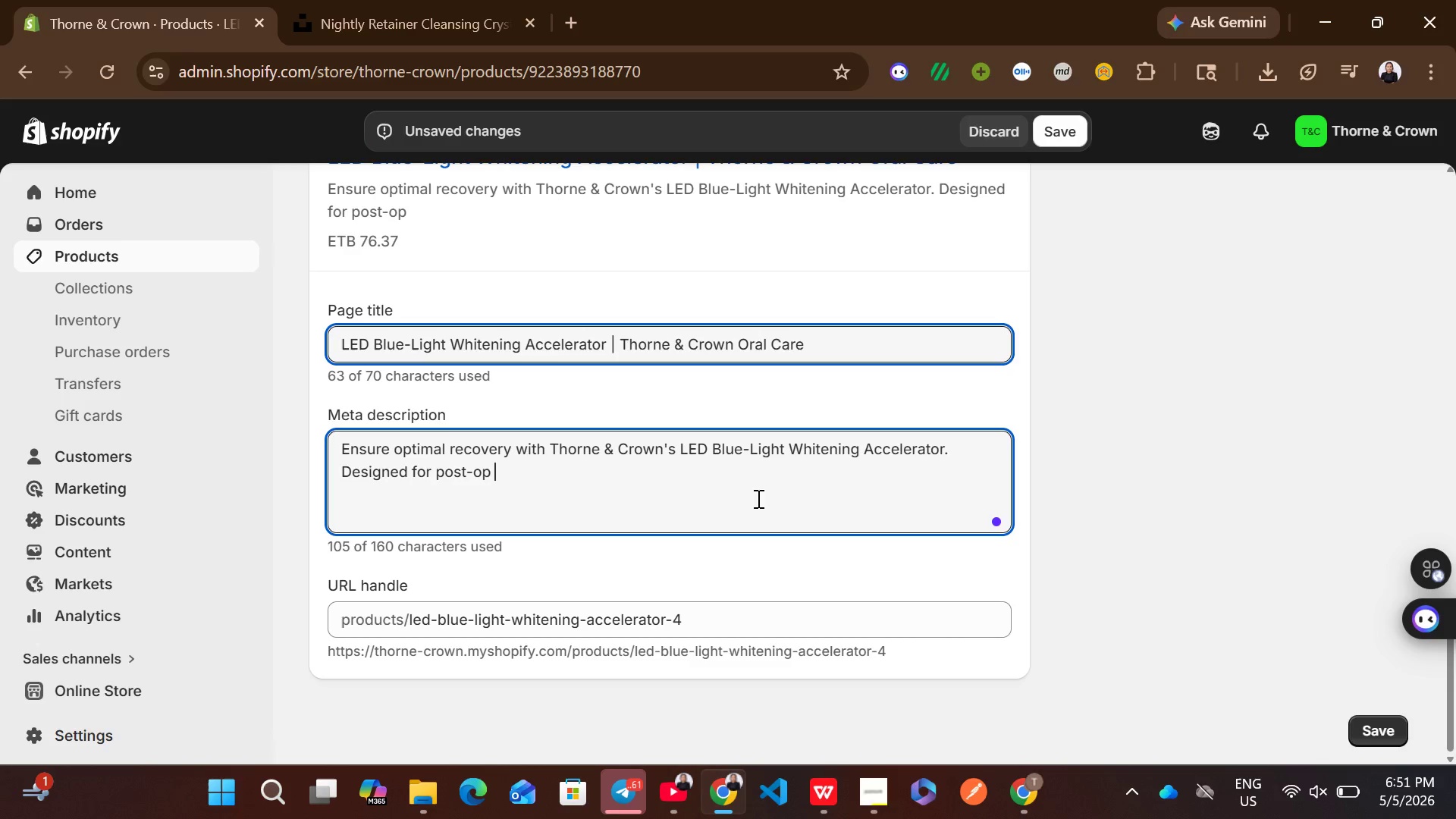 
type(care with eco-friendly floss, silk dental floss )
key(Backspace)
type(, luxury oral care )
key(Backspace)
type(, providing )
 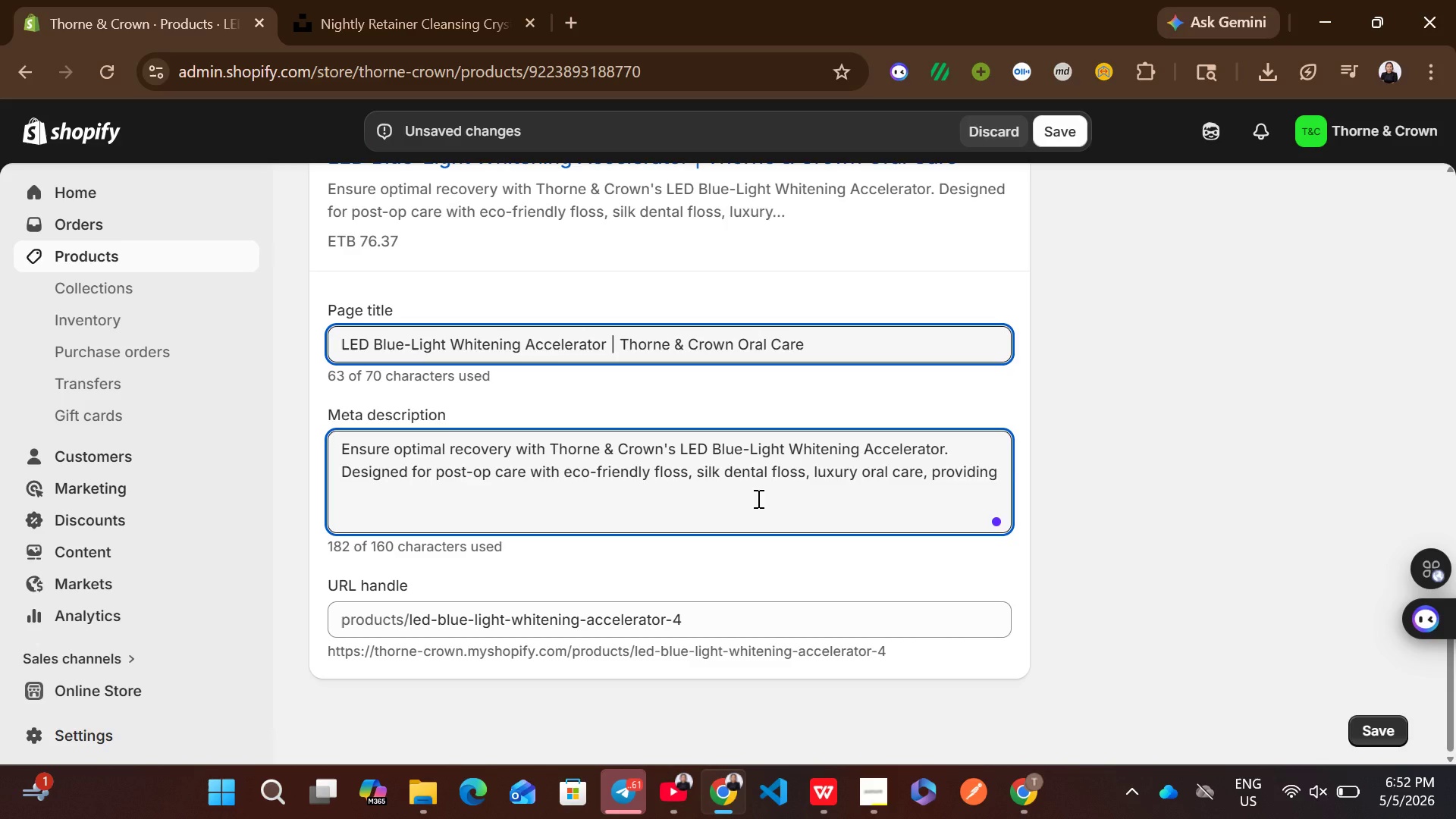 
type(the clinical support your )
 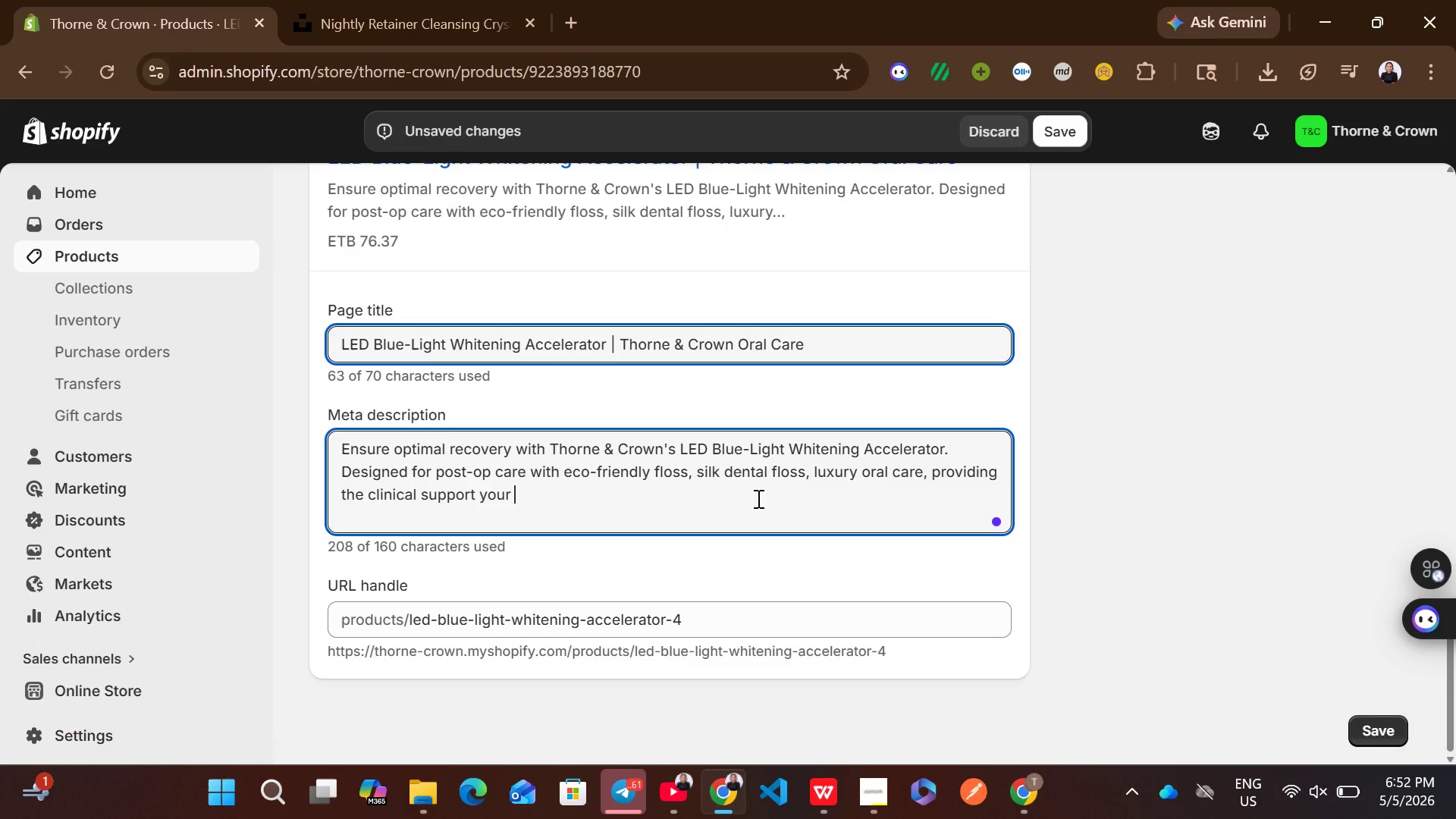 
wait(9.7)
 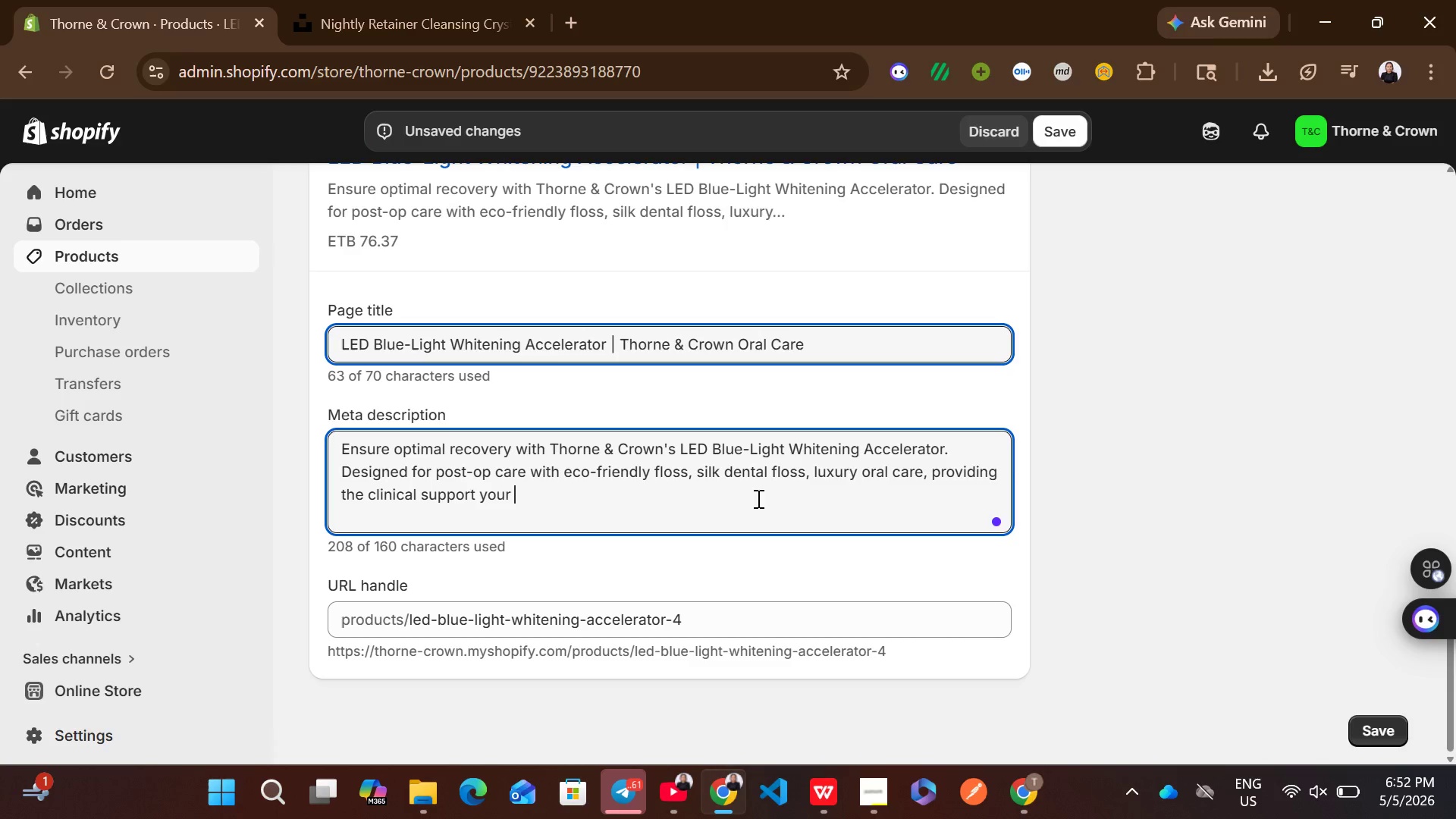 
type(dental health requires/\)
key(Backspace)
key(Backspace)
type(.)
 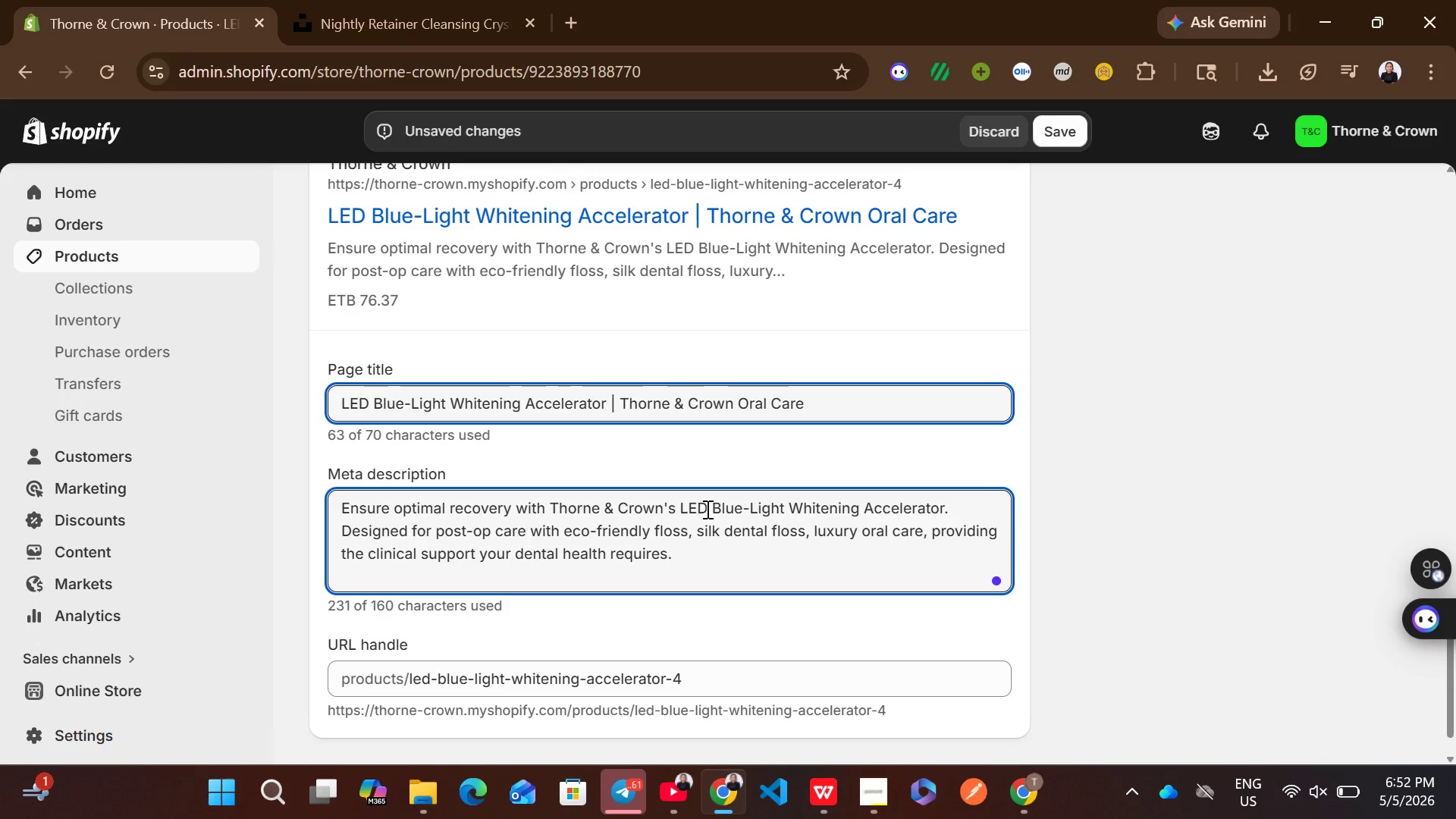 
wait(18.41)
 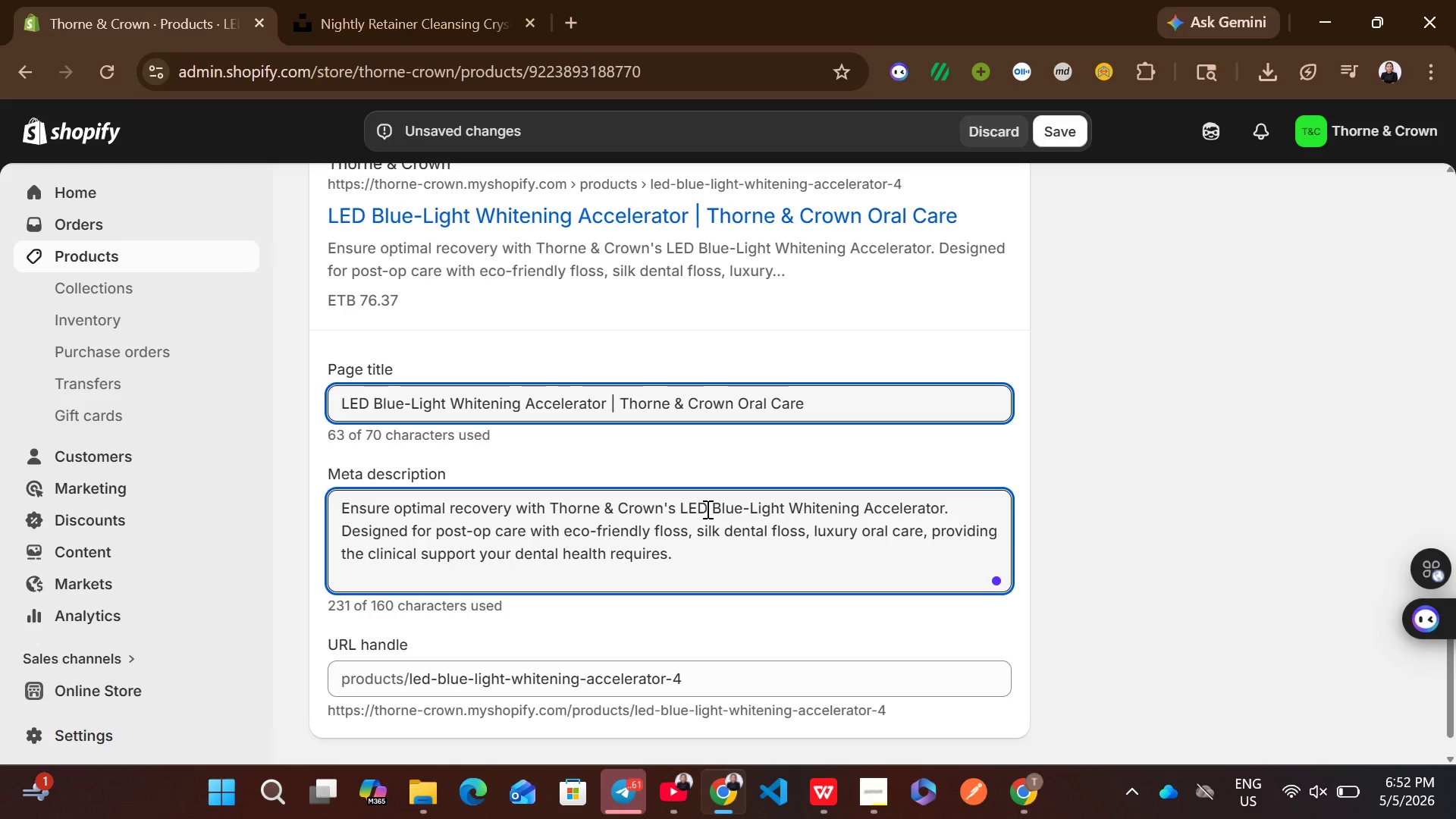 
left_click([937, 486])
 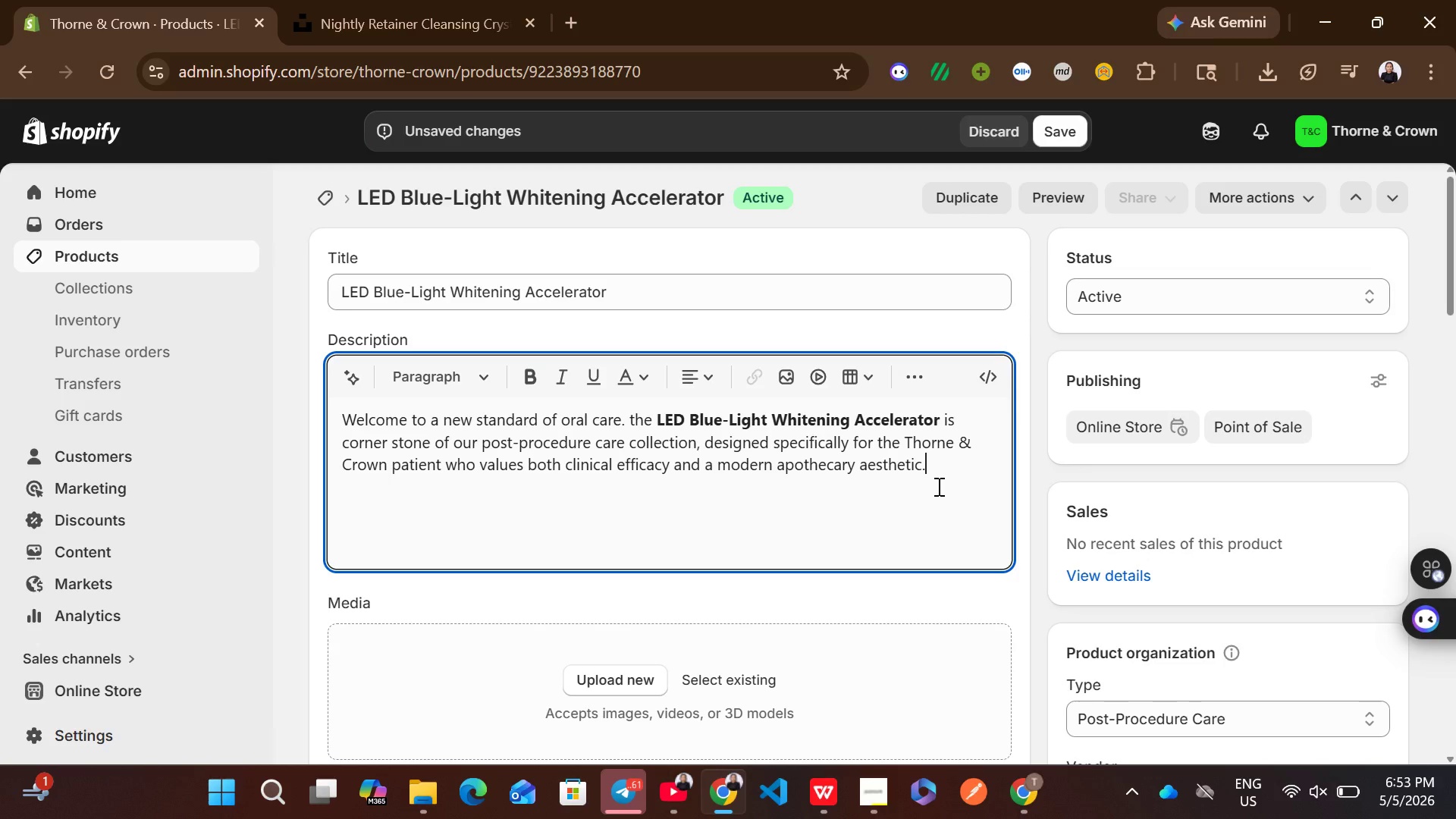 
wait(7.81)
 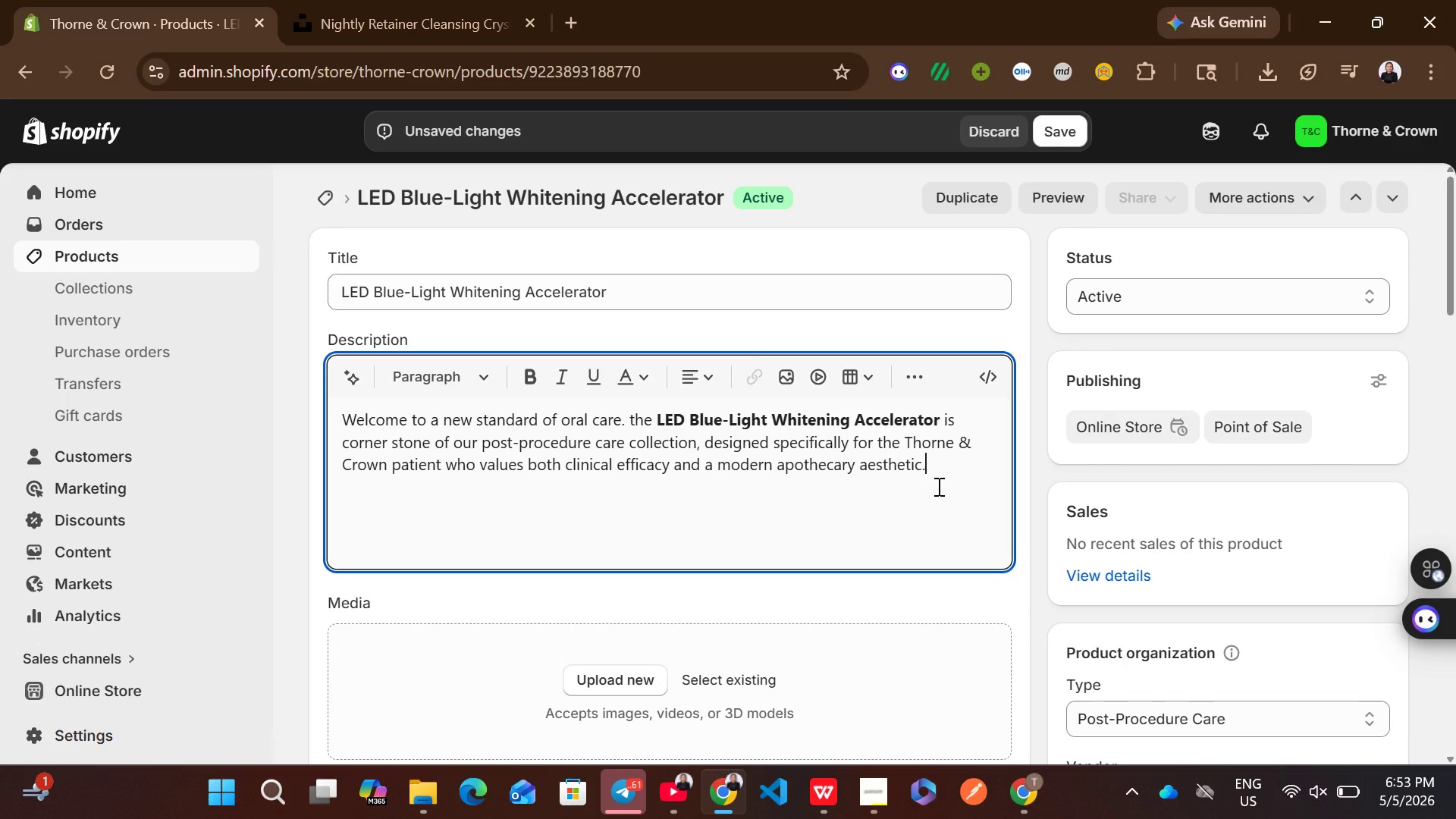 
key(Enter)
 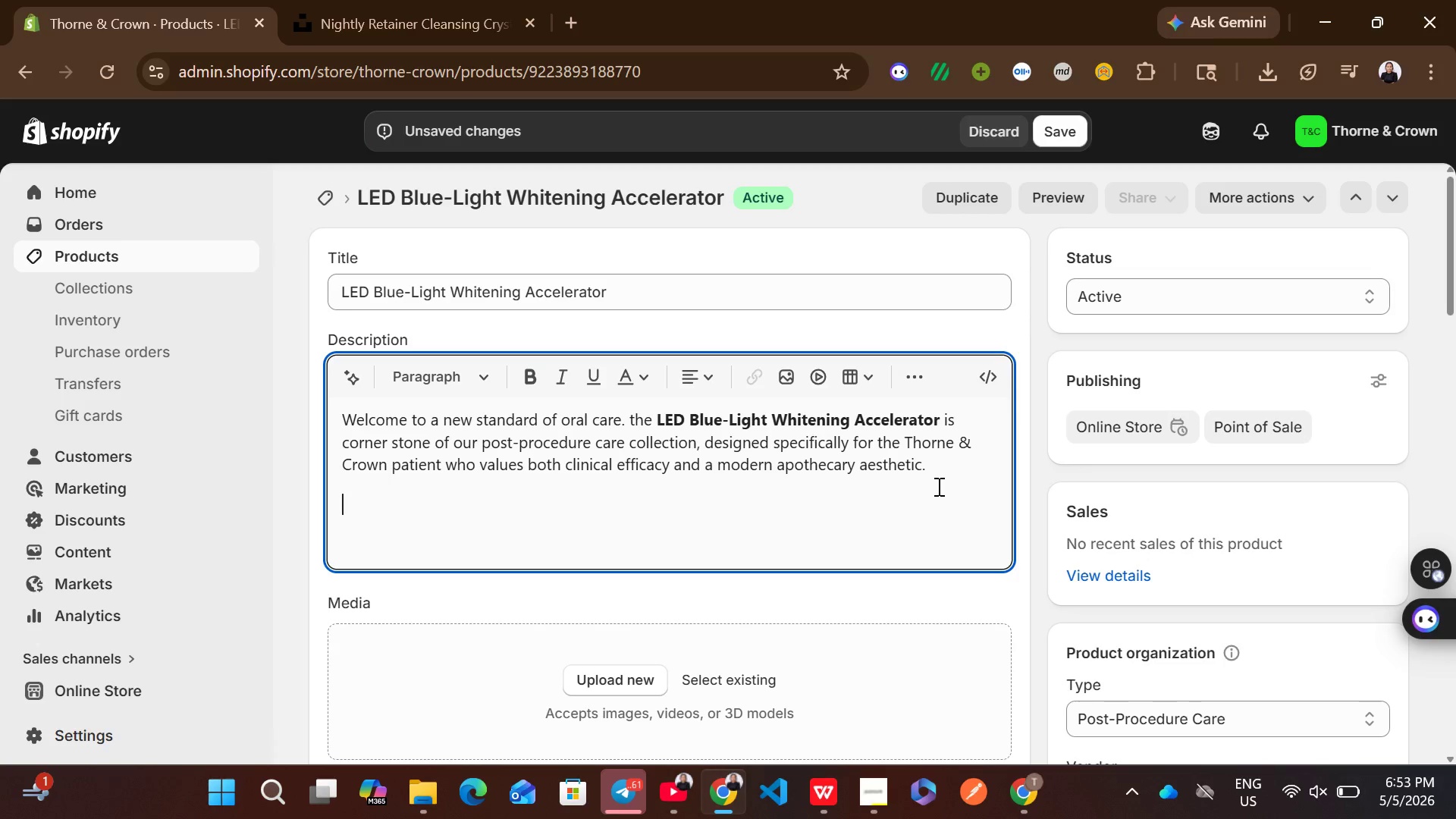 
key(Enter)
 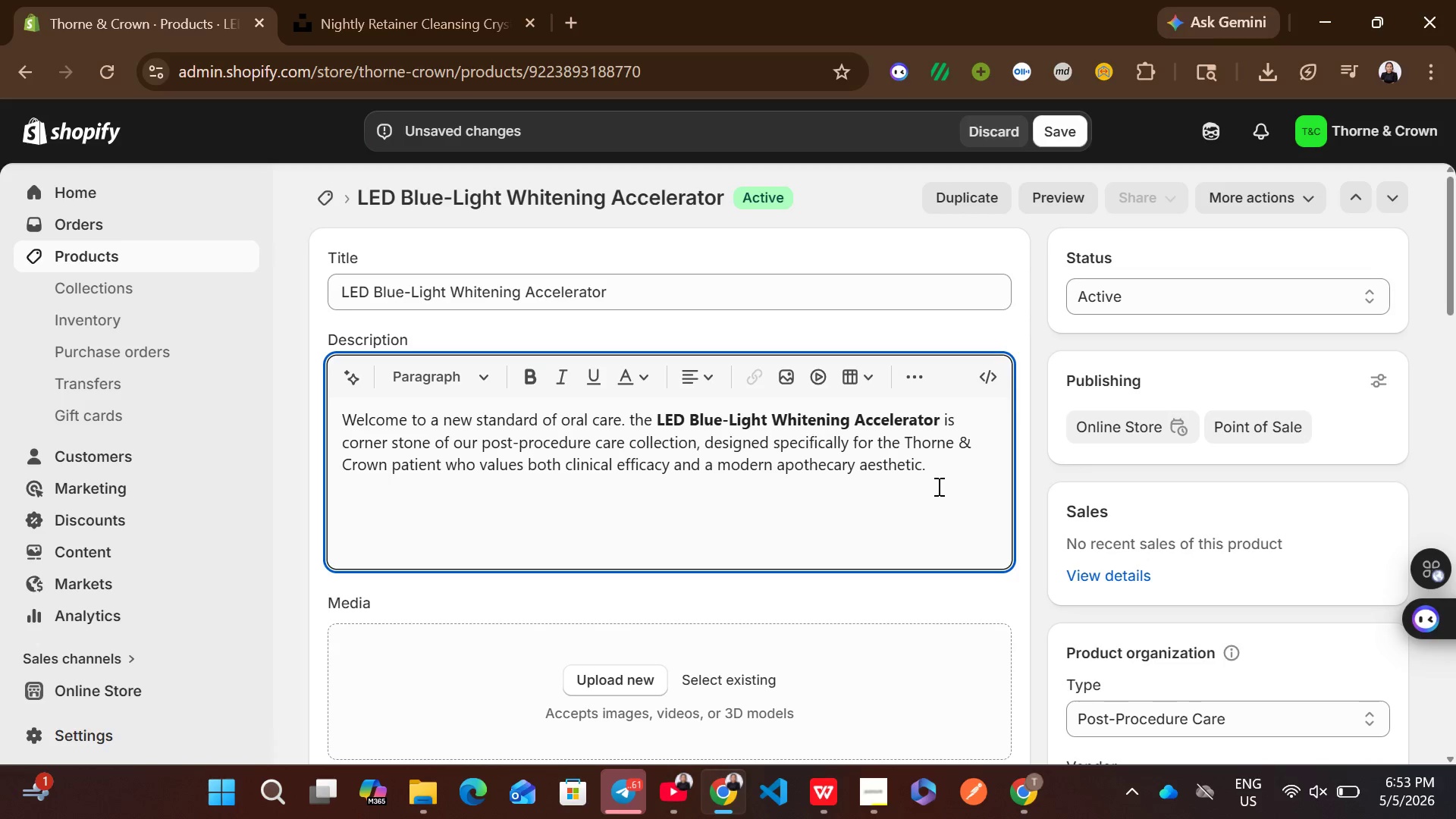 
key(Backspace)
type(Key Features and Benefits: )
 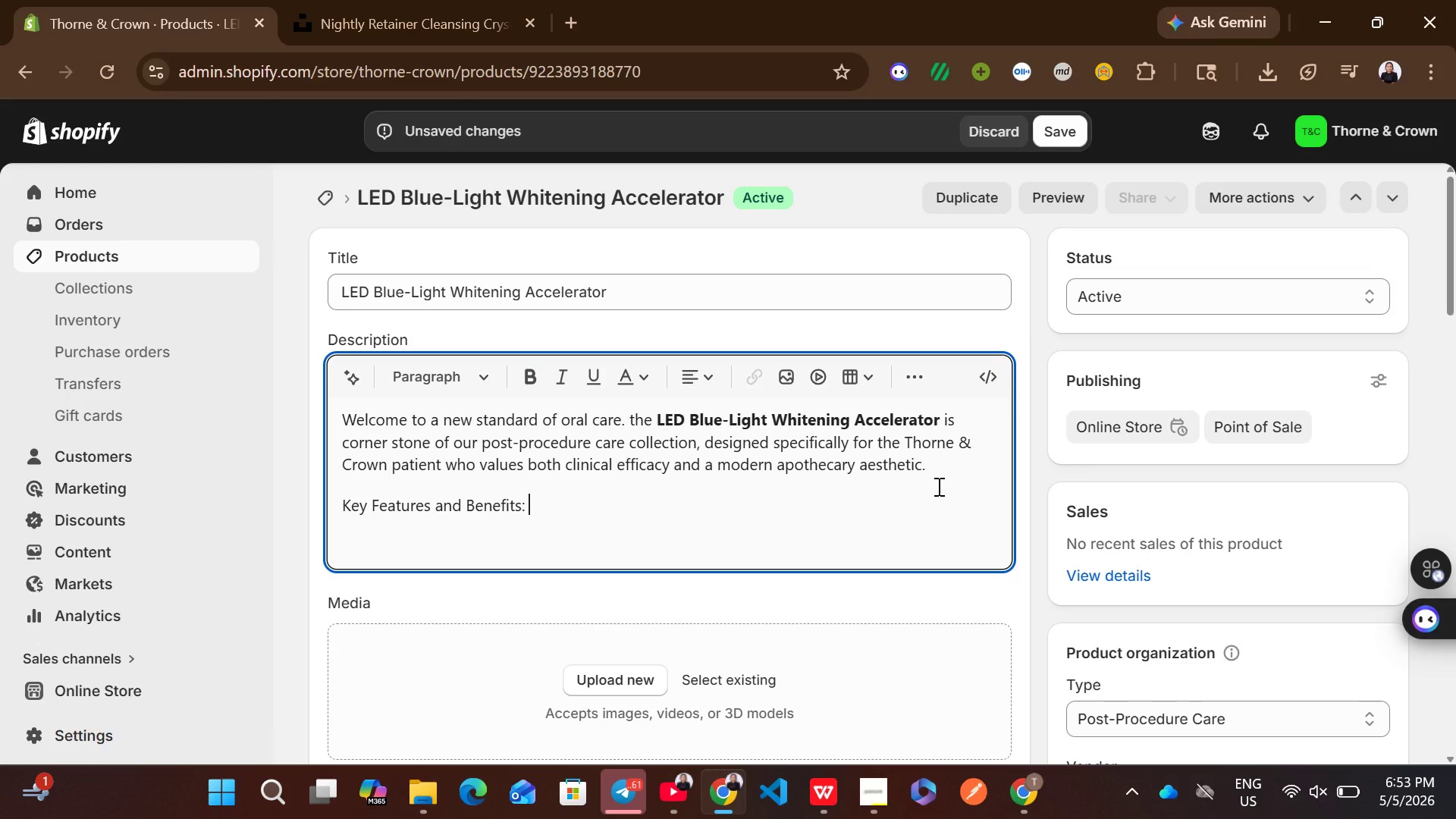 
wait(7.39)
 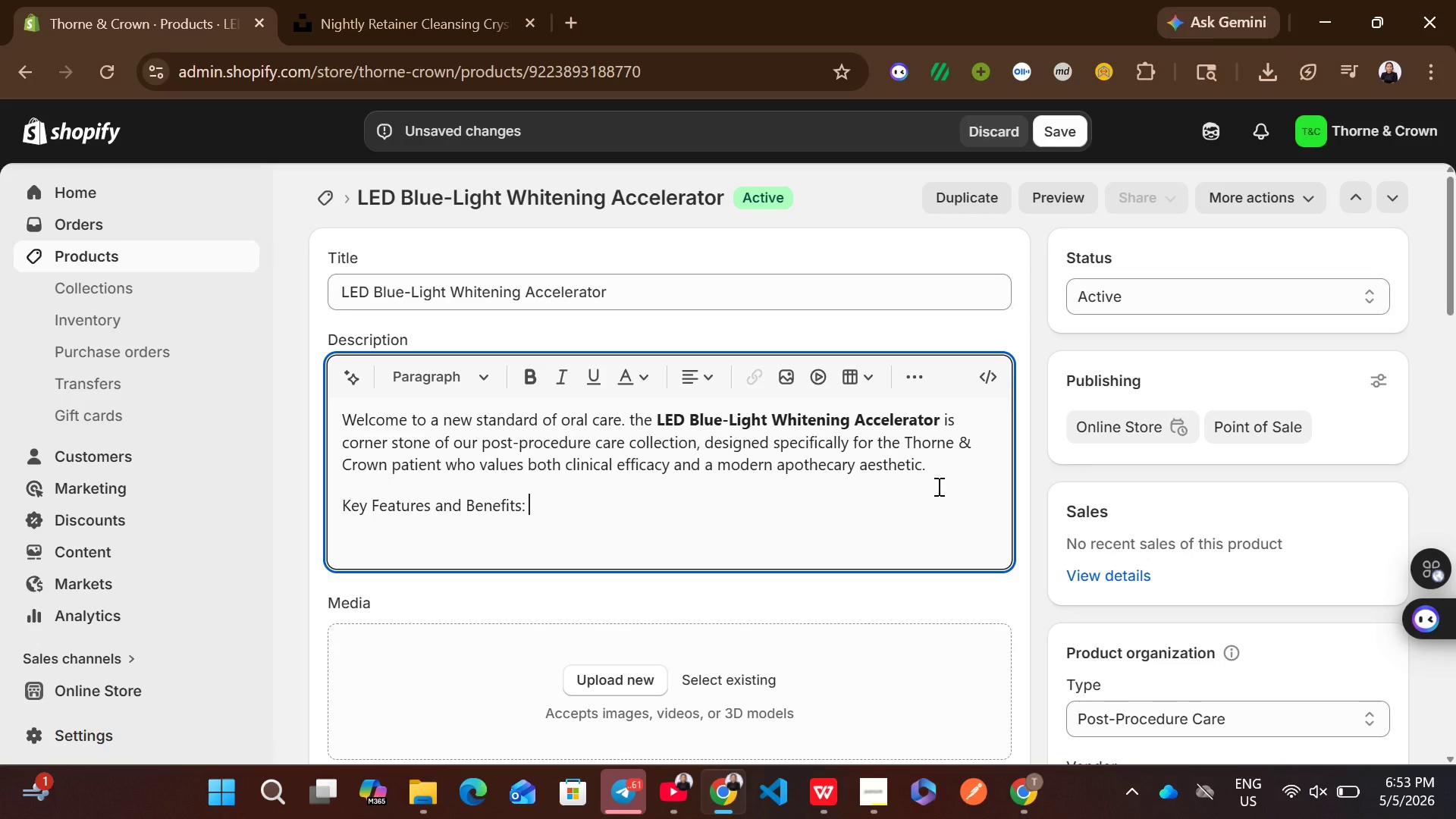 
left_click([916, 387])
 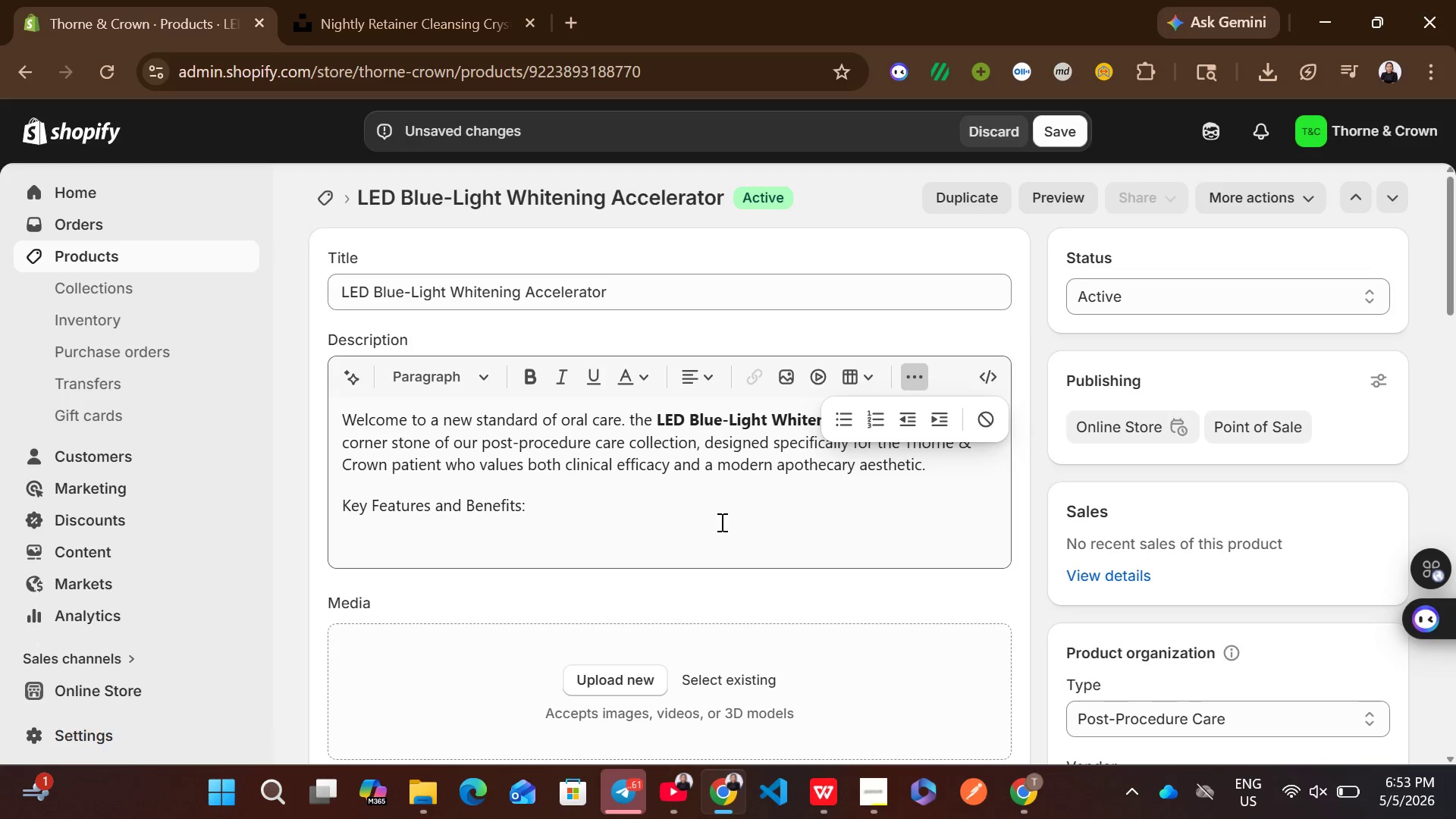 
left_click([583, 500])
 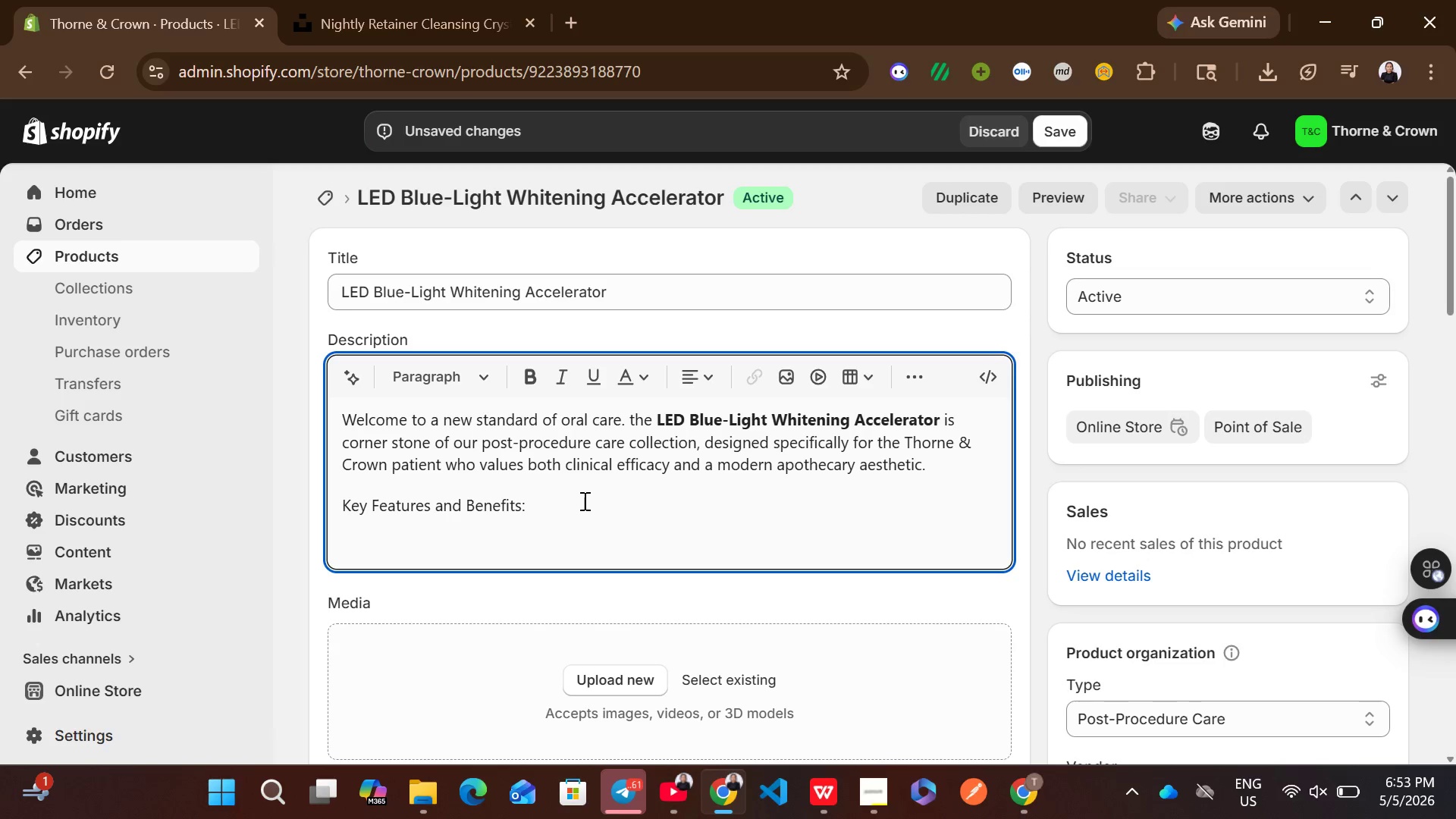 
key(Enter)
 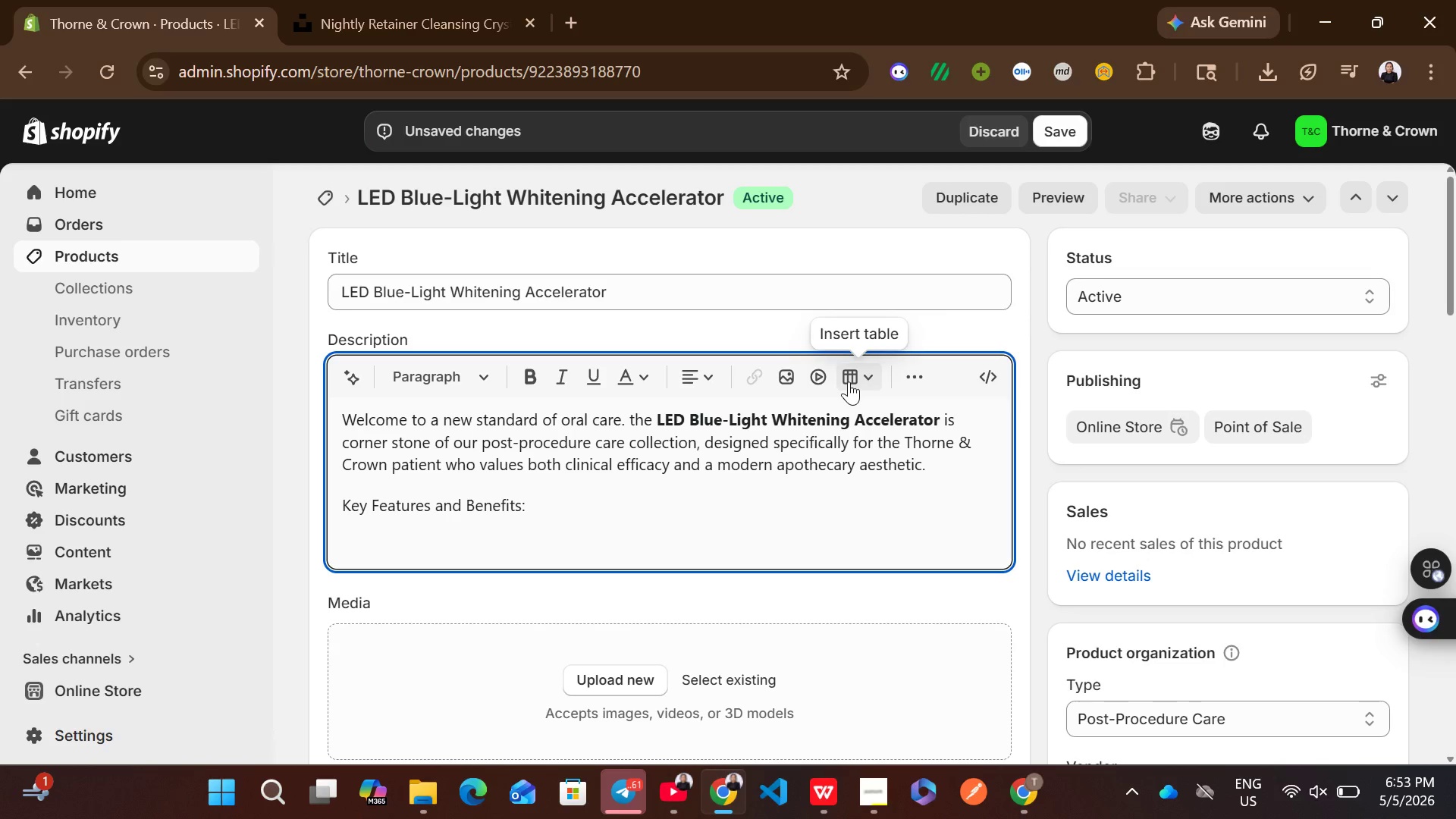 
left_click([922, 377])
 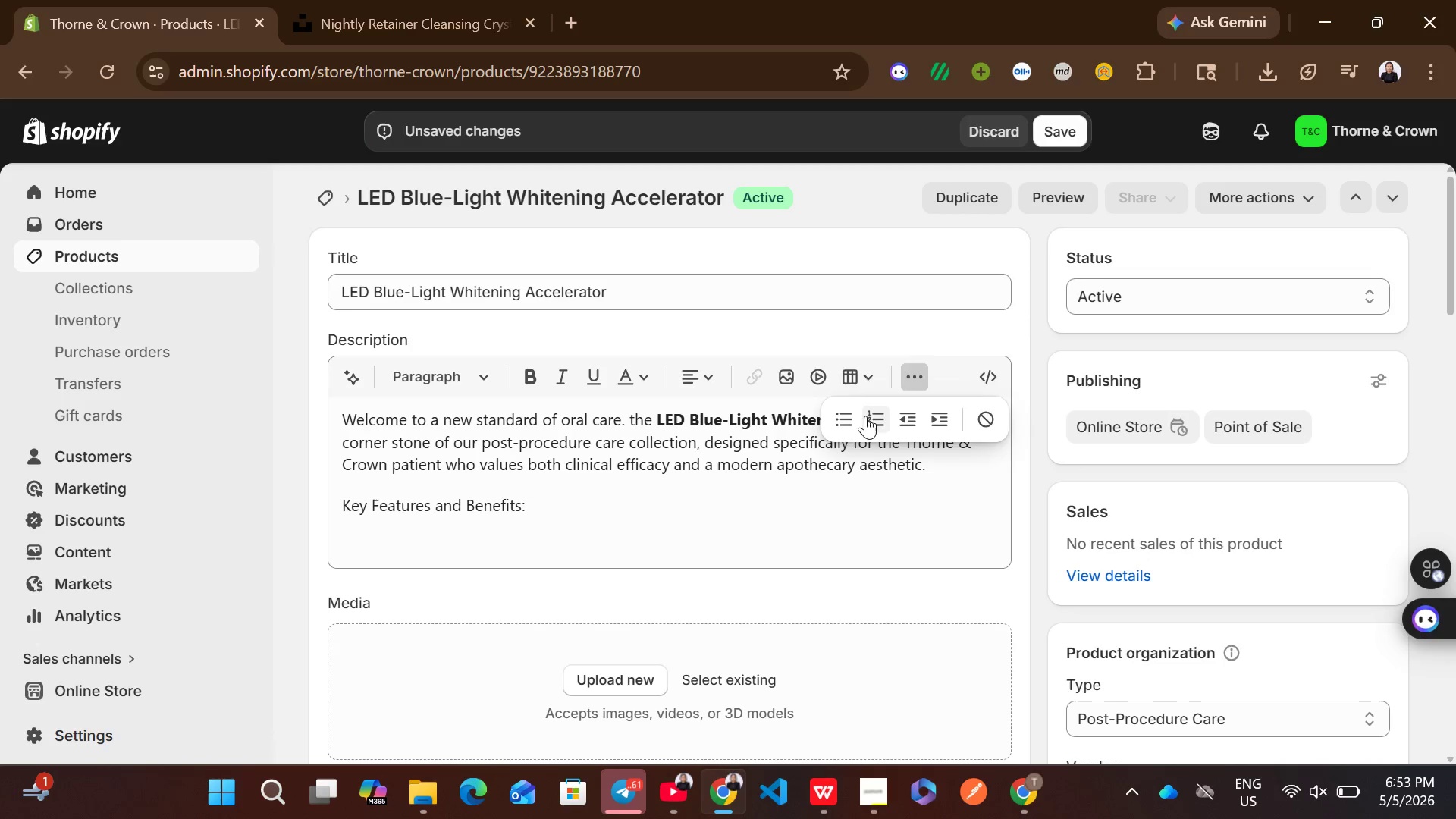 
left_click([830, 420])
 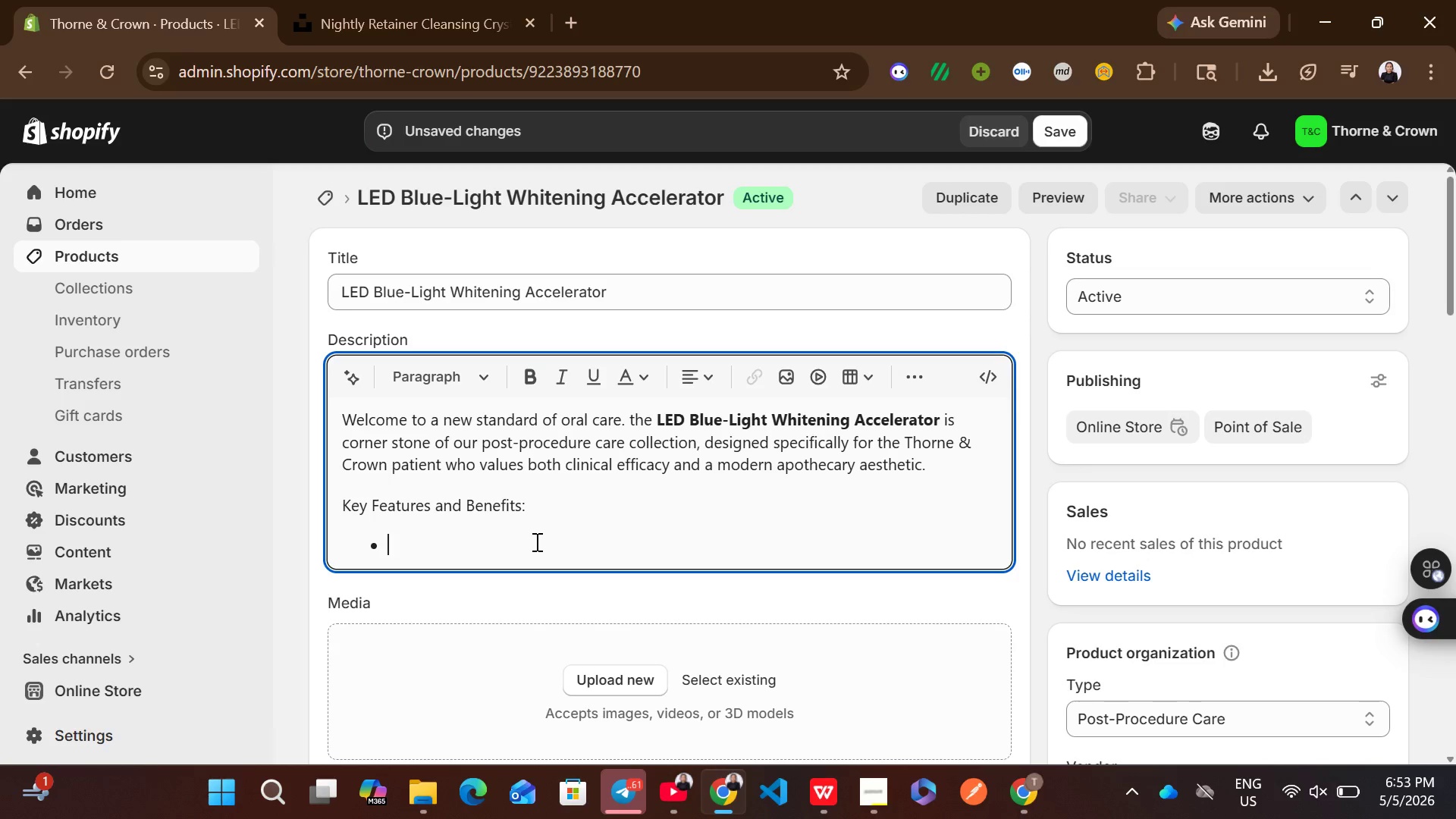 
wait(6.14)
 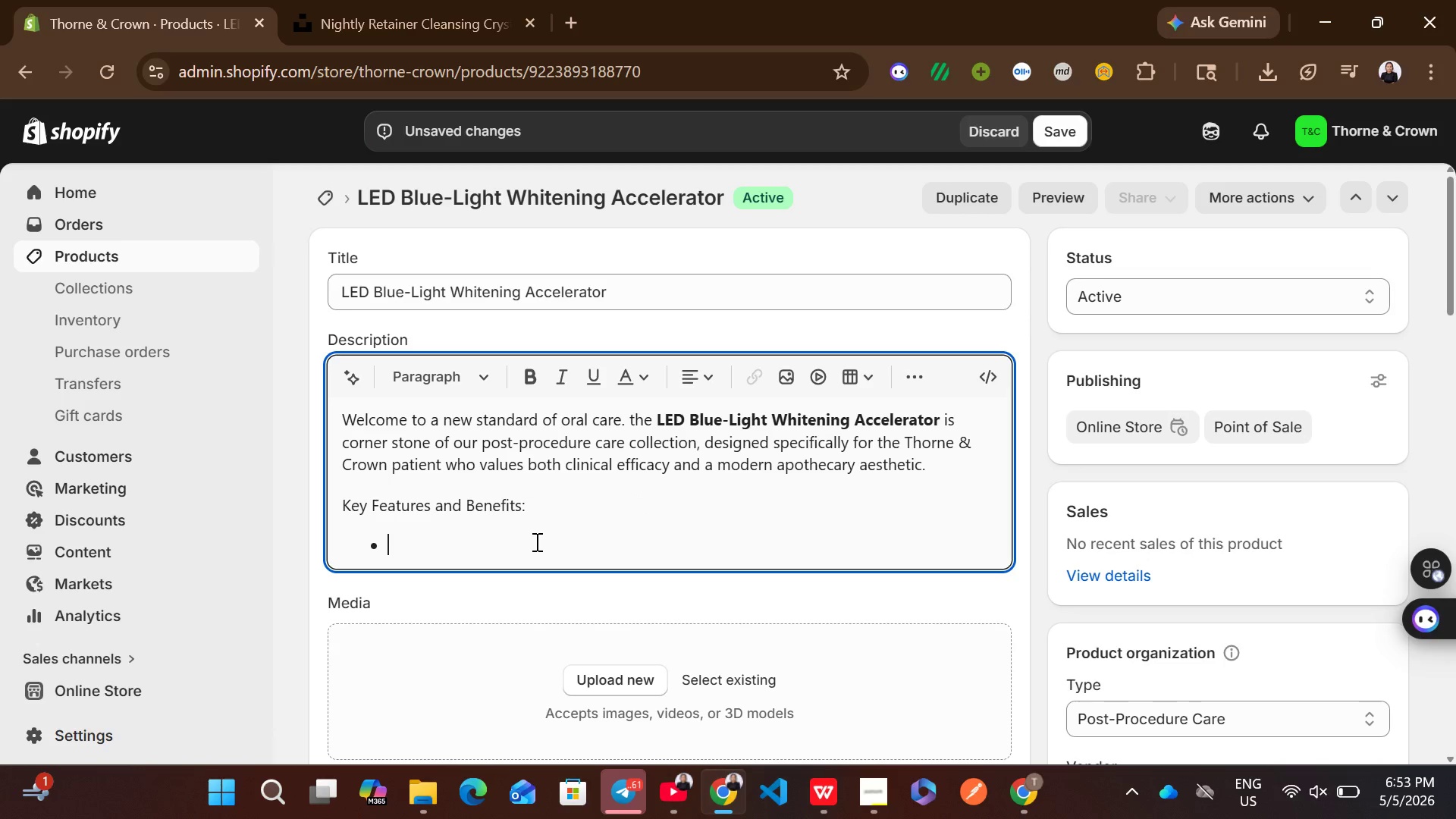 
type(Professional grade: )
 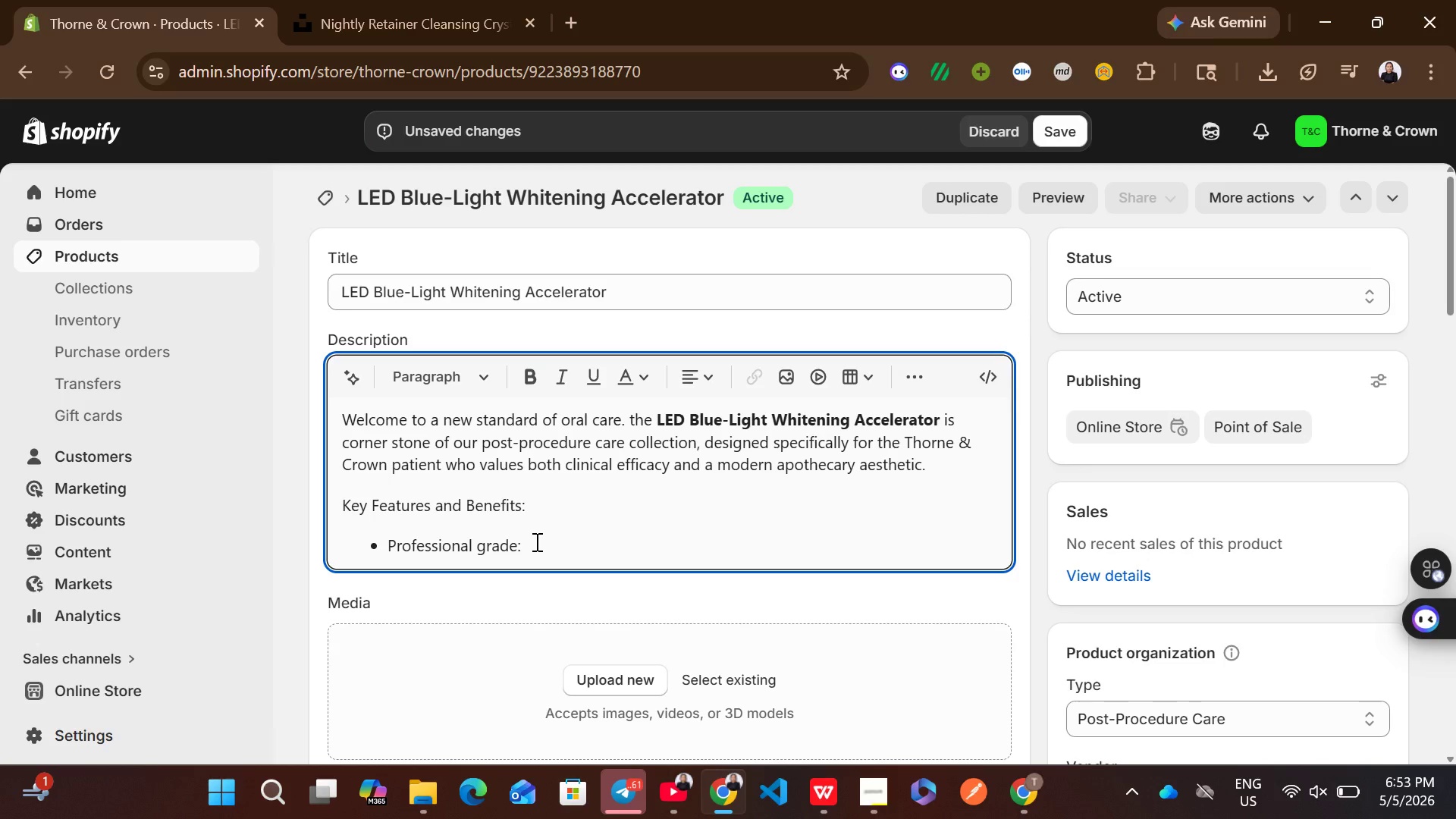 
wait(5.53)
 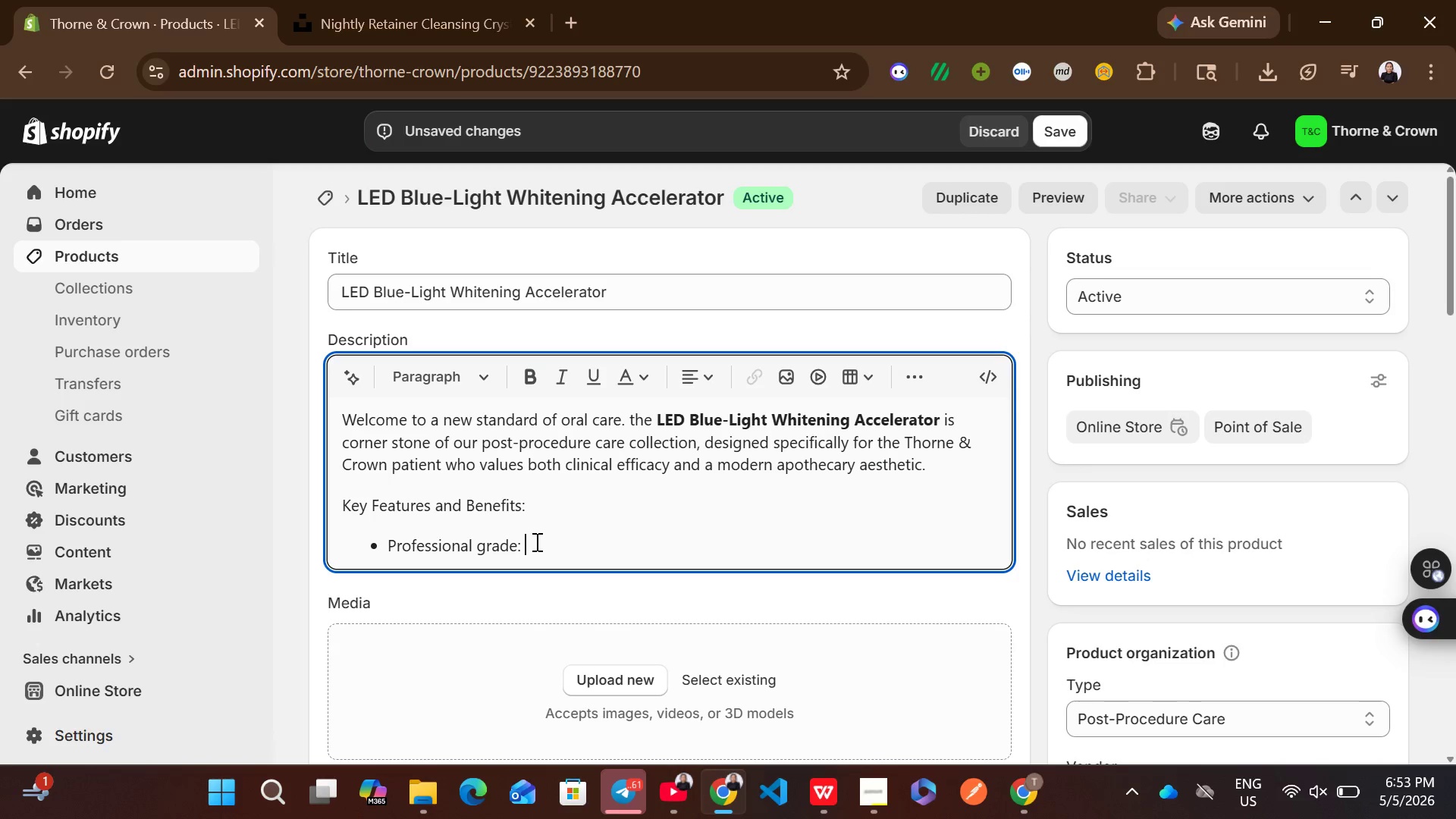 
type(Formulated for higher performance results.)
 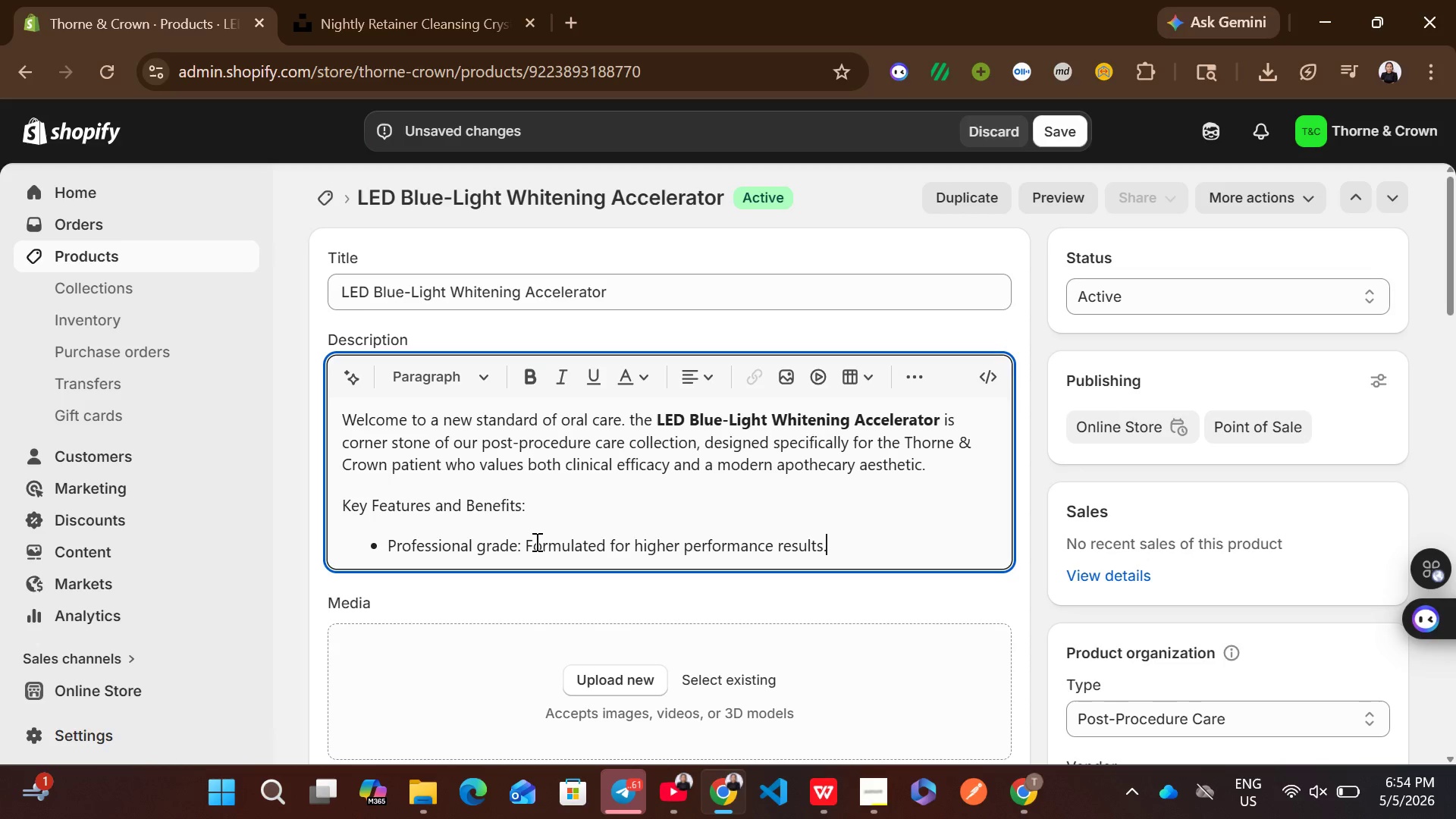 
key(Enter)
 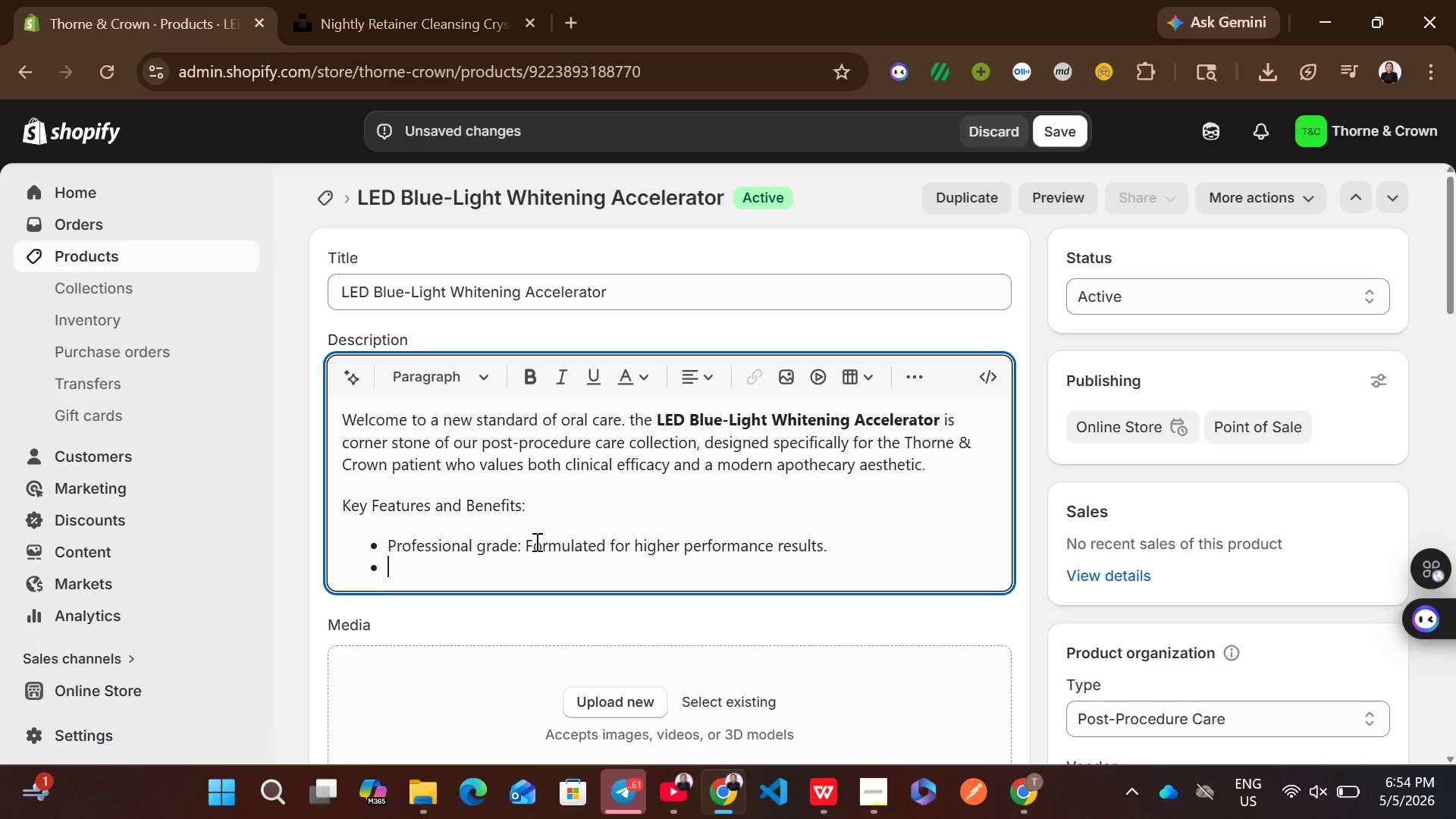 
type(Curated ingredients: )
 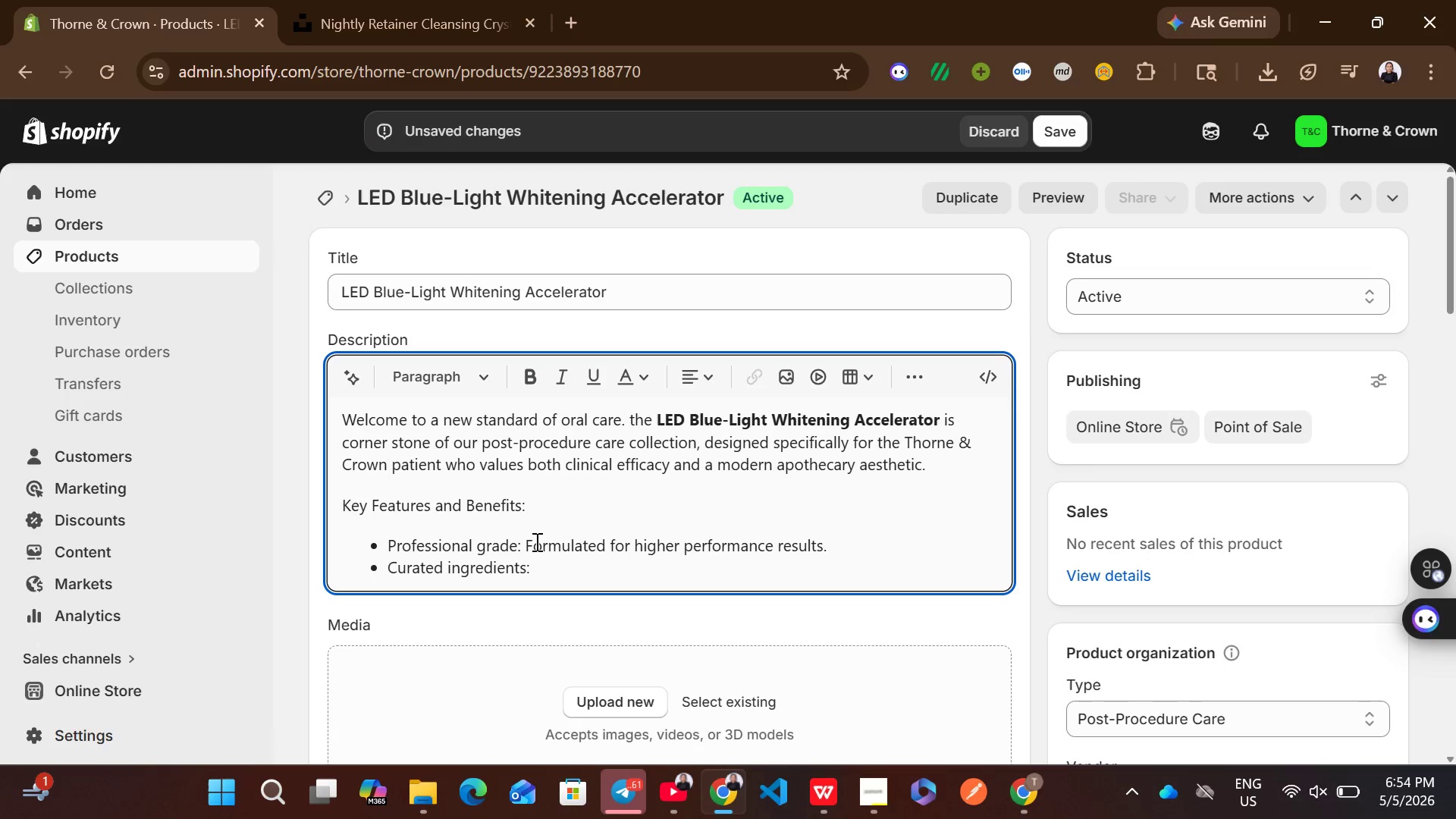 
wait(5.44)
 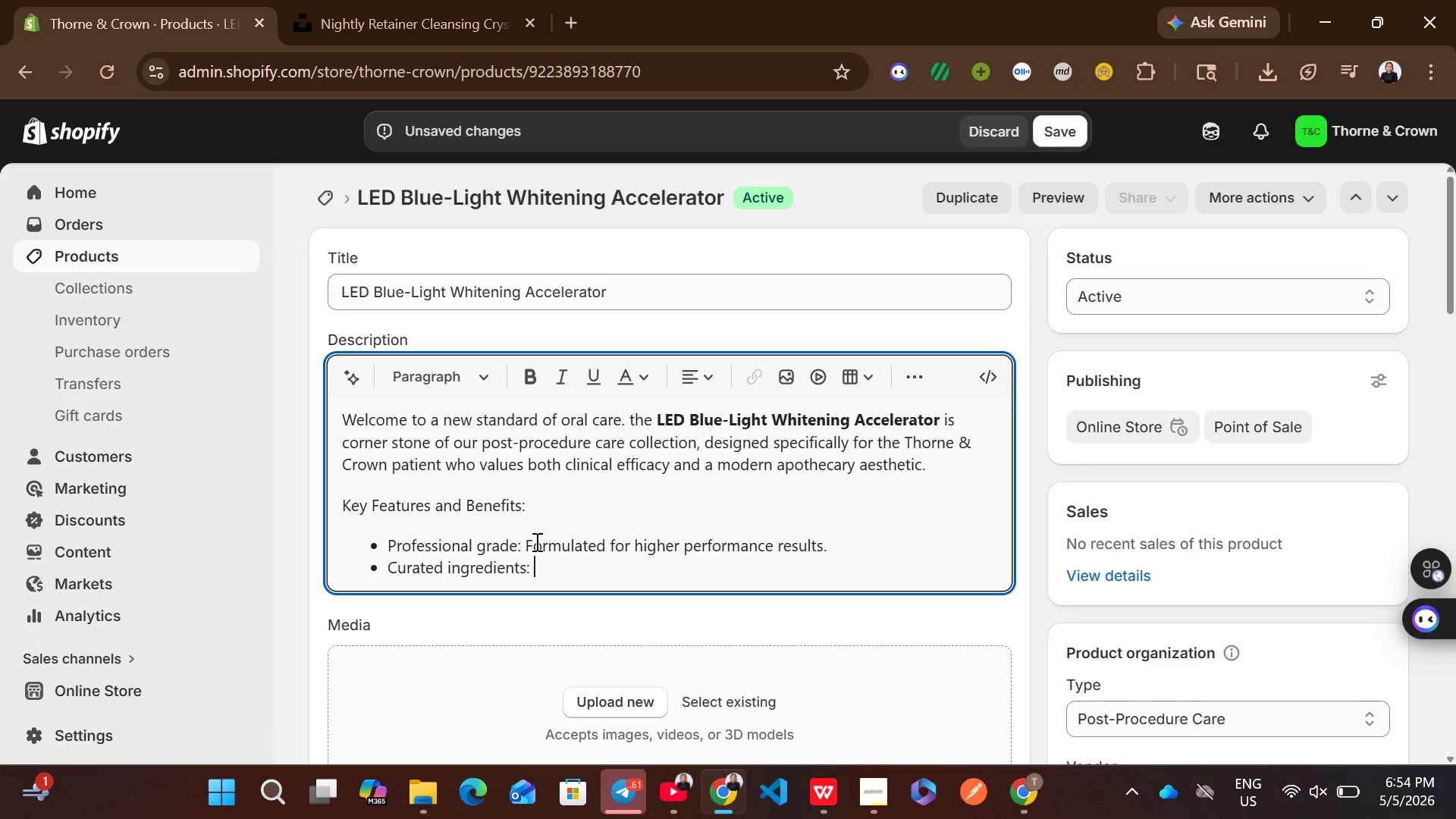 
type(Features eco-friendly floss, silk dental floss )
key(Backspace)
type(, luxury oral care.)
 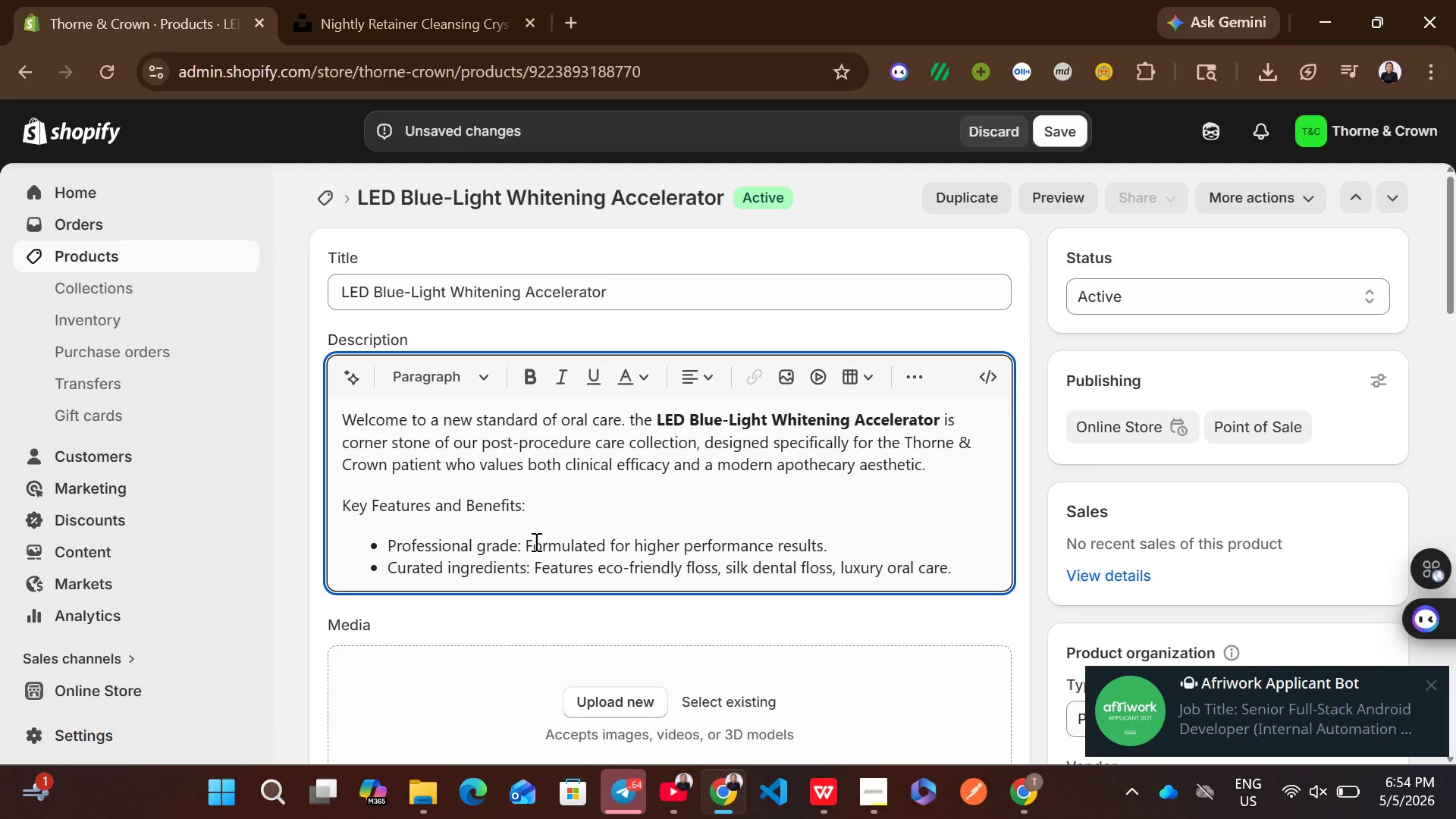 
wait(5.33)
 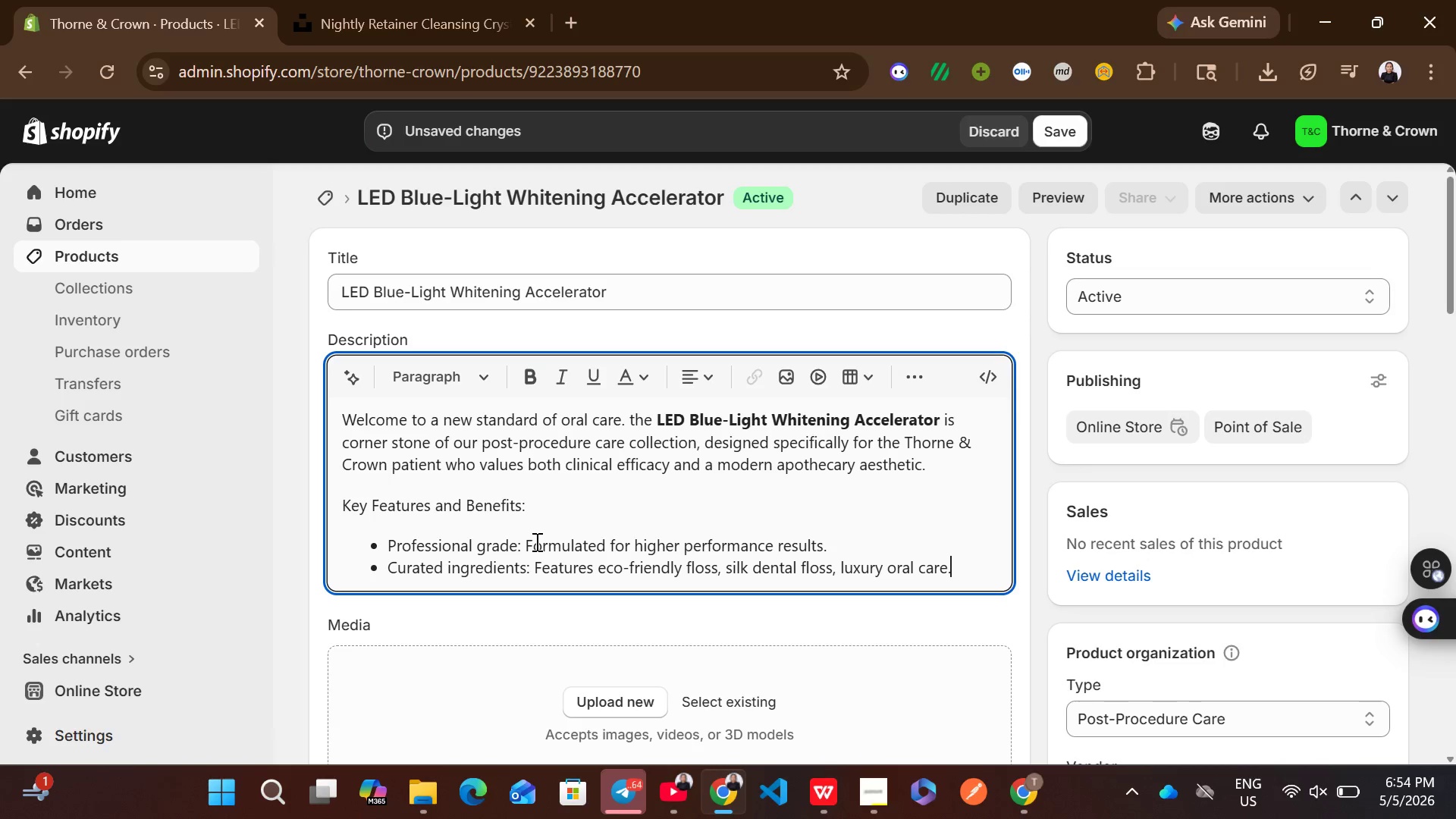 
left_click([1435, 691])
 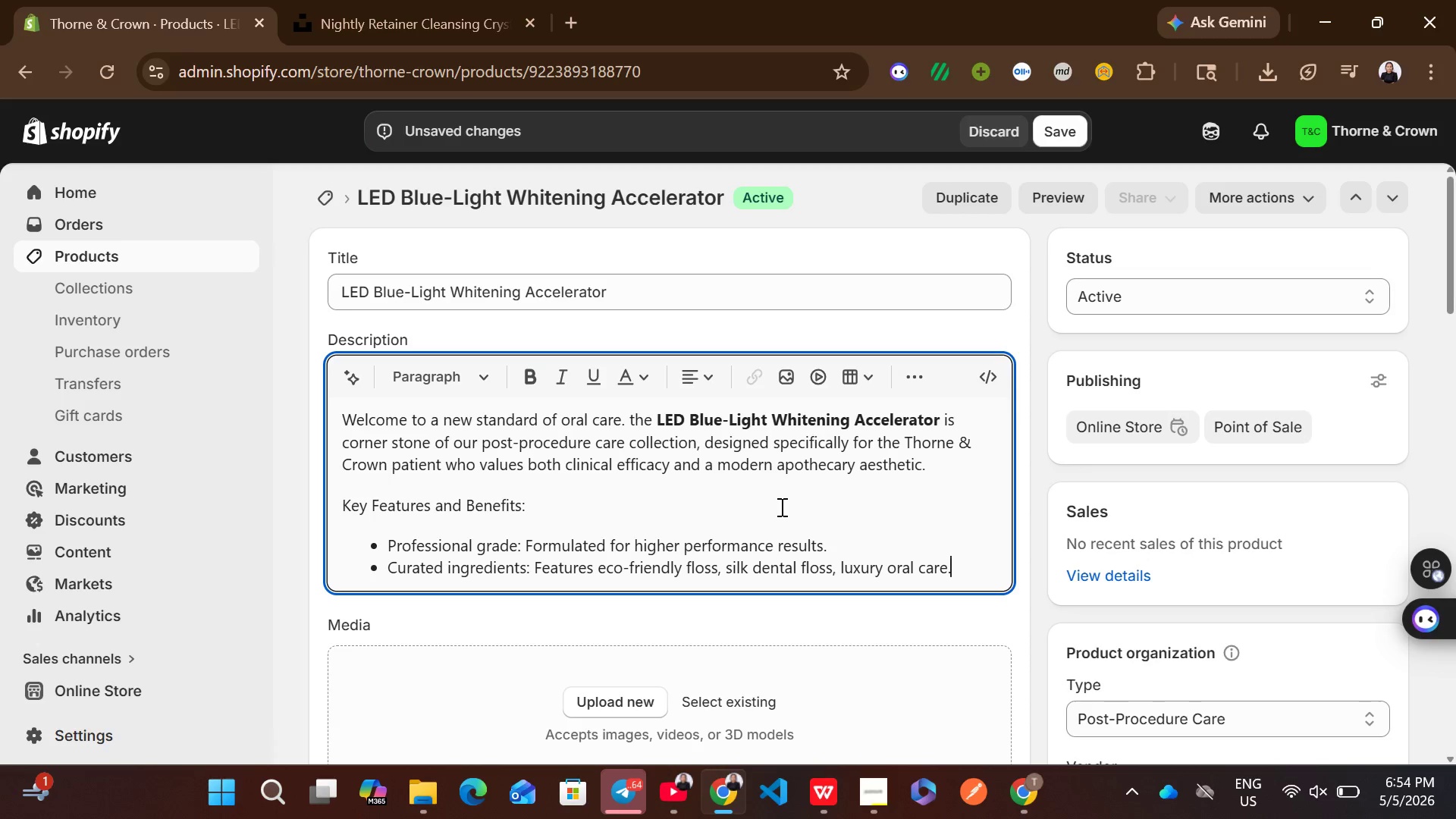 
key(Enter)
 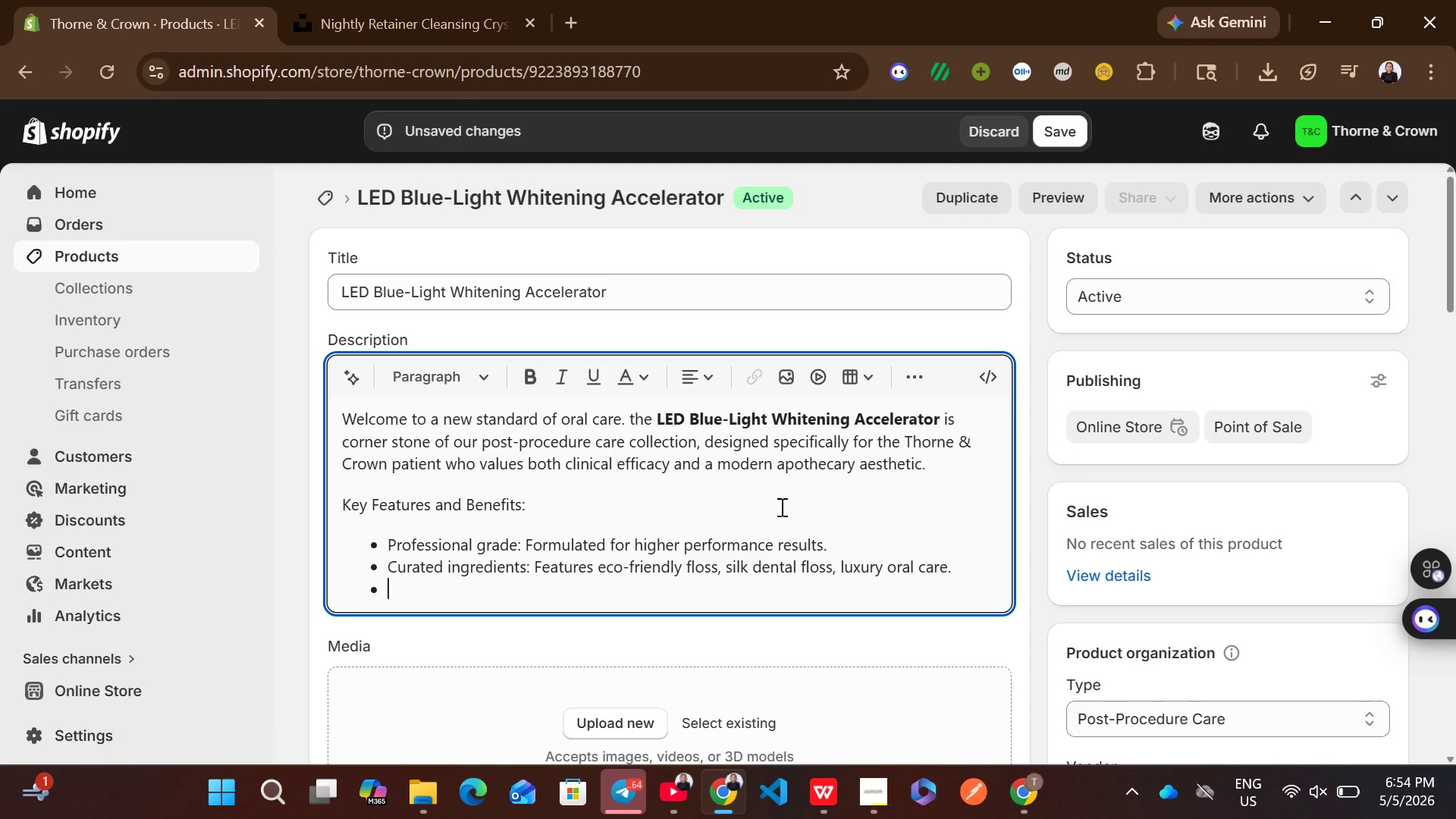 
wait(12.52)
 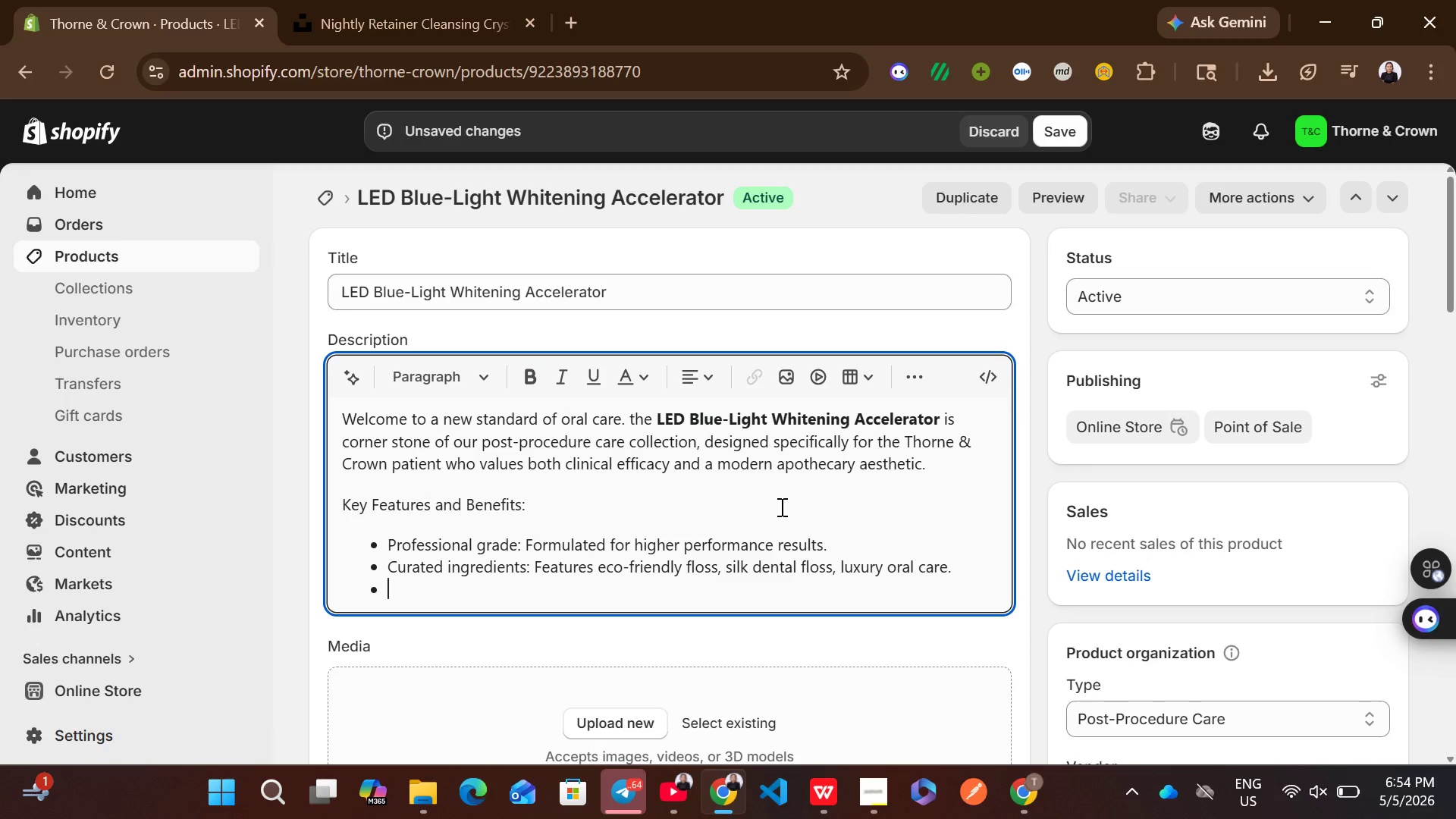 
type(Luxury design: )
 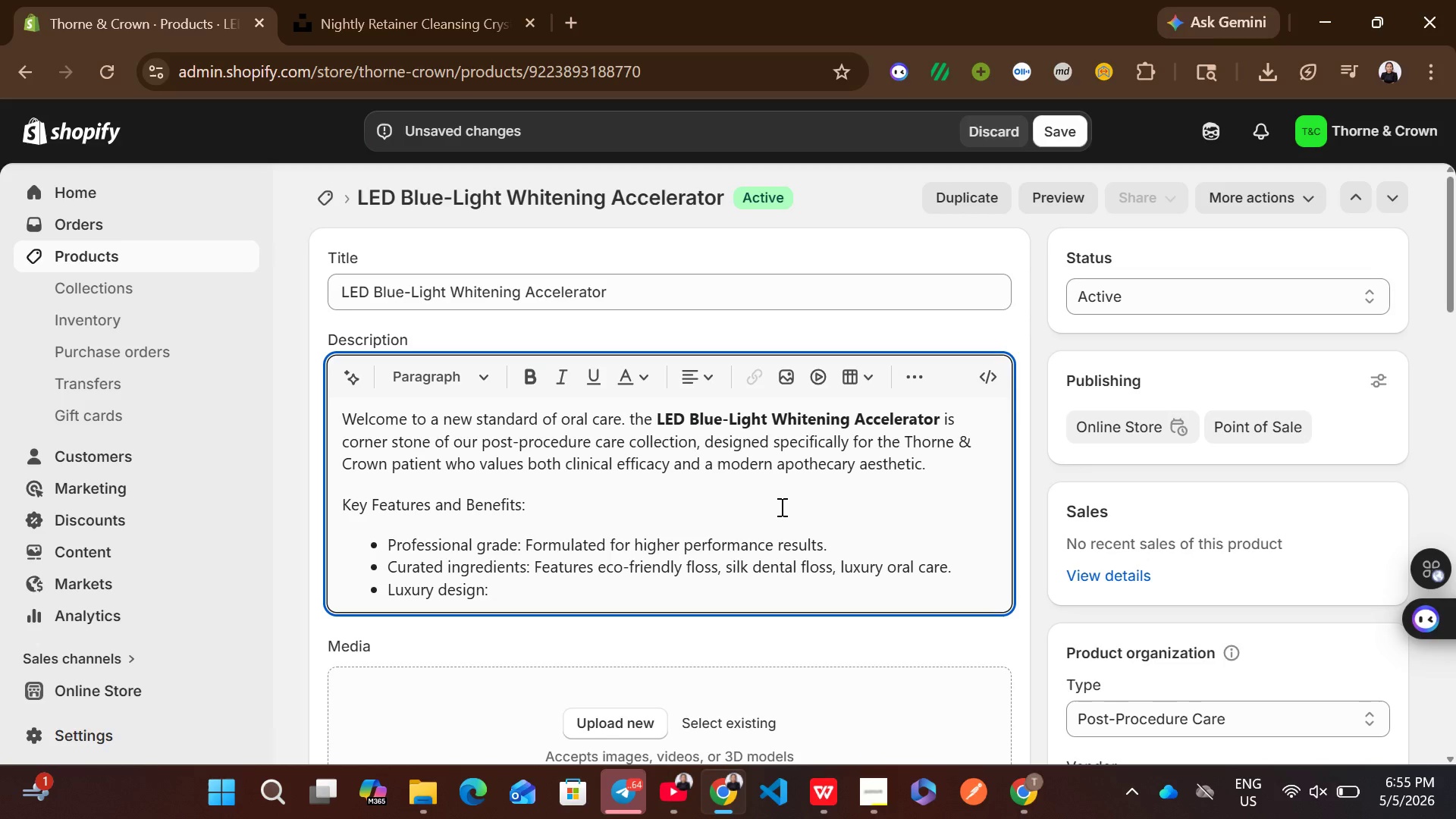 
wait(5.41)
 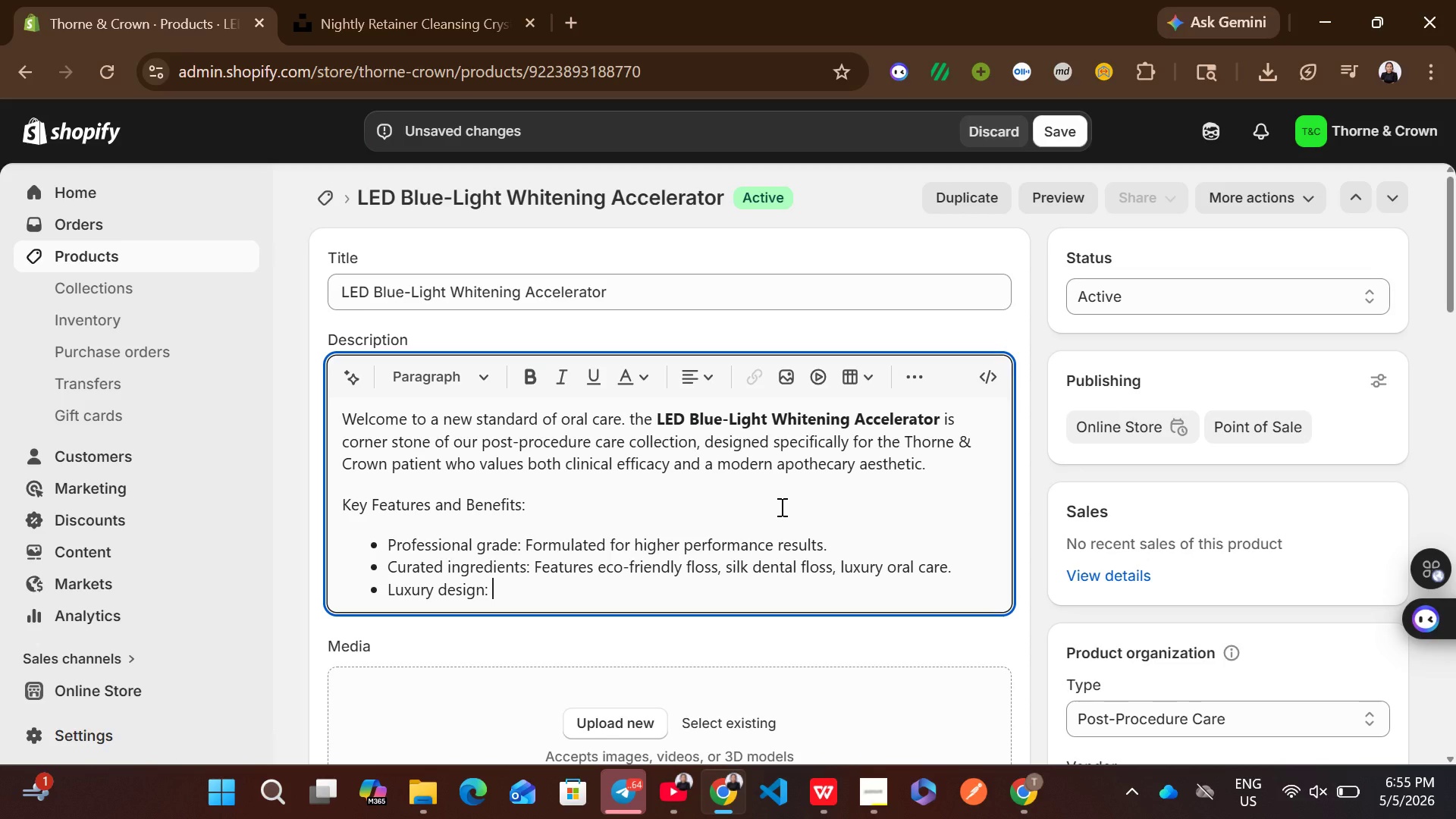 
type(minimalist packaging that complements )
 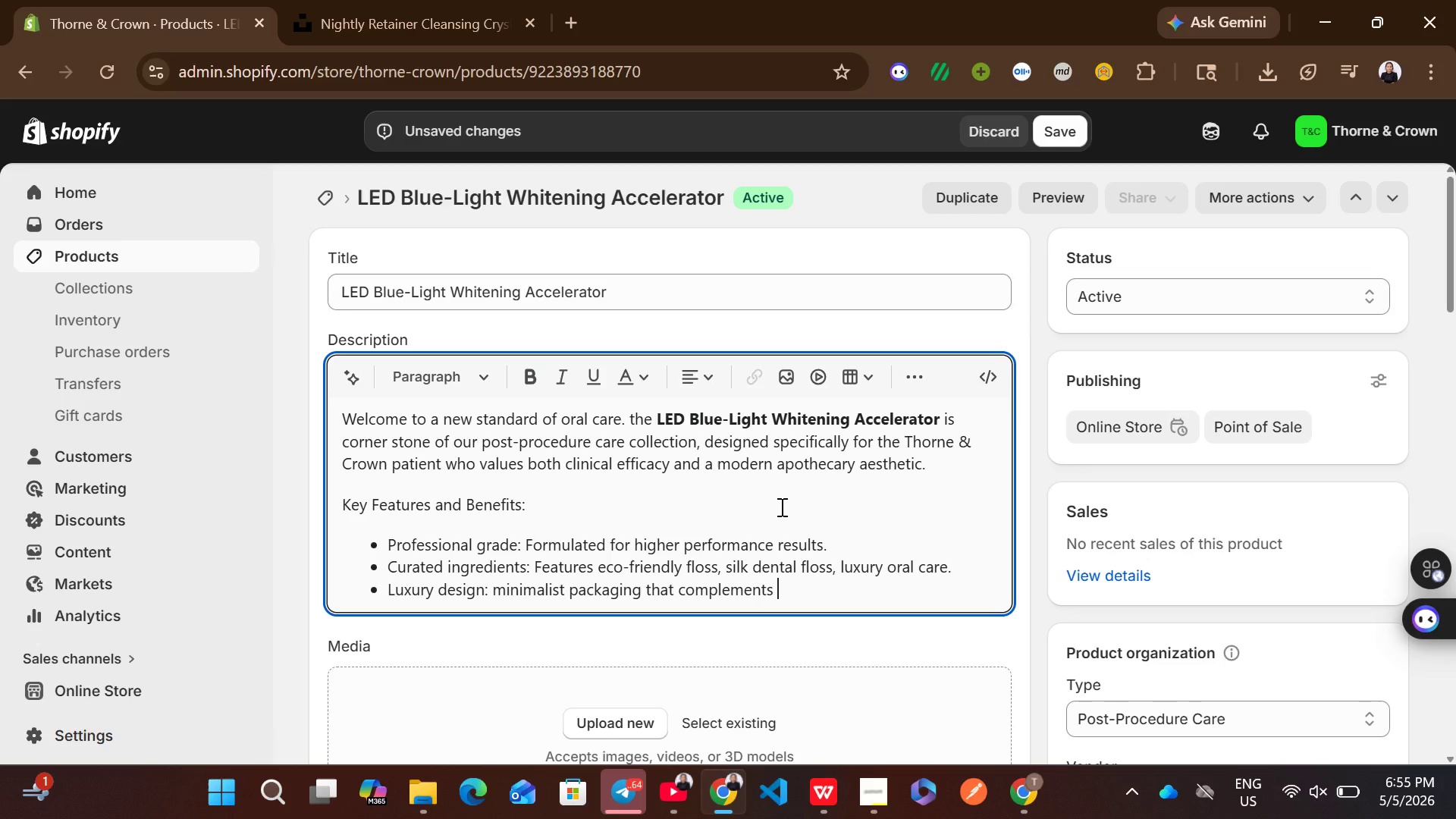 
type(a high-end lifestyle)
 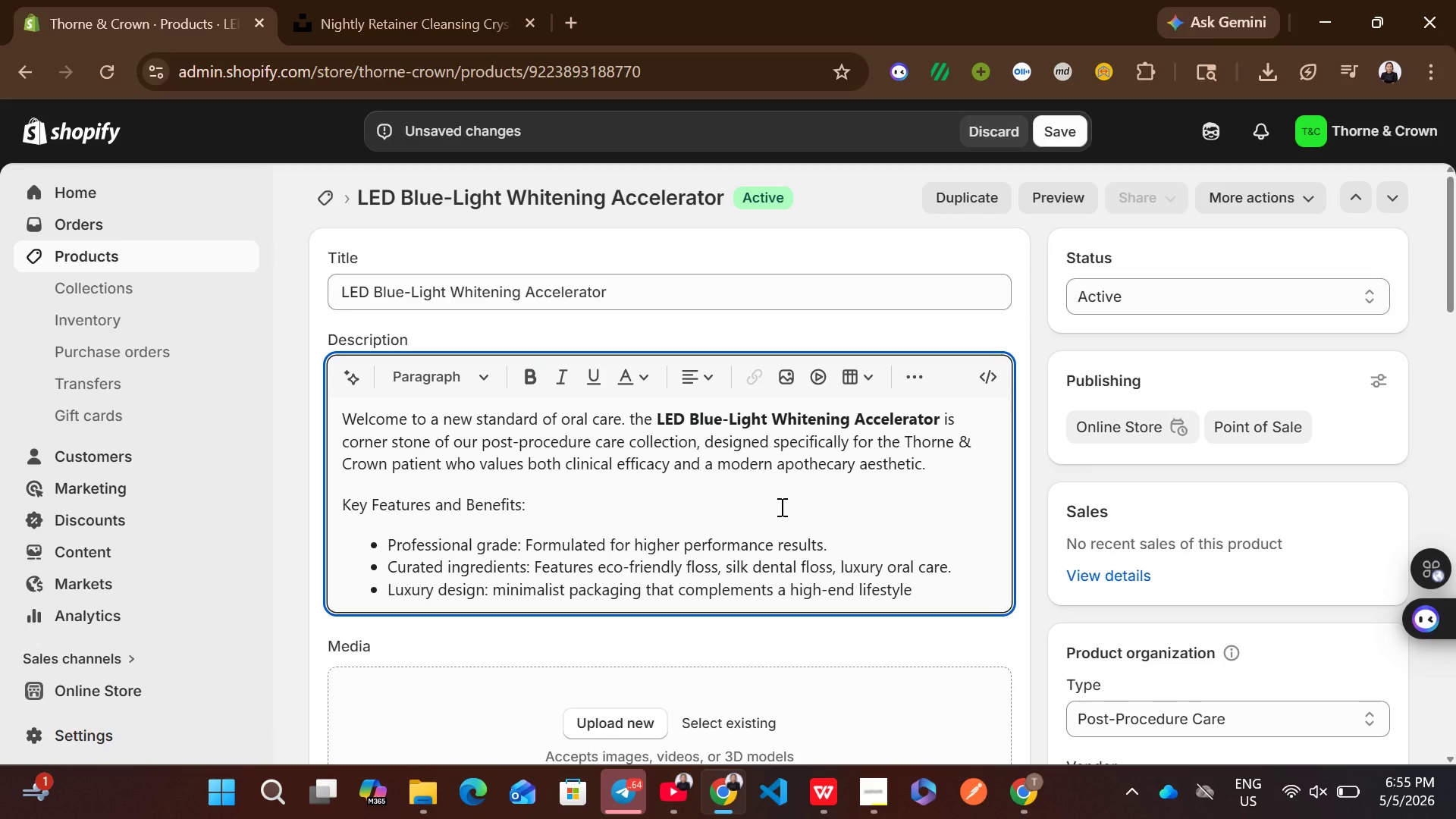 
wait(5.14)
 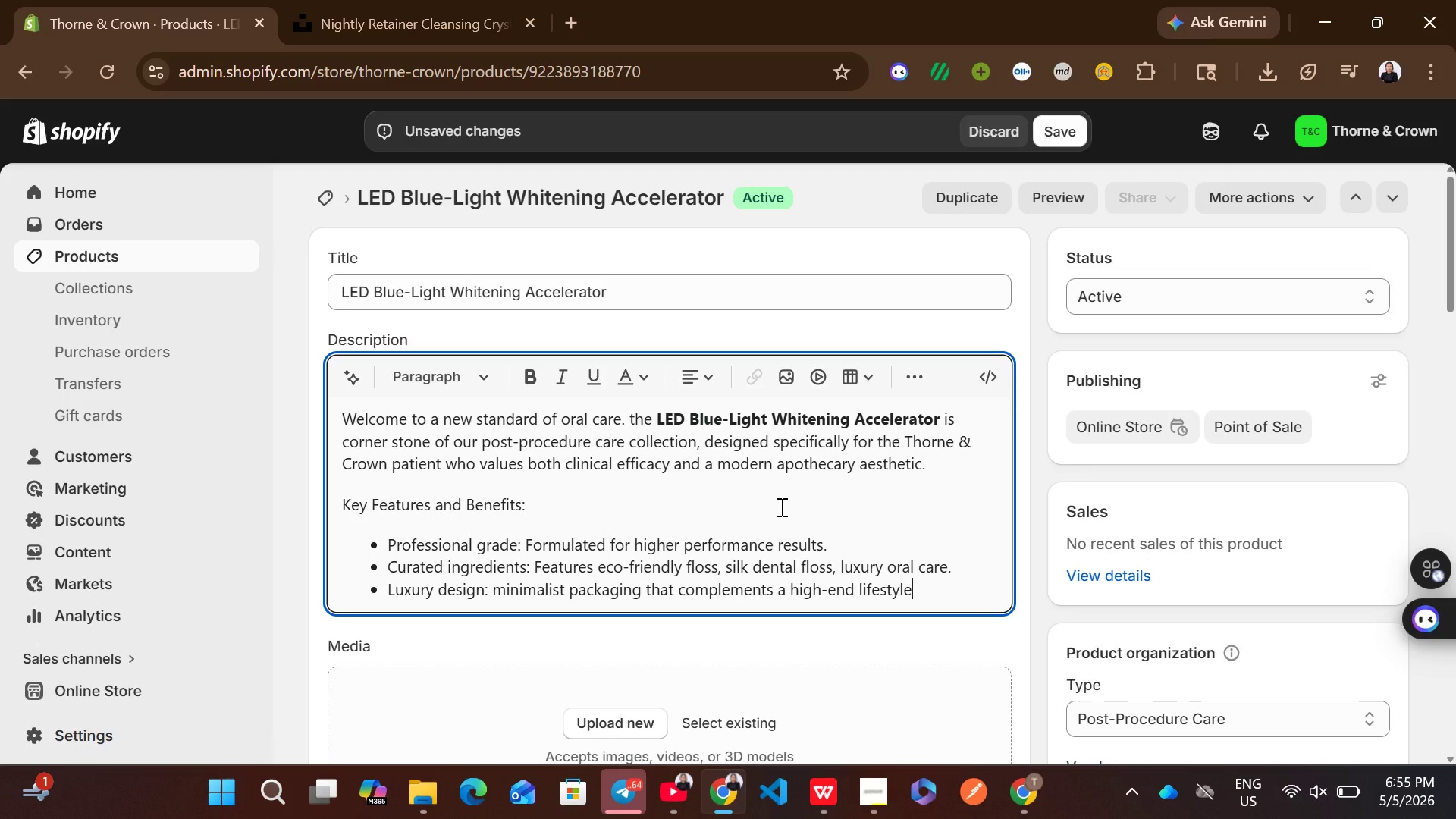 
key(Enter)
 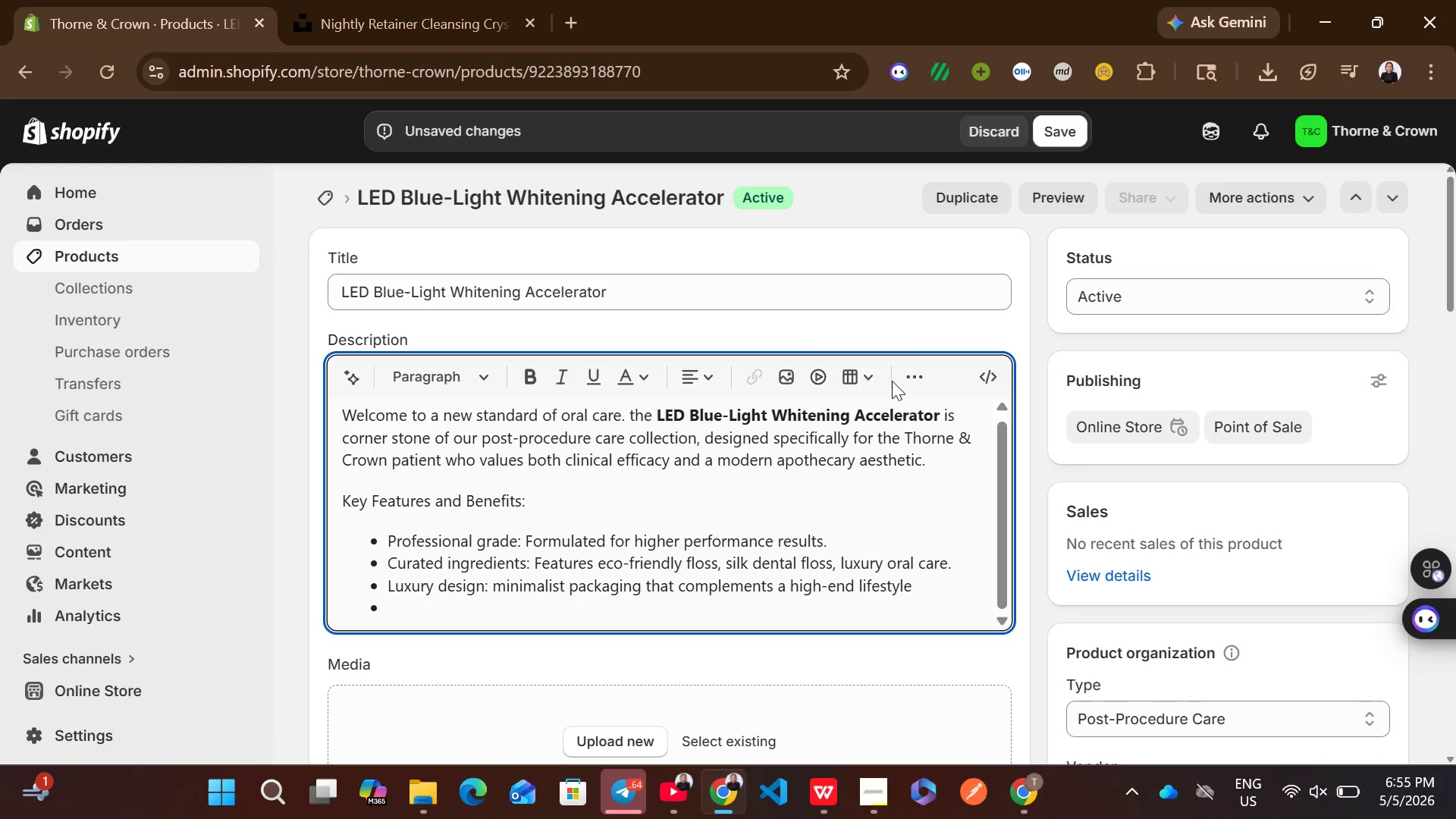 
left_click([923, 378])
 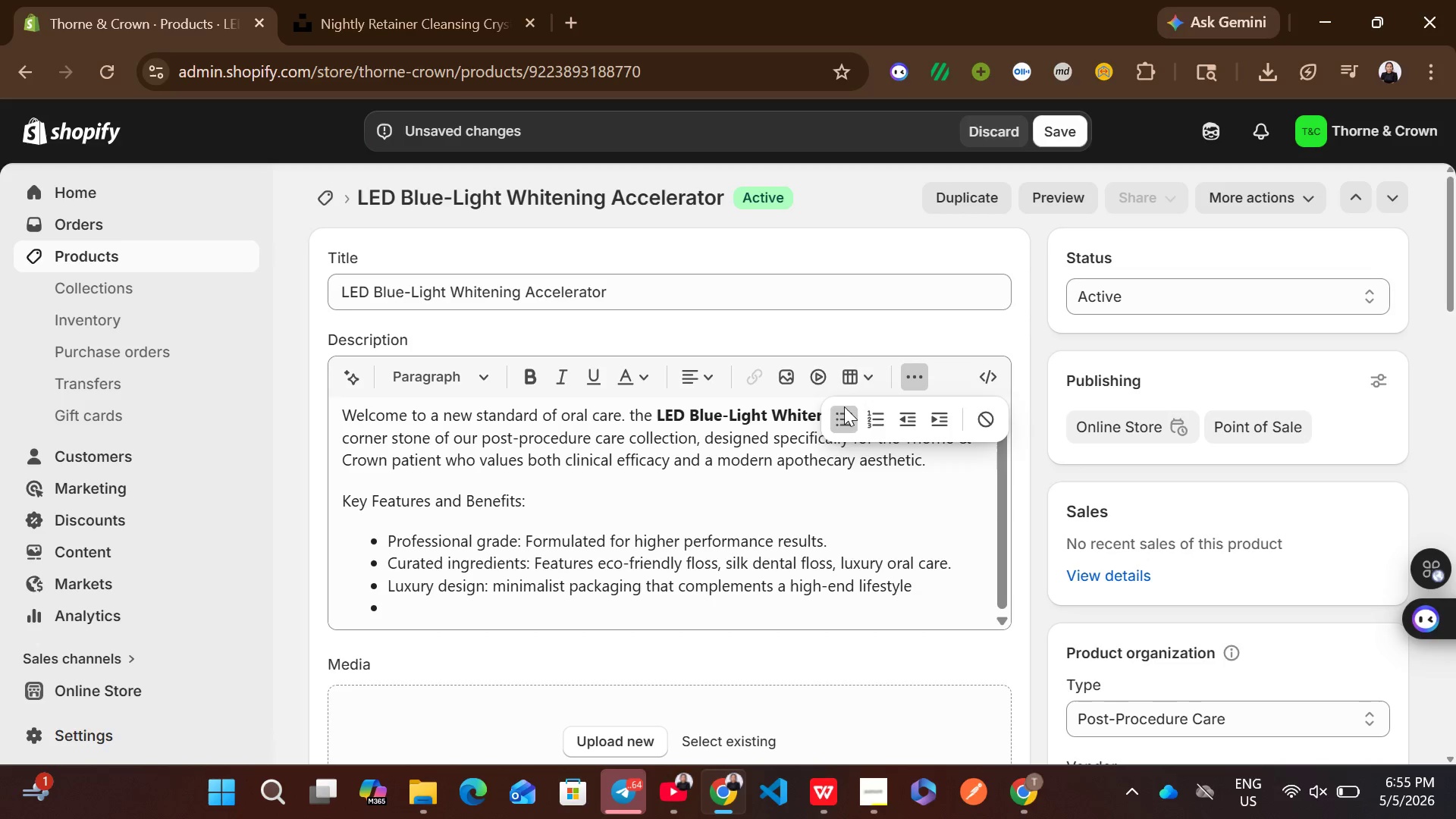 
left_click([839, 415])
 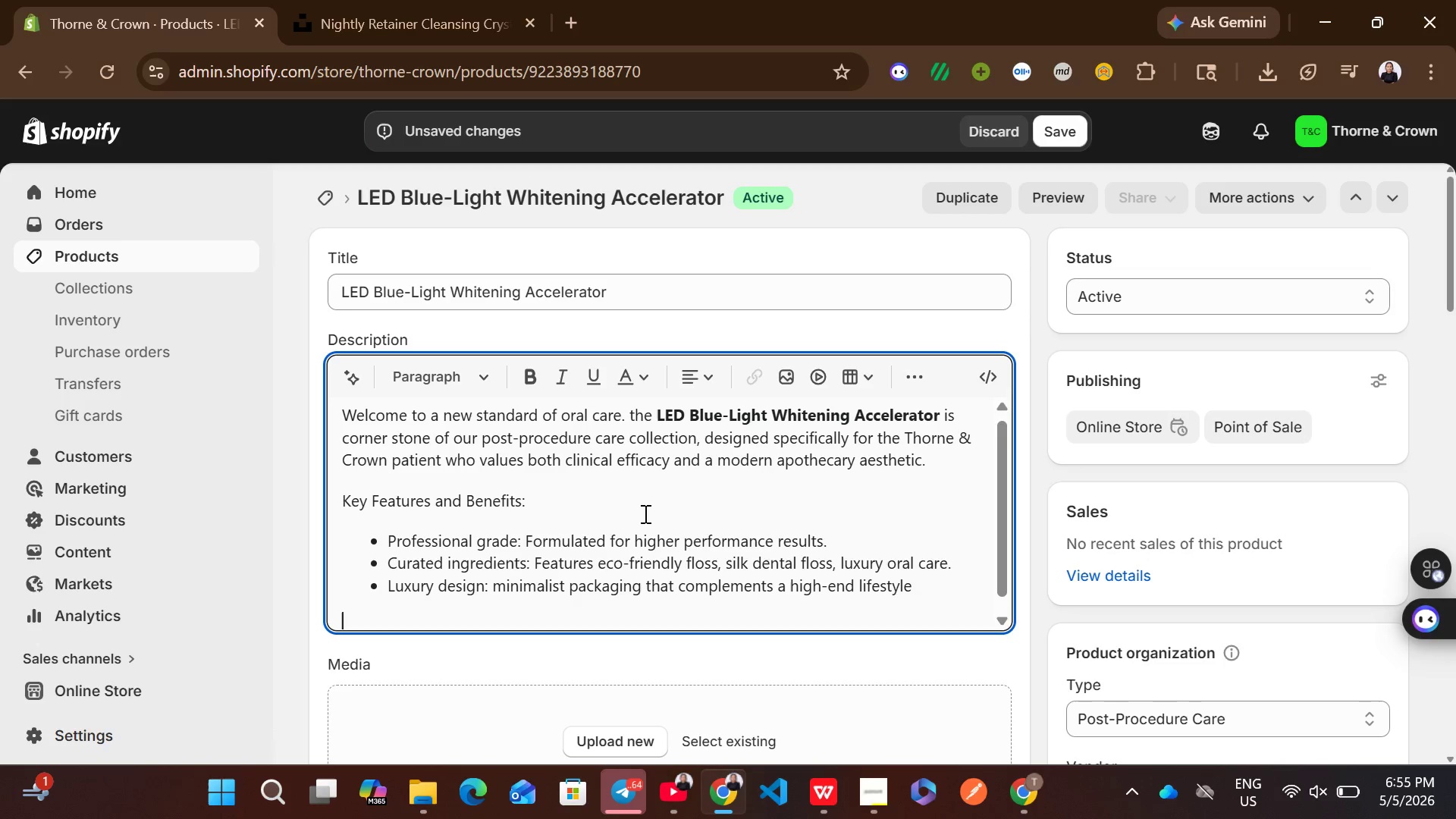 
type(Use as directed bu)
key(Backspace)
type(y your dental professional for optimal results.)
 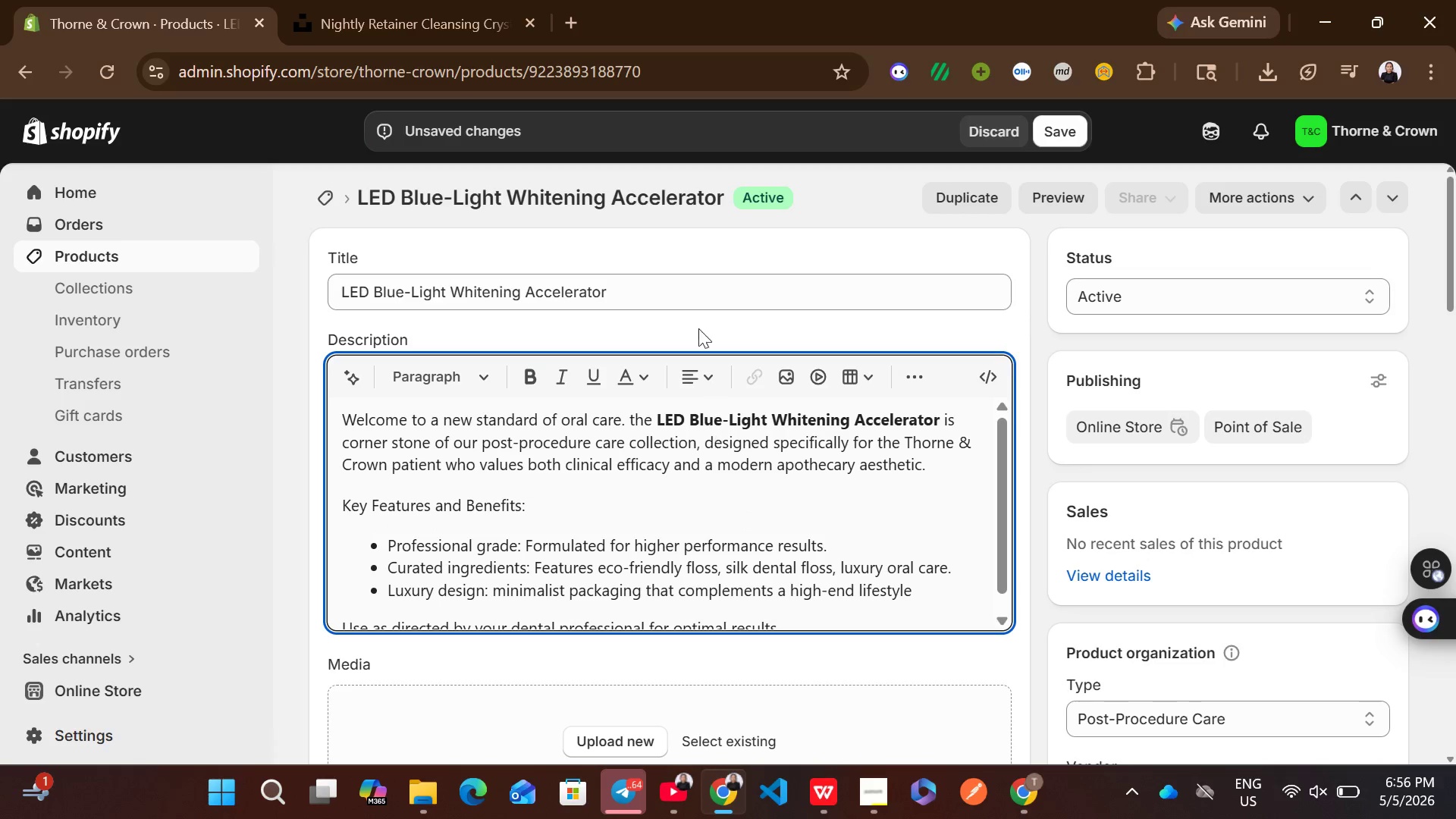 
double_click([651, 304])
 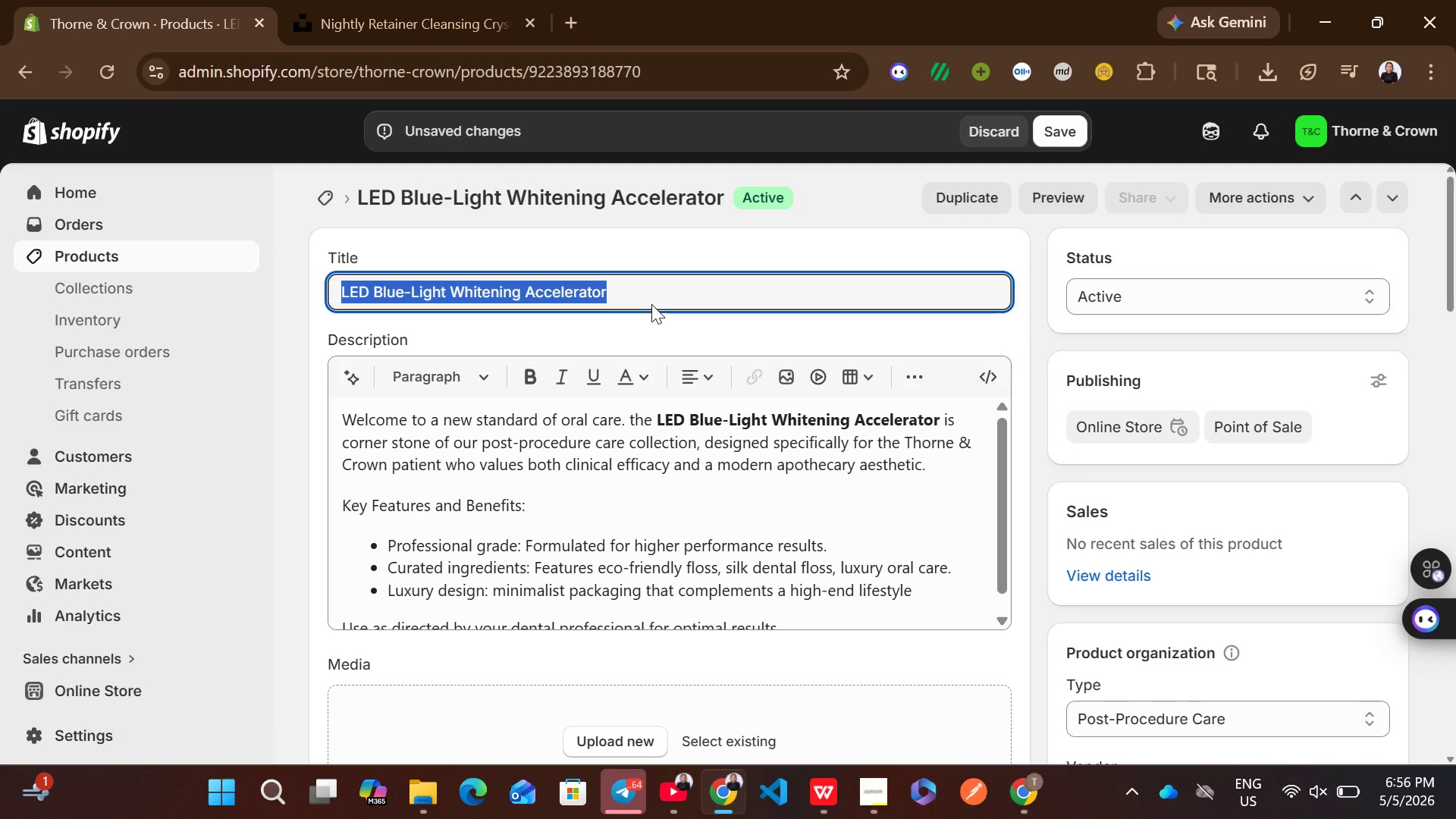 
key(Control+ControlLeft)
 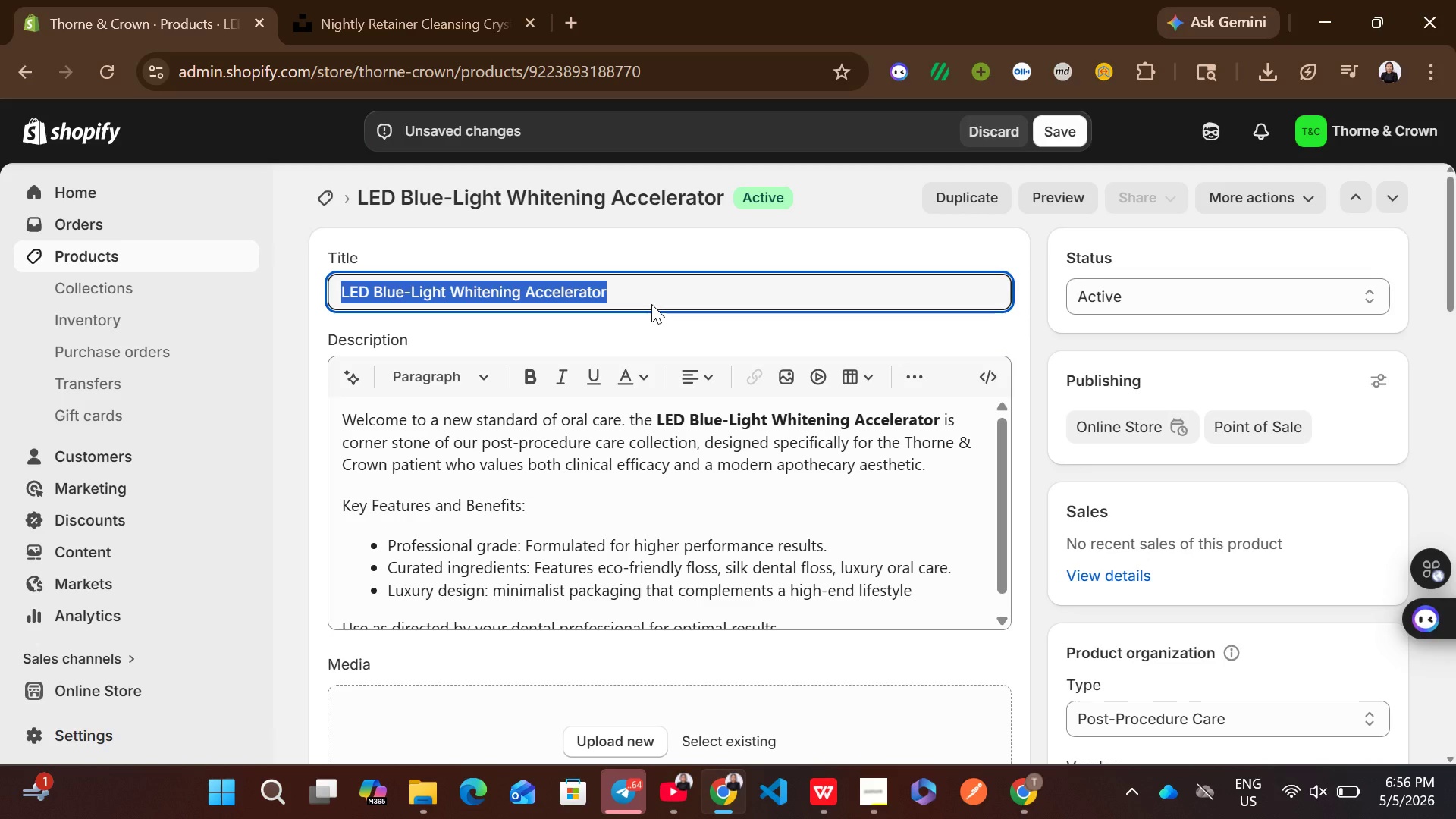 
key(Control+C)
 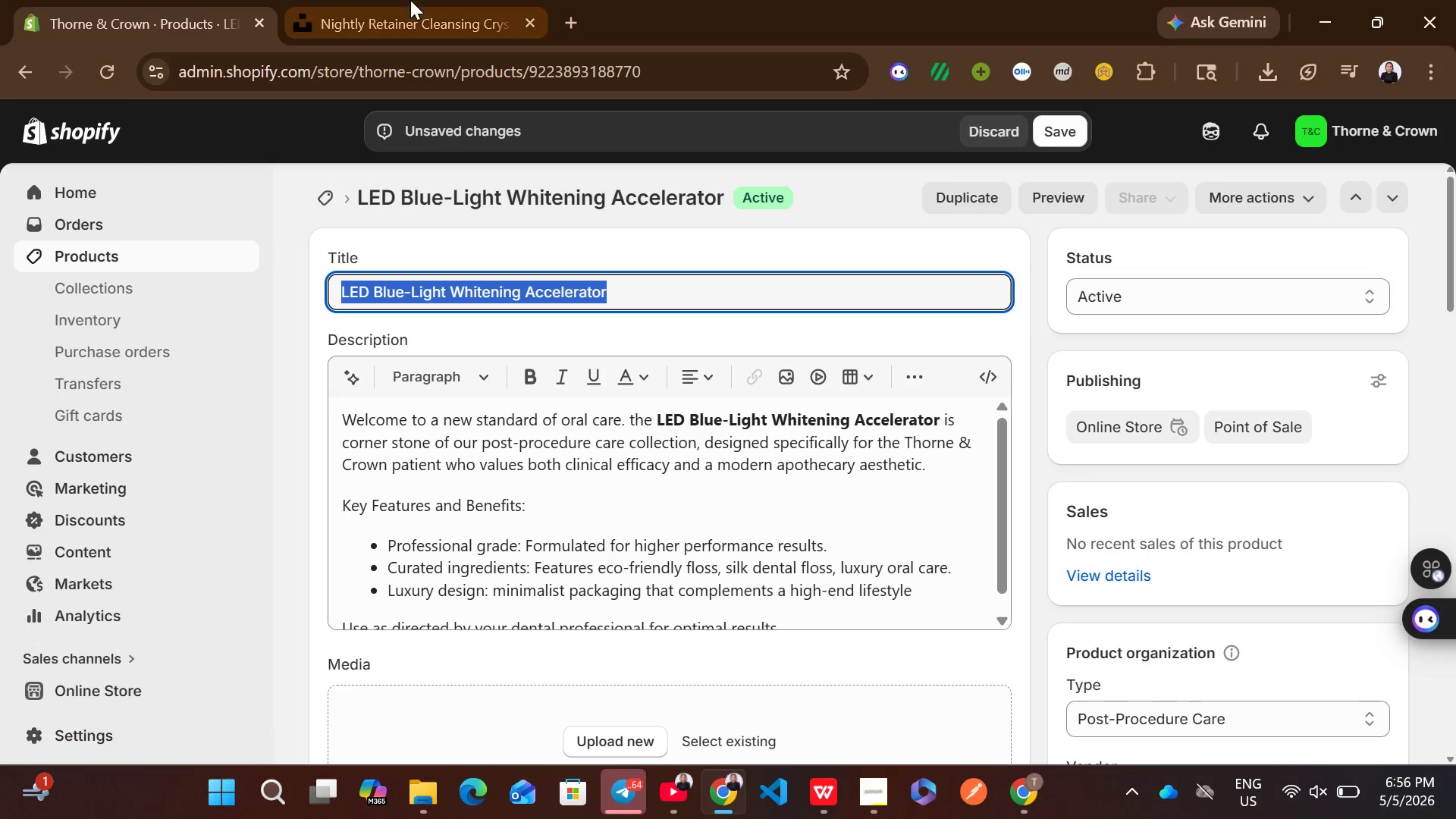 
left_click([410, 0])
 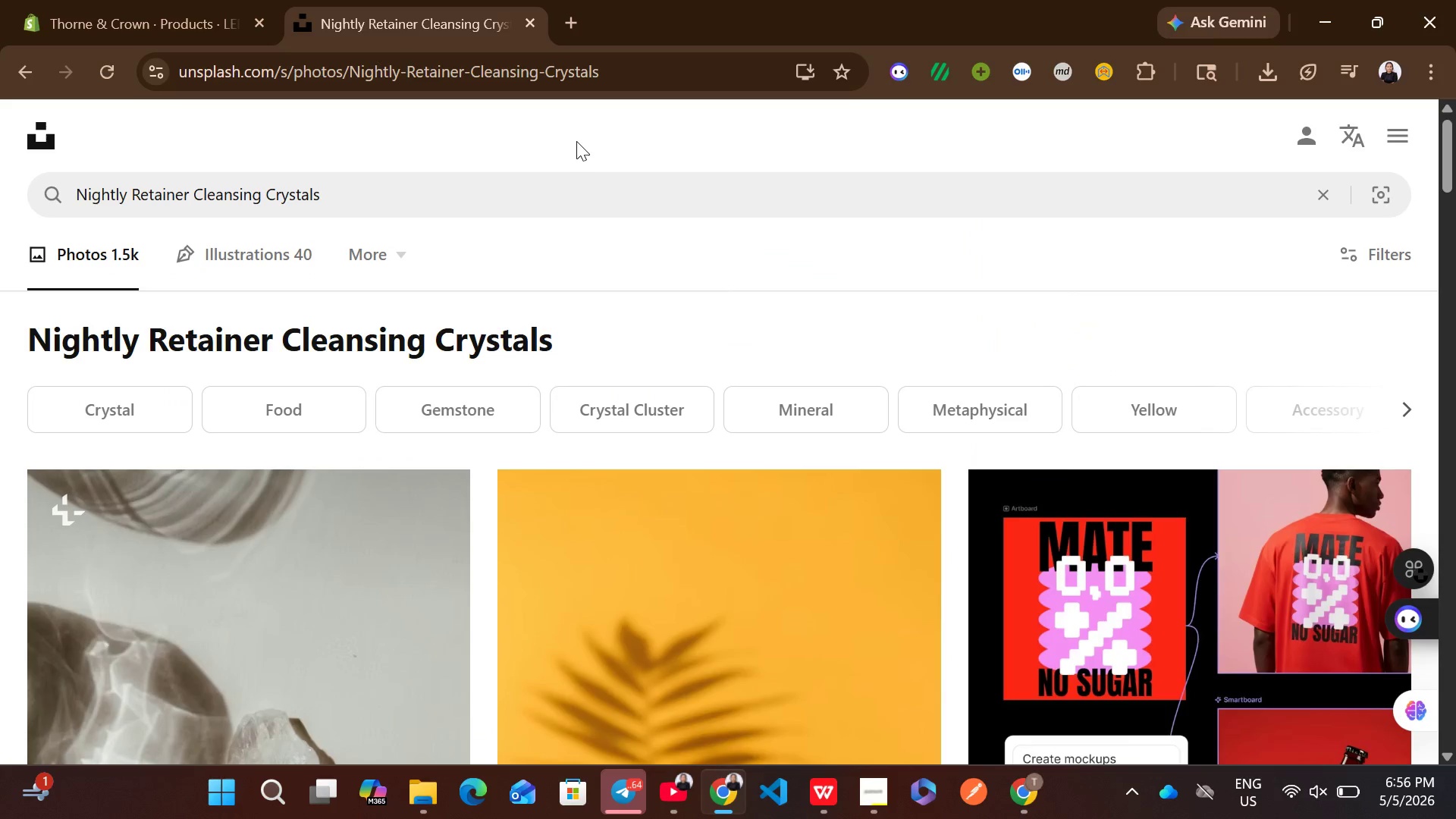 
left_click([564, 203])
 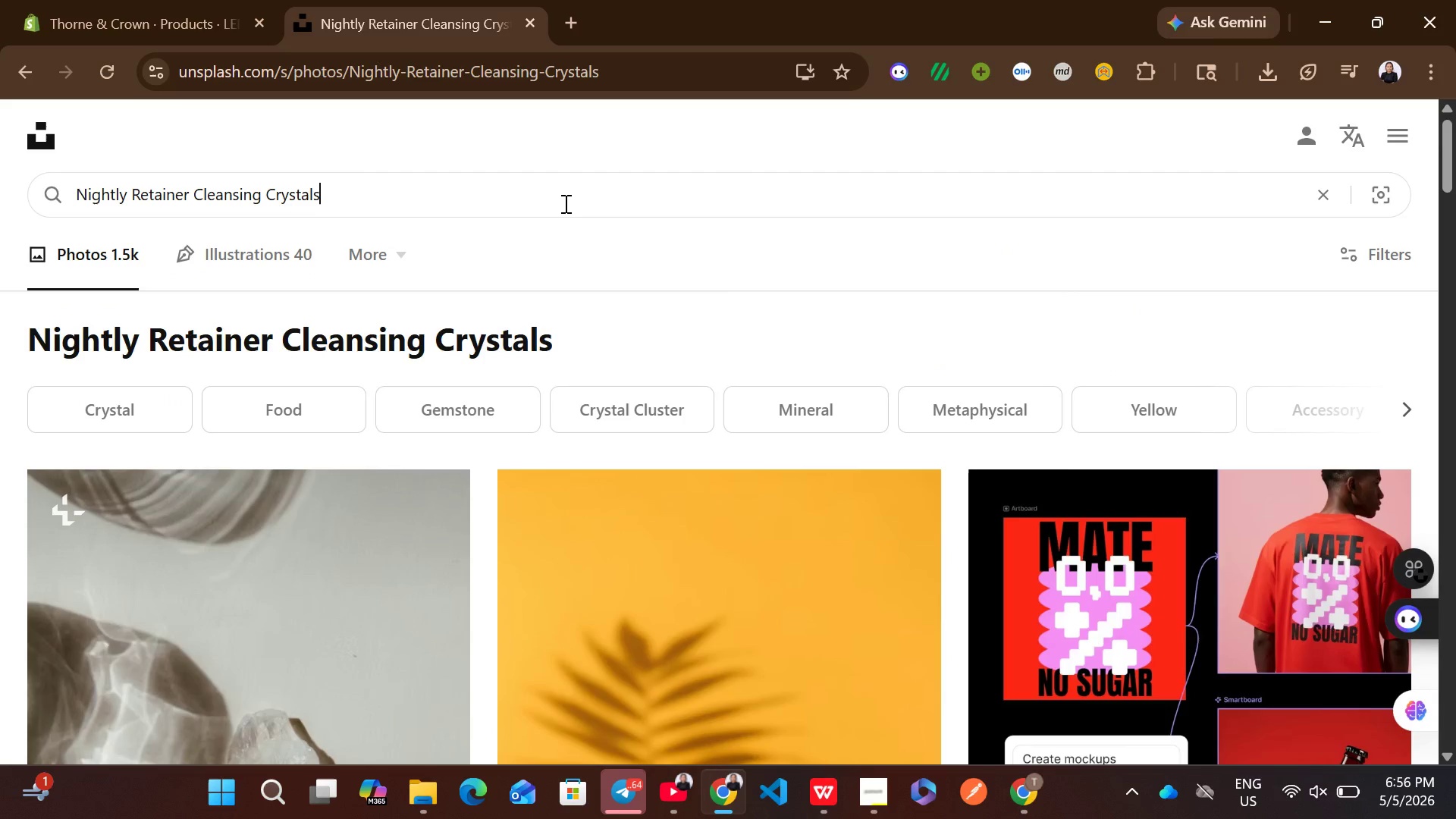 
key(Control+A)
 